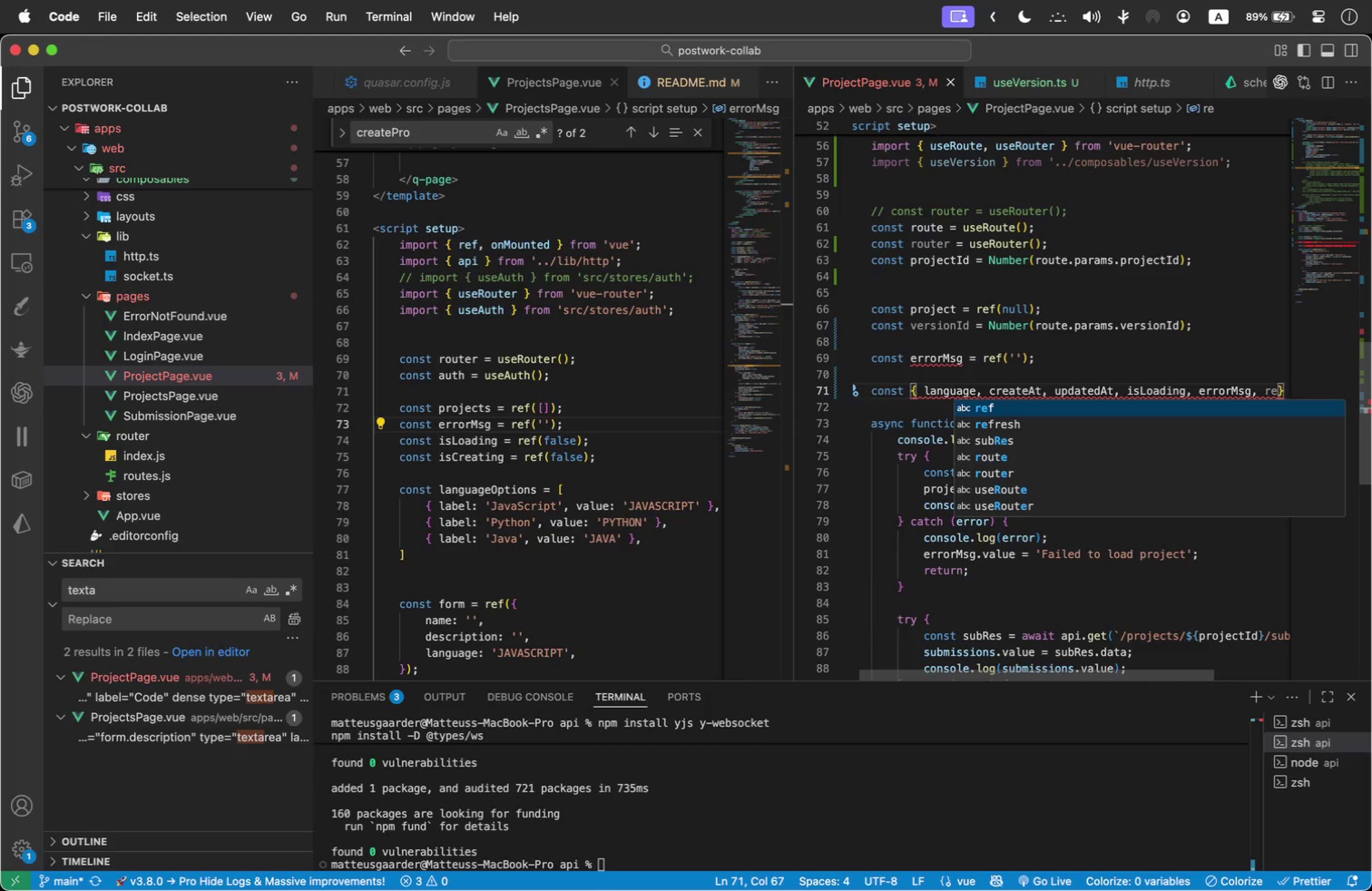 
key(ArrowDown)
 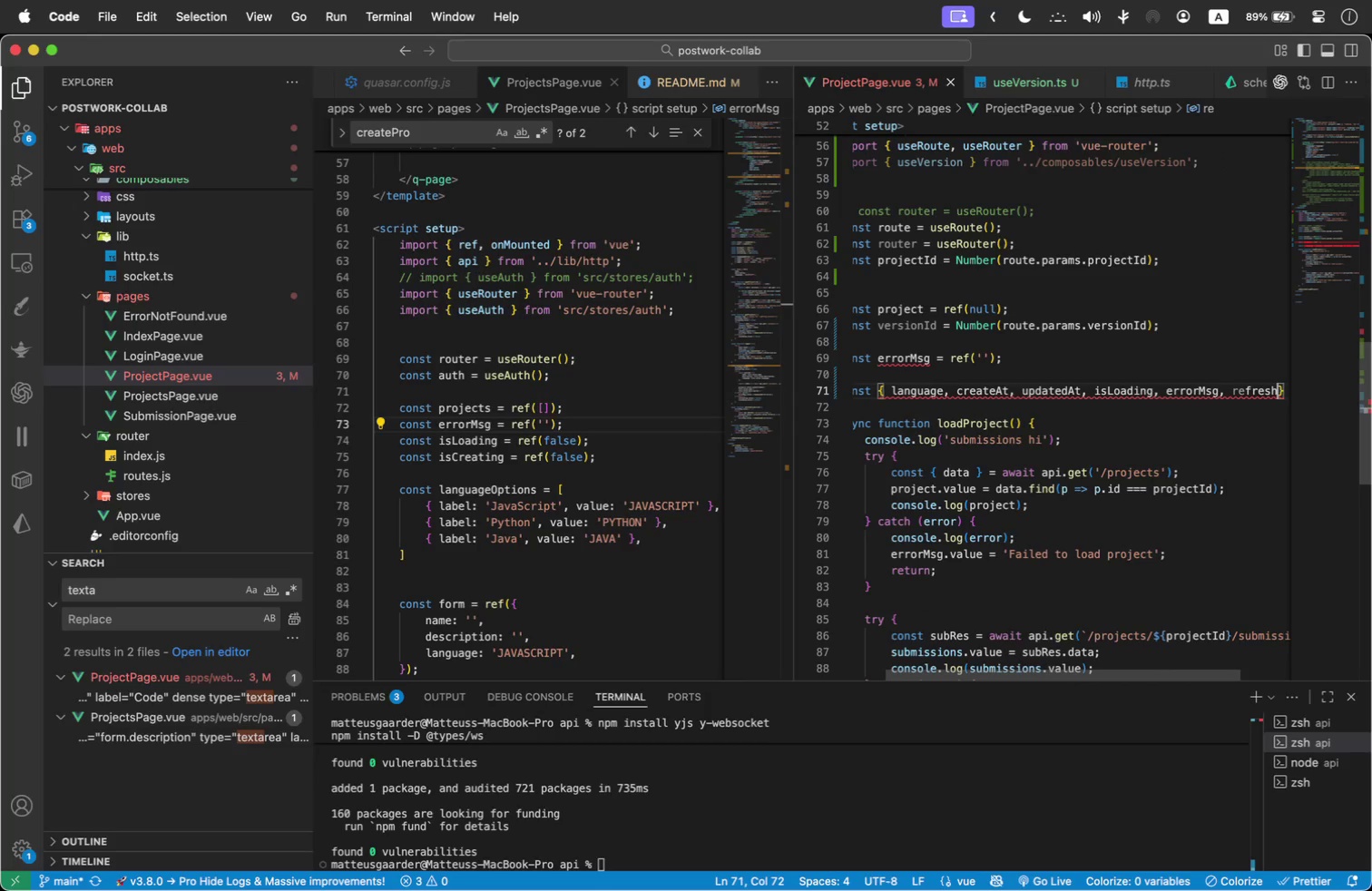 
key(Enter)
 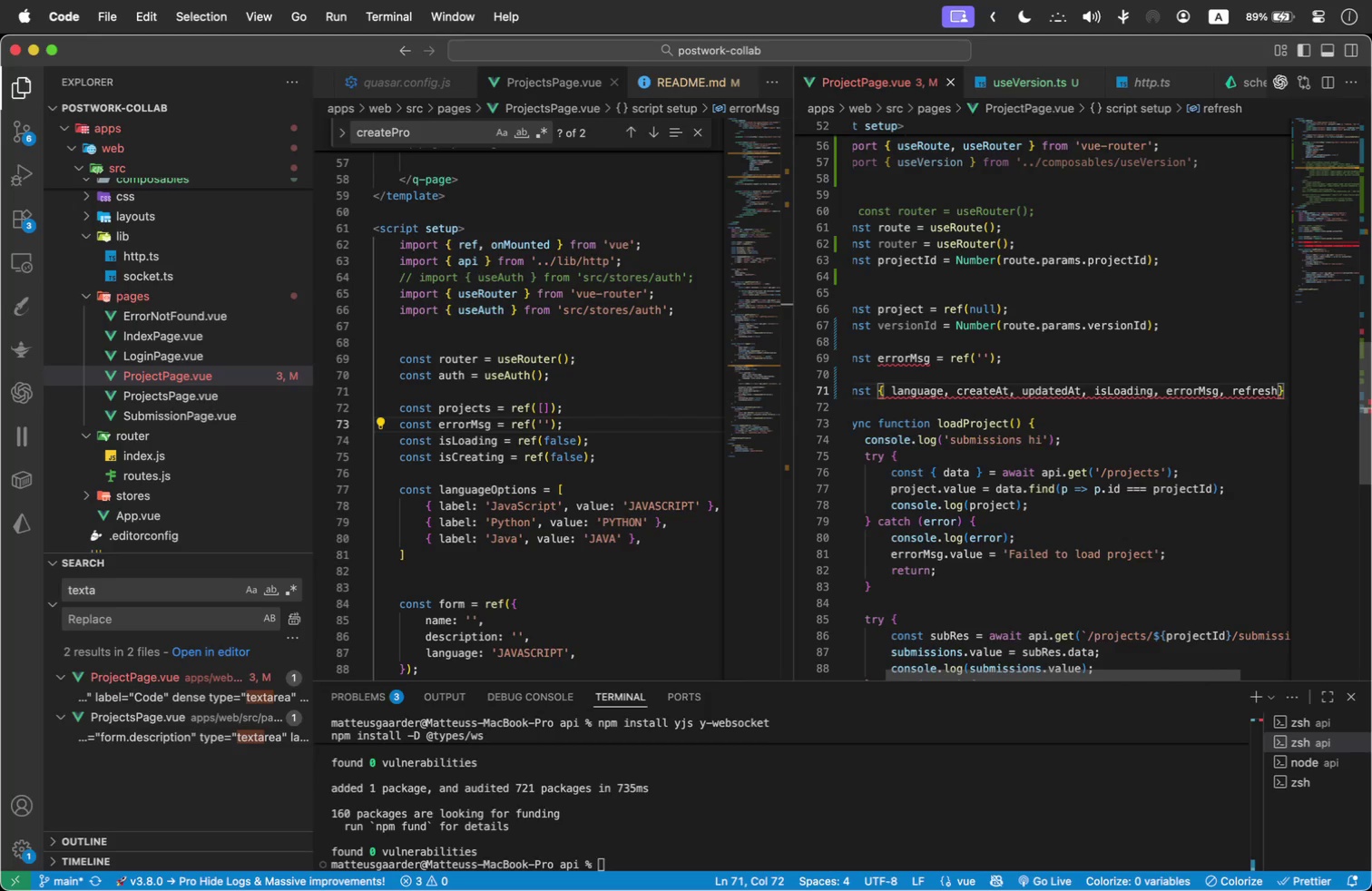 
type(, save)
 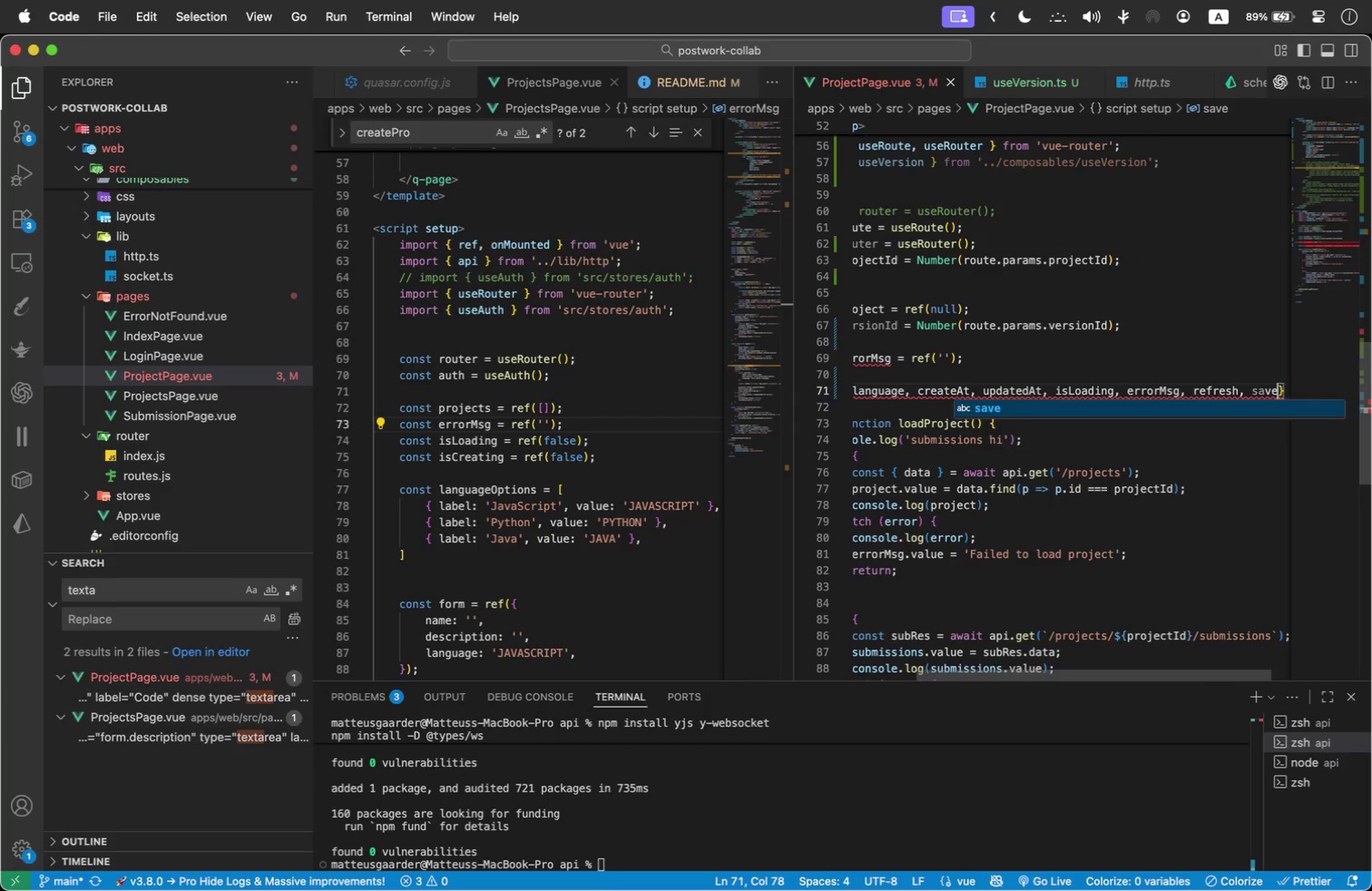 
key(Enter)
 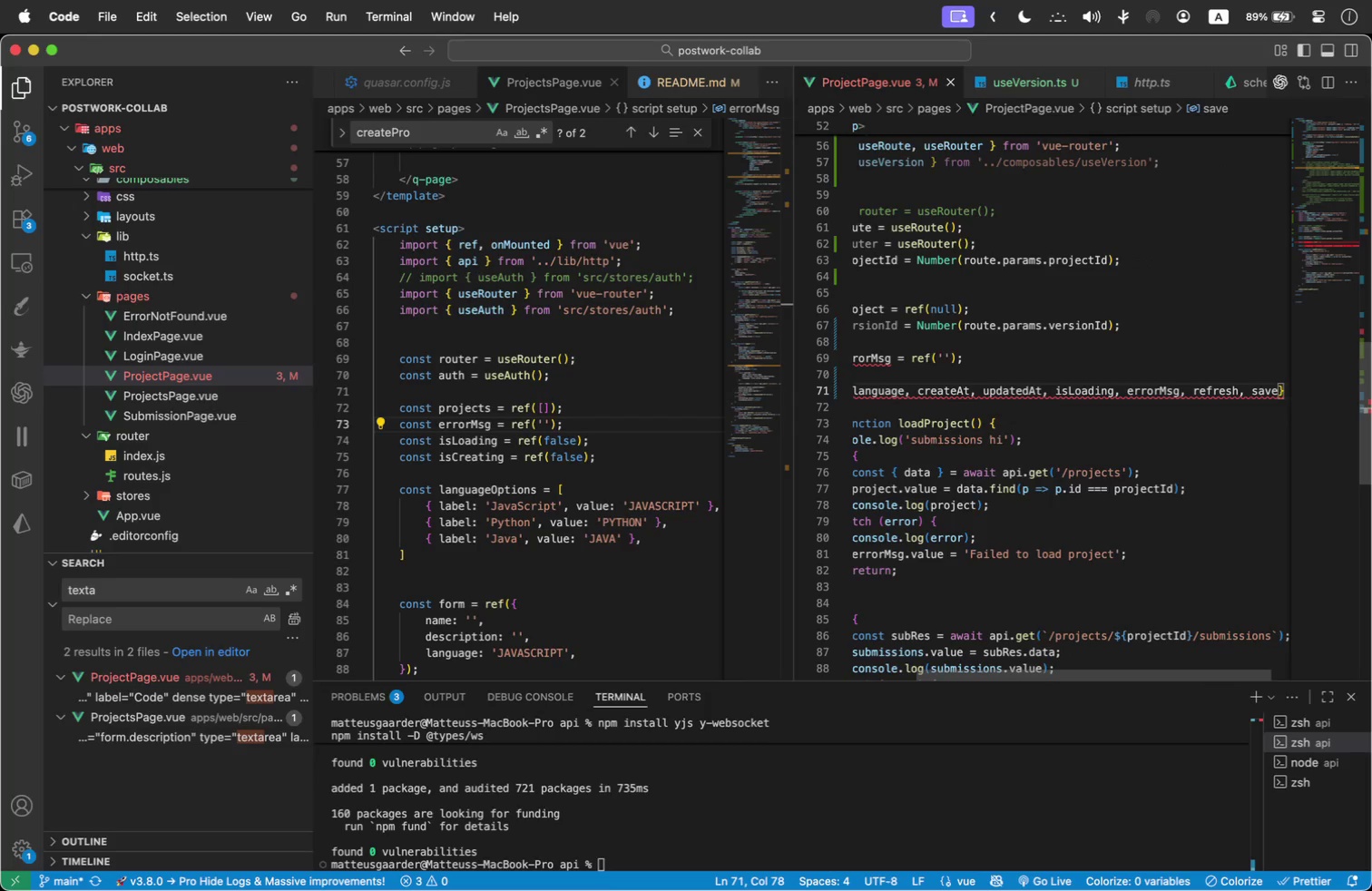 
key(Space)
 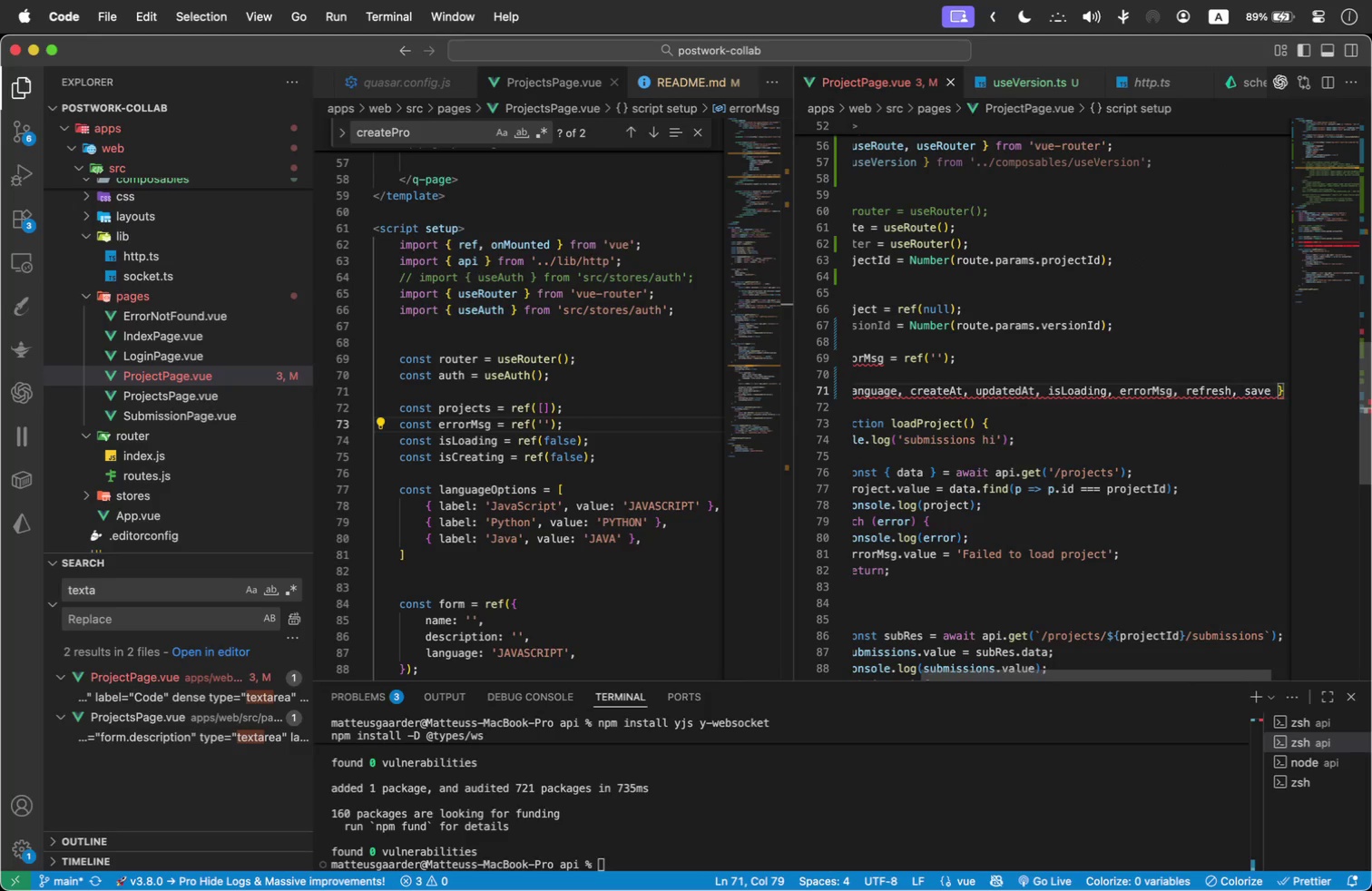 
key(ArrowRight)
 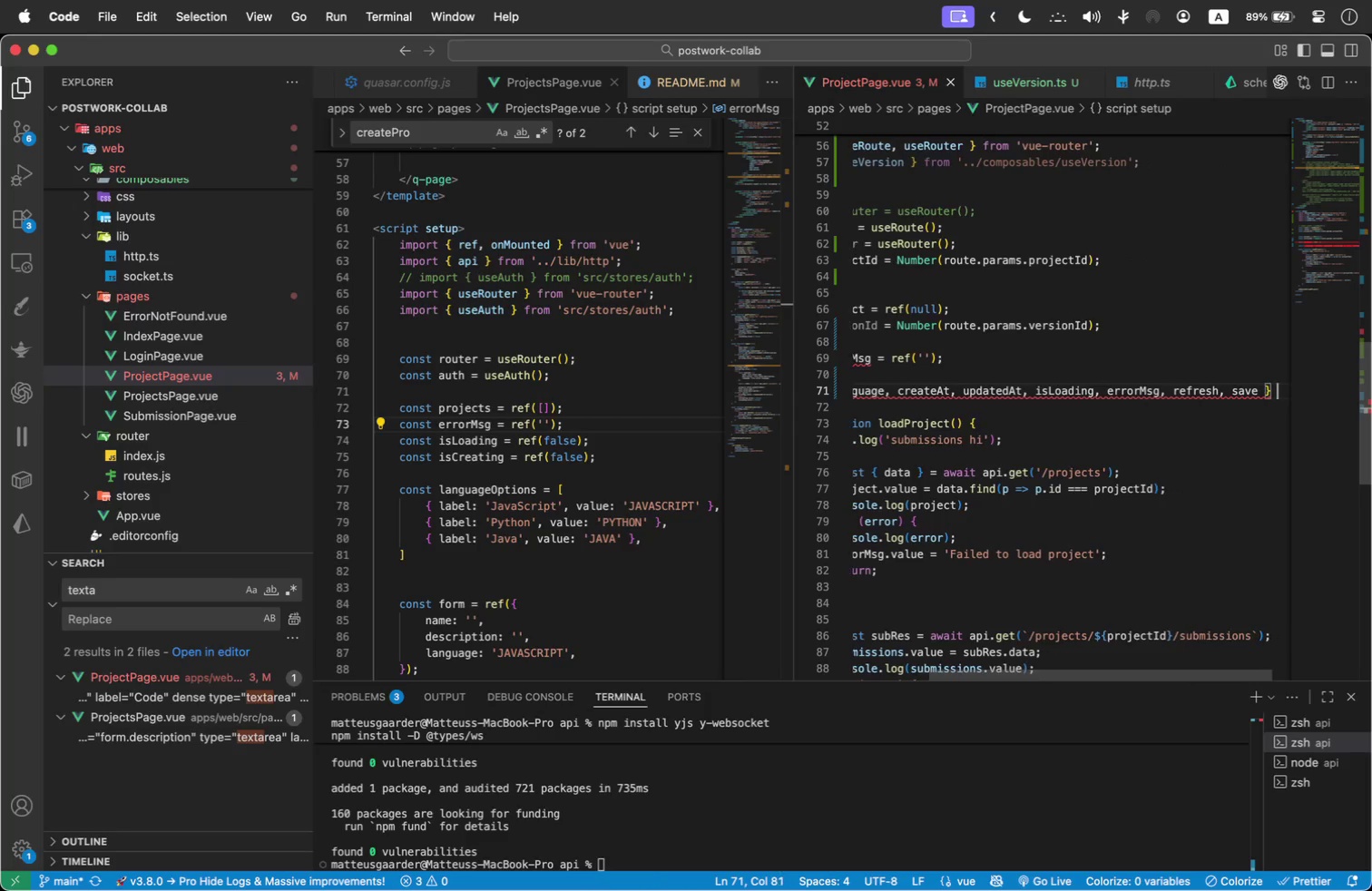 
type( = useV)
 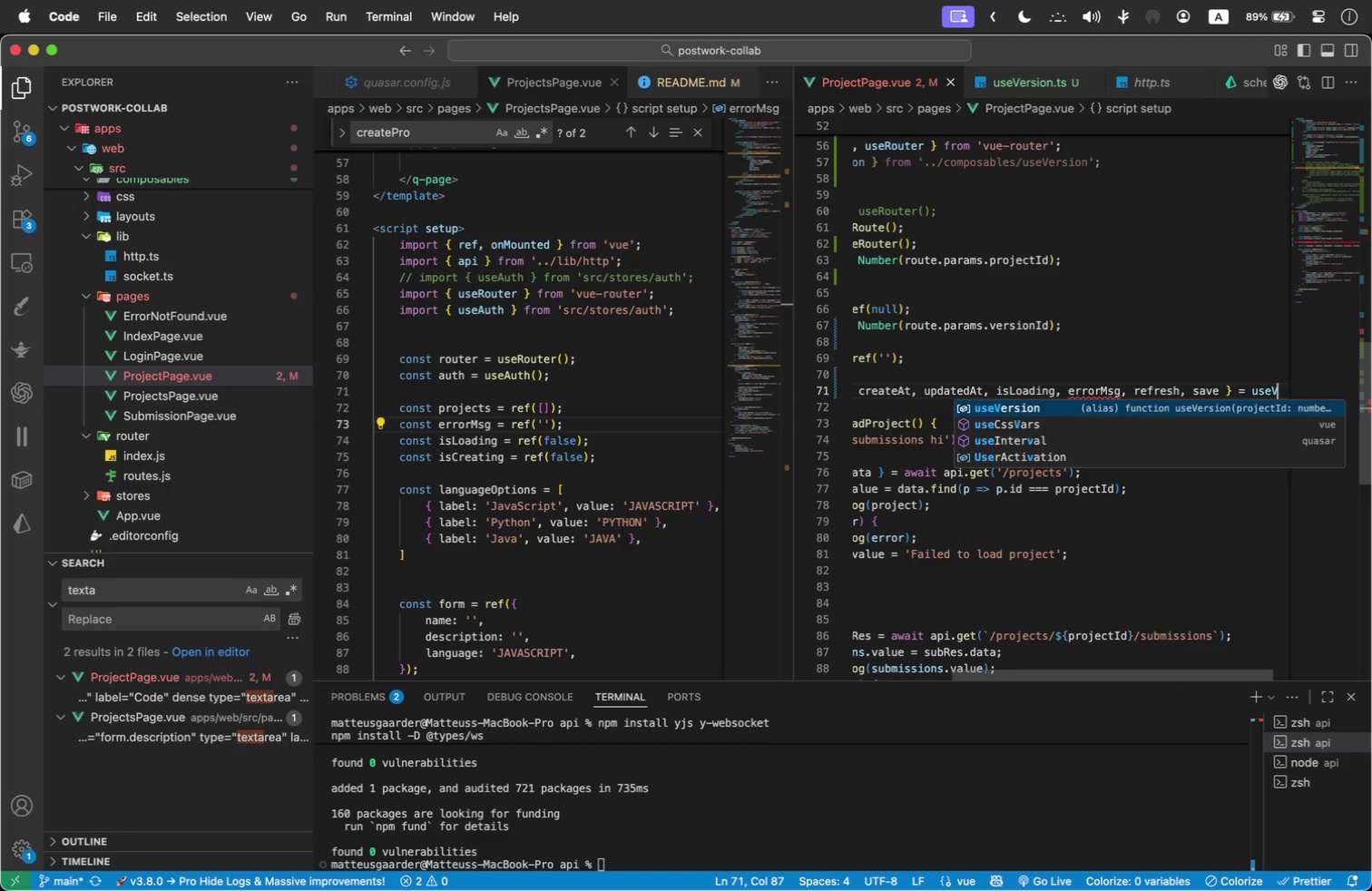 
 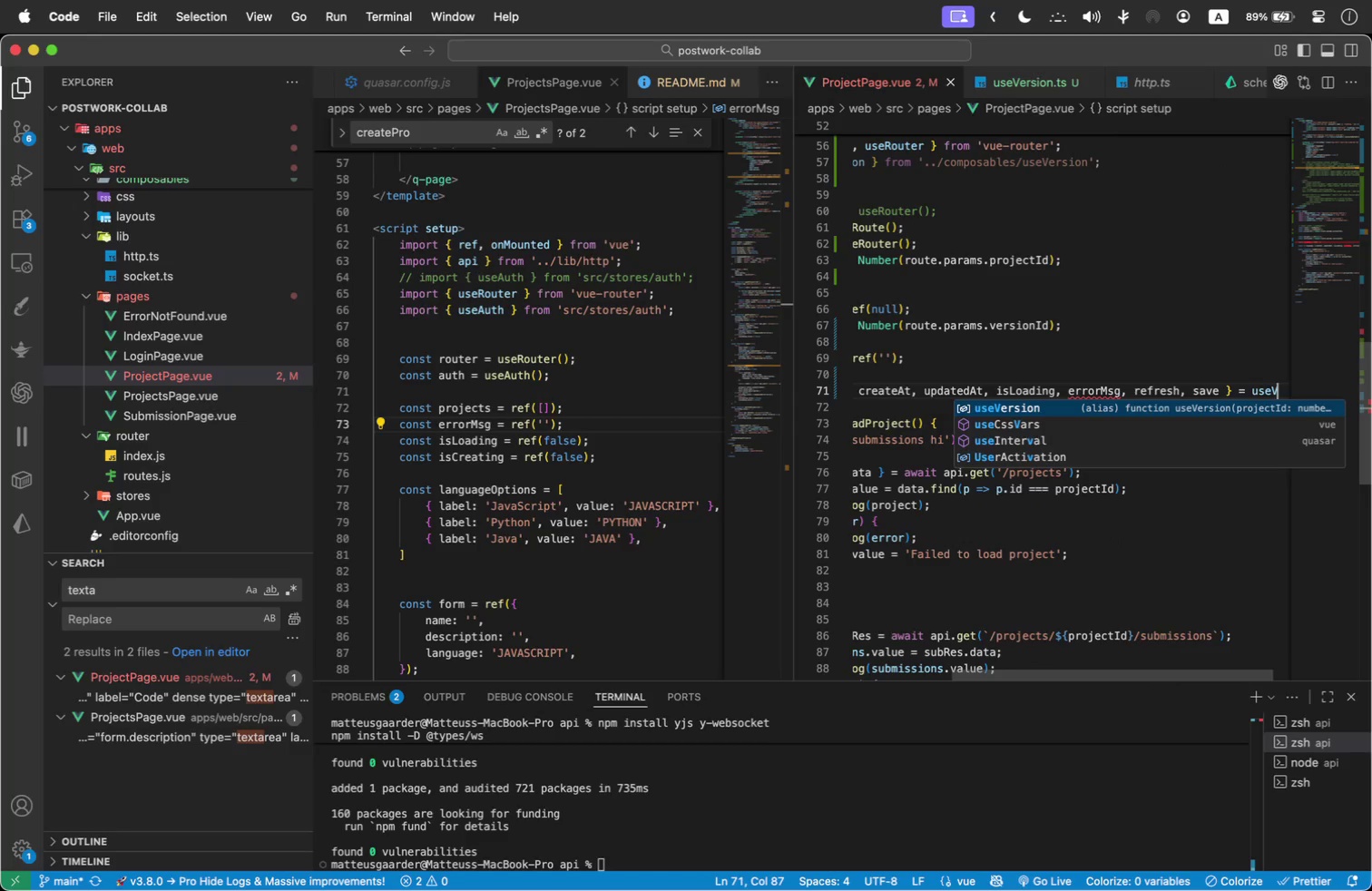 
key(Enter)
 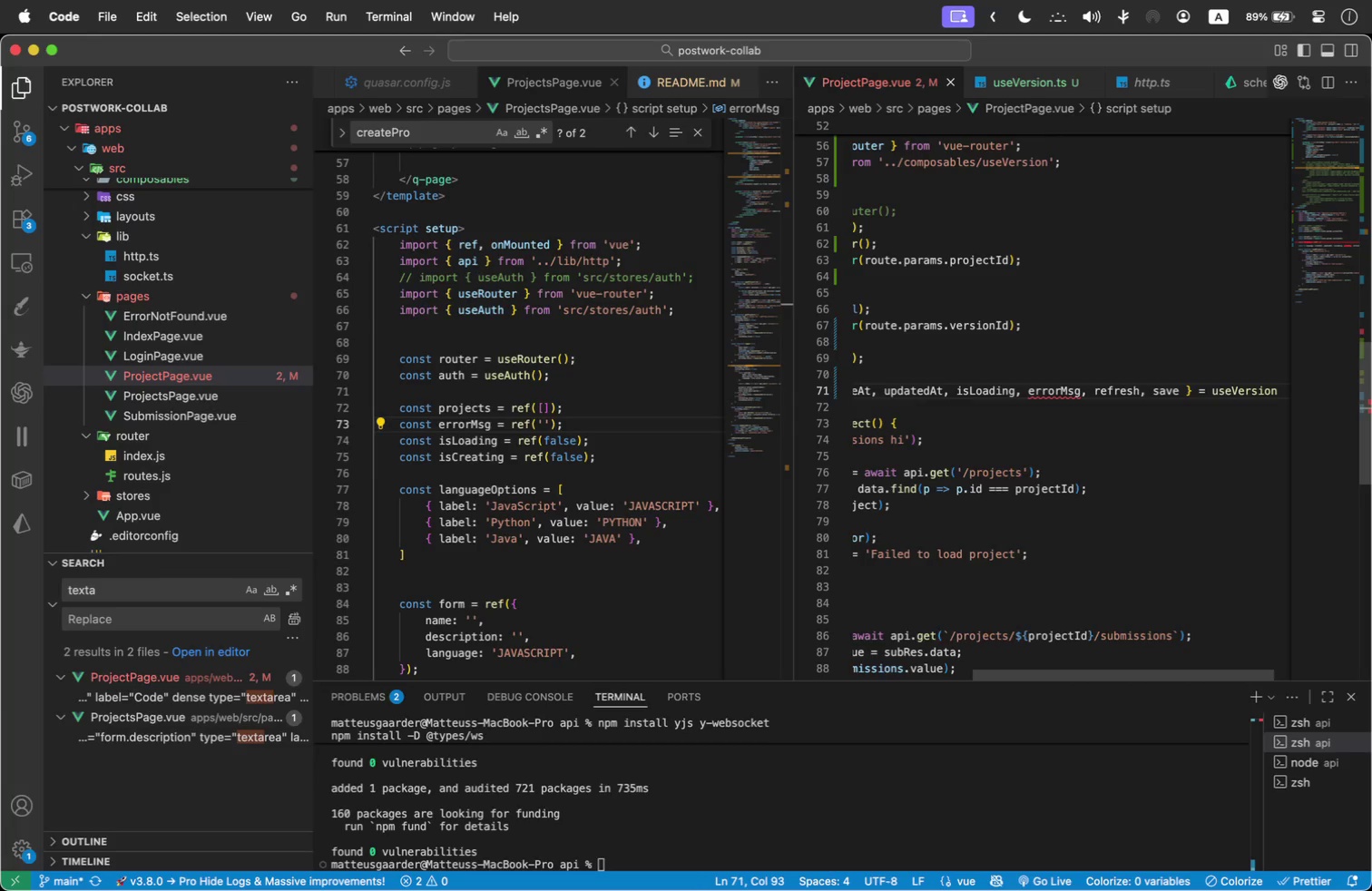 
type((project)
 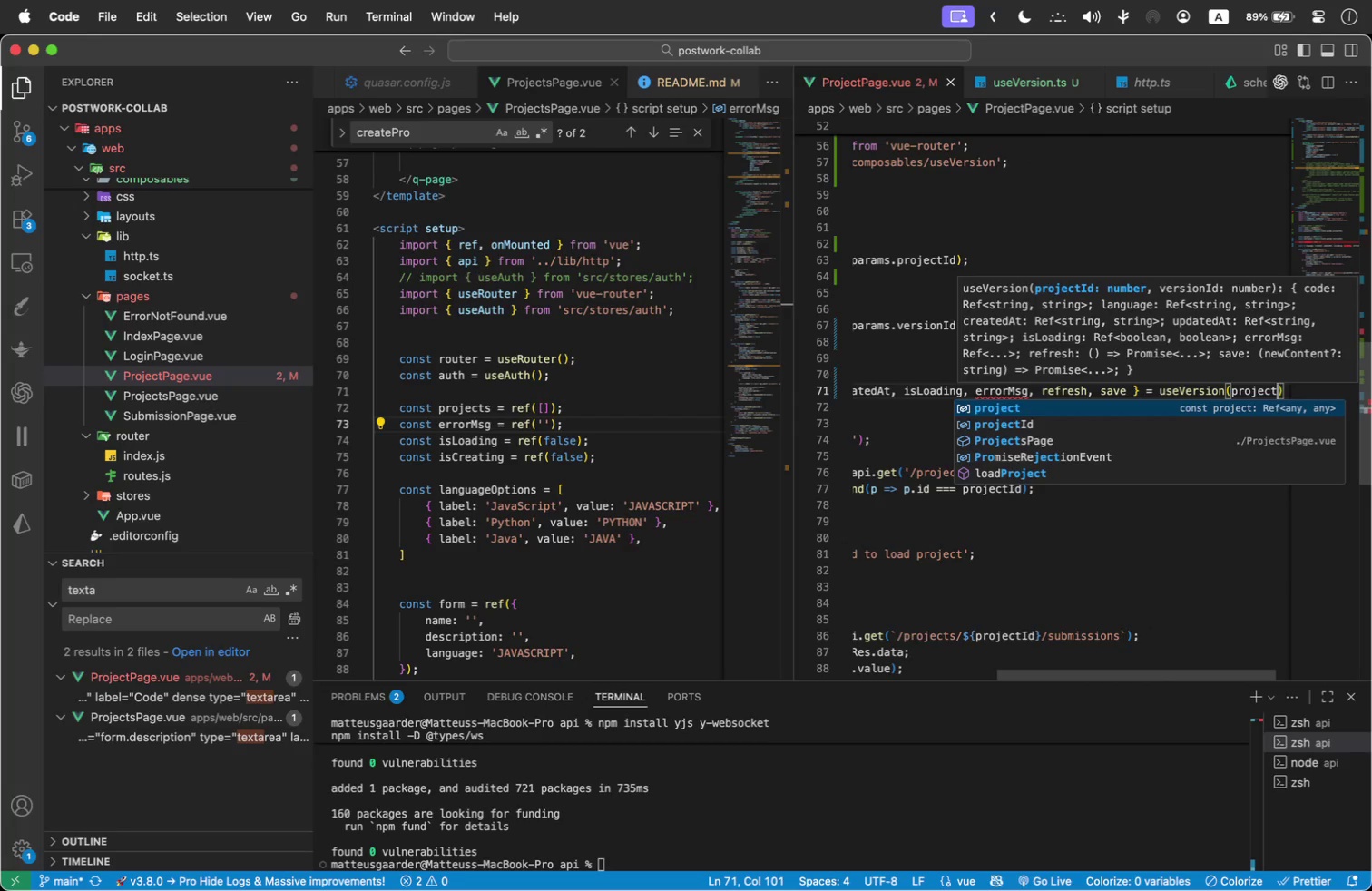 
key(ArrowDown)
 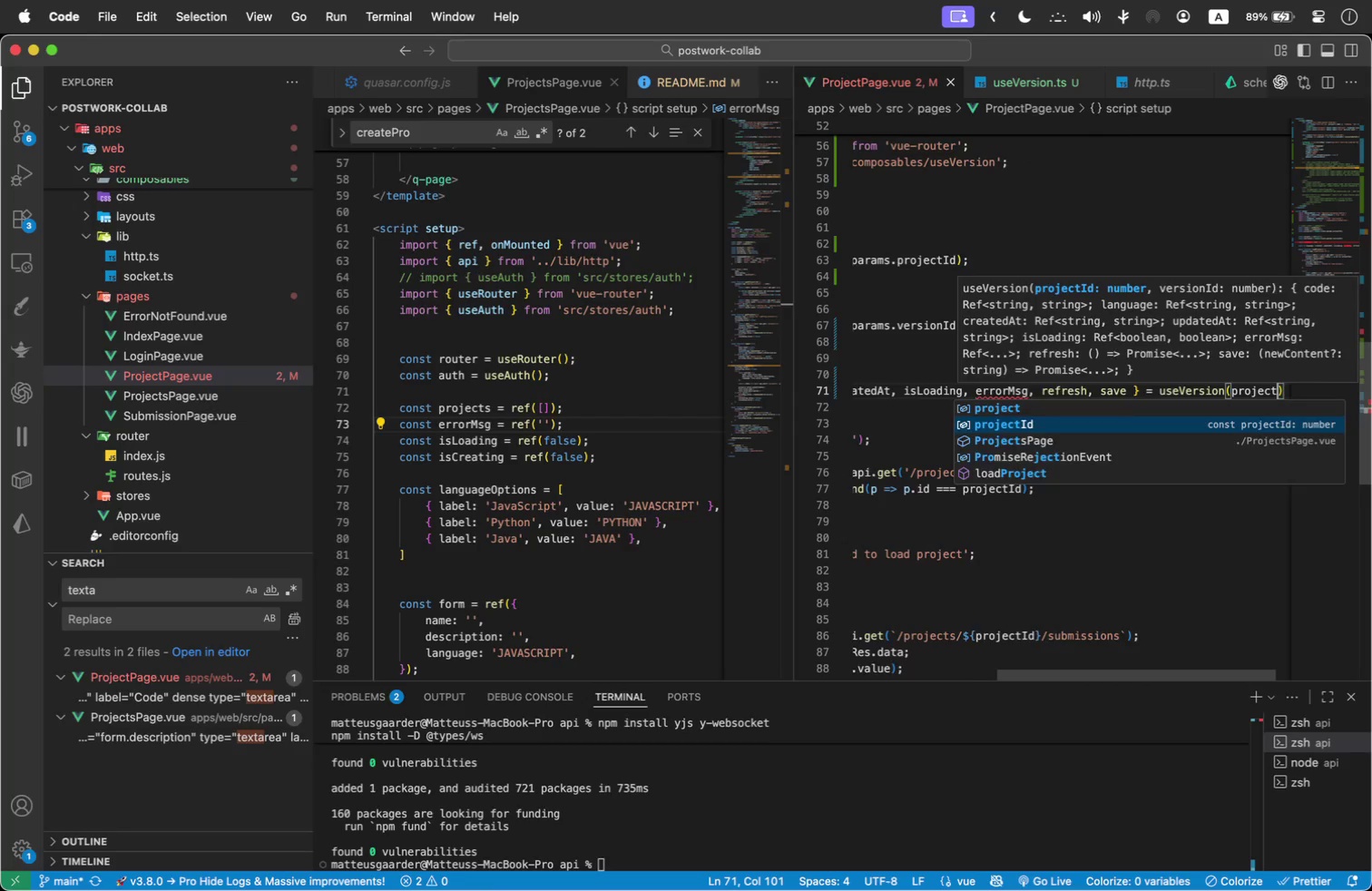 
key(Enter)
 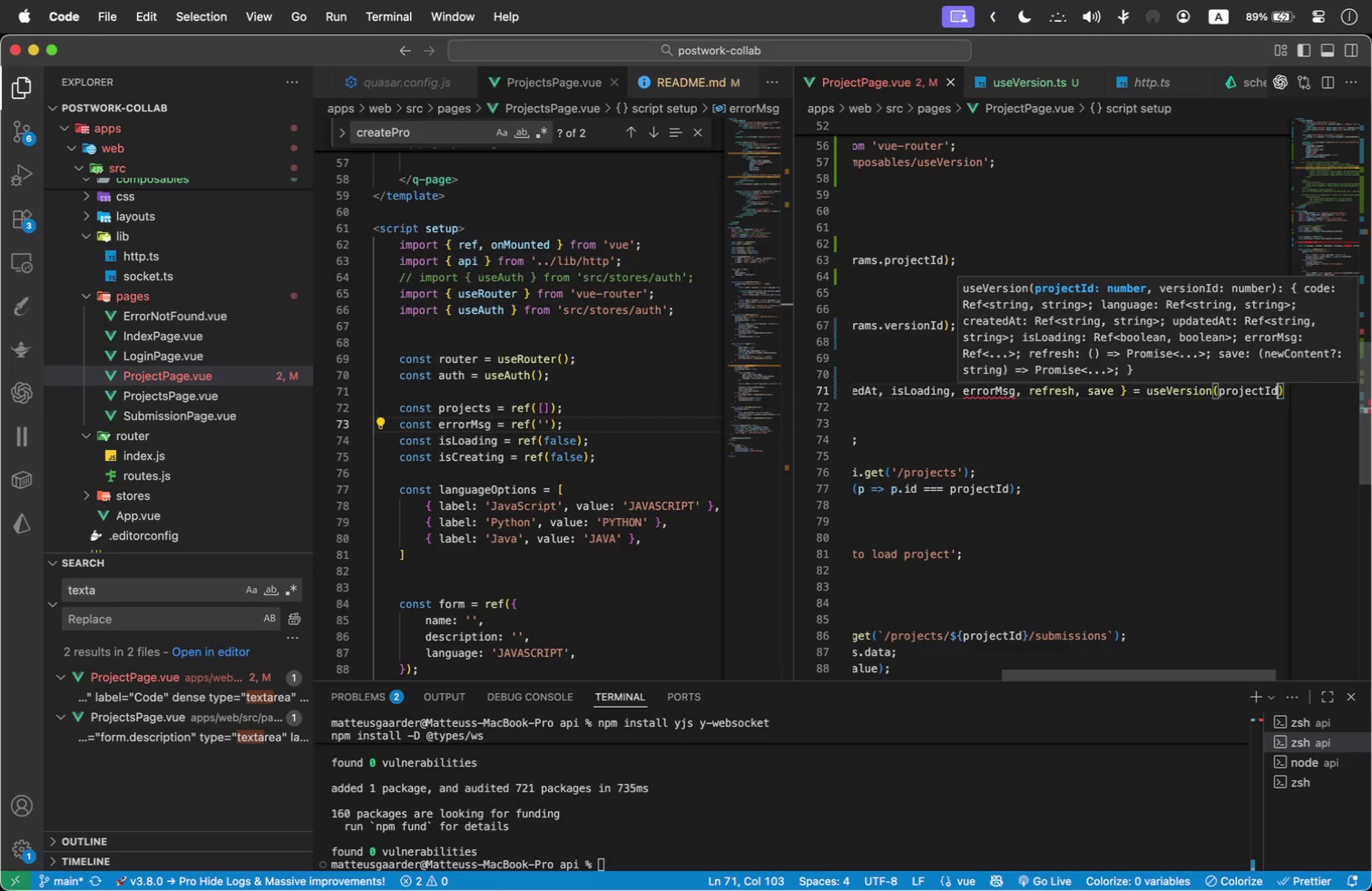 
type(, ver)
 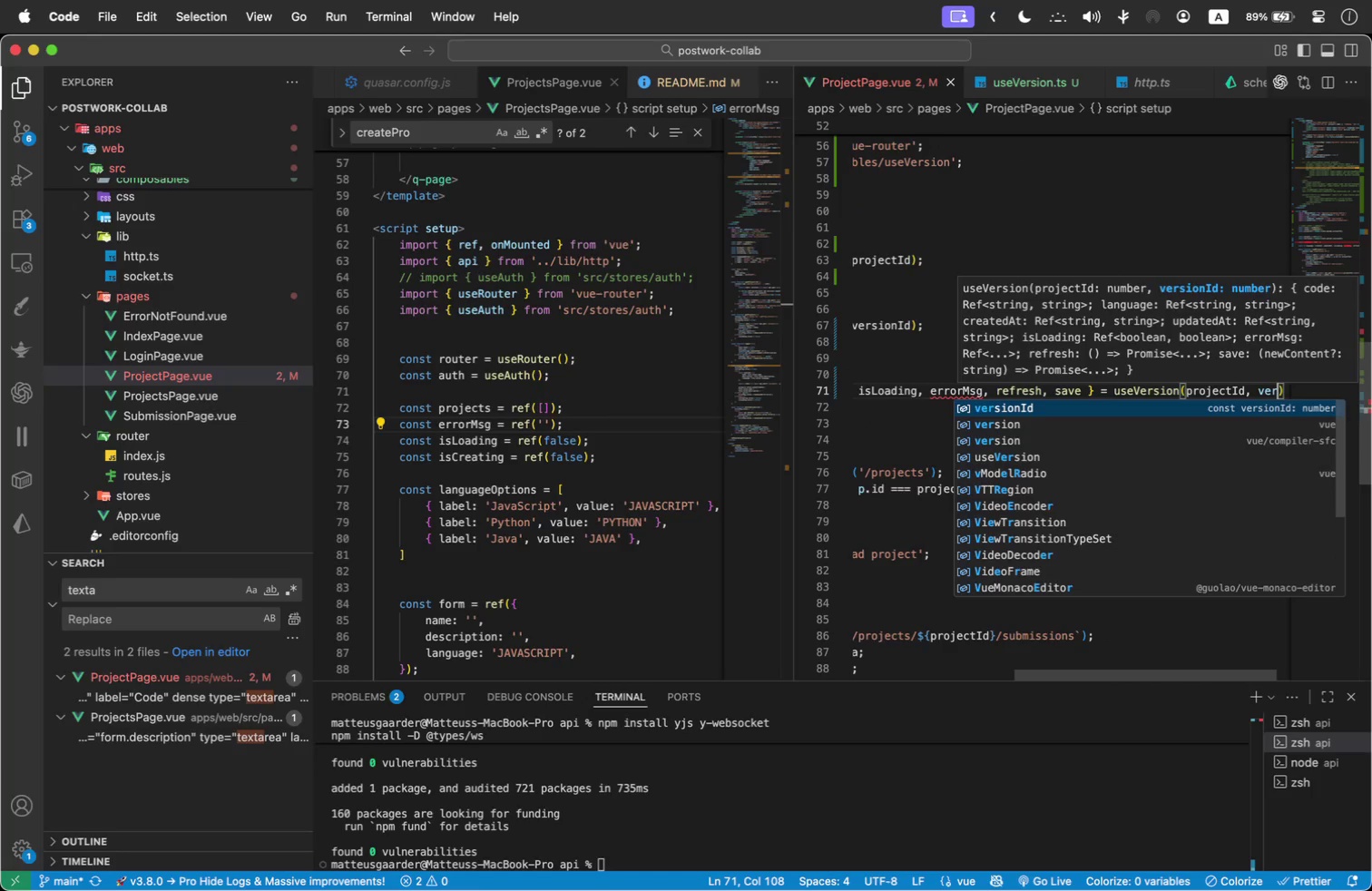 
key(Enter)
 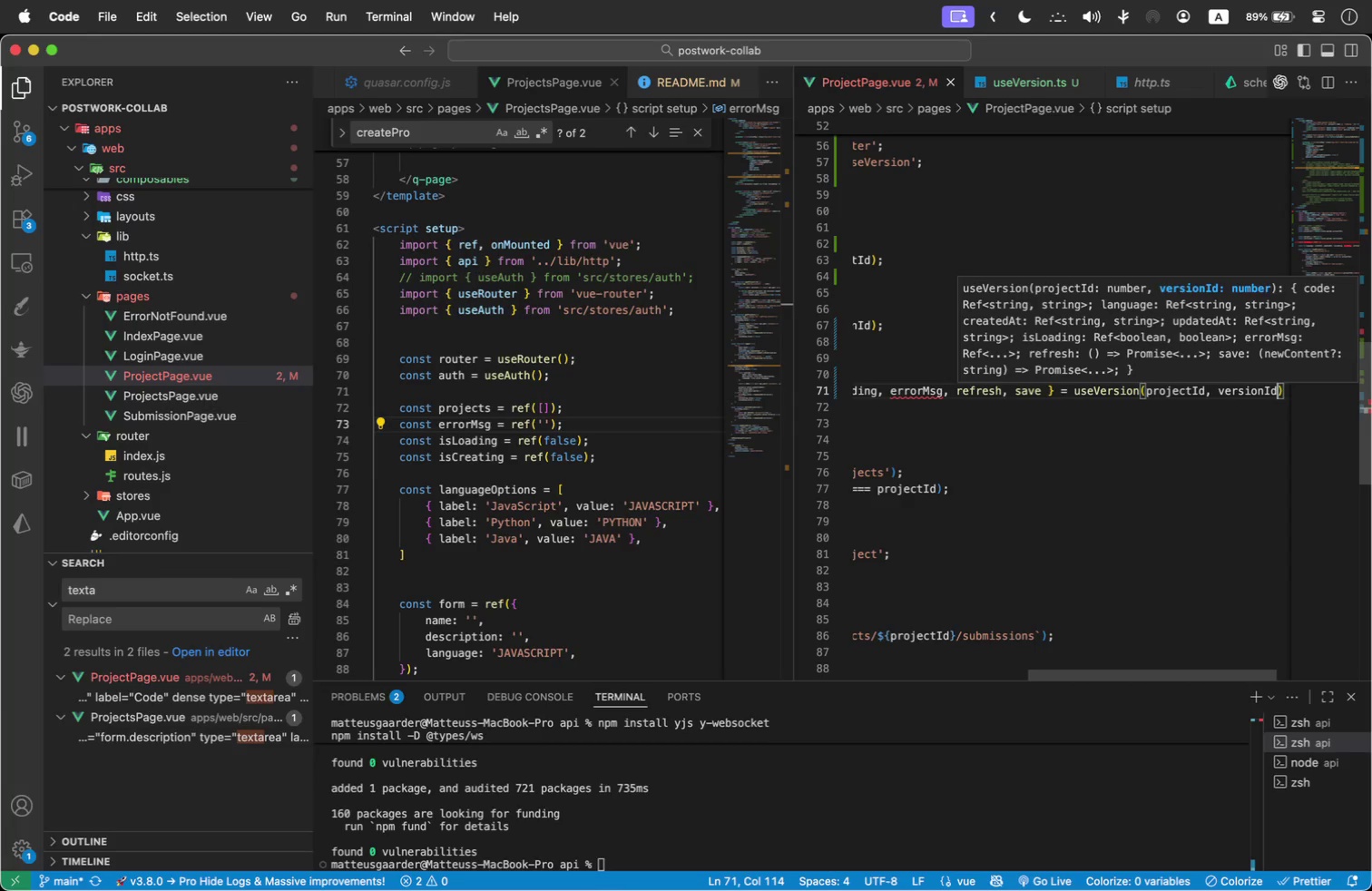 
key(ArrowRight)
 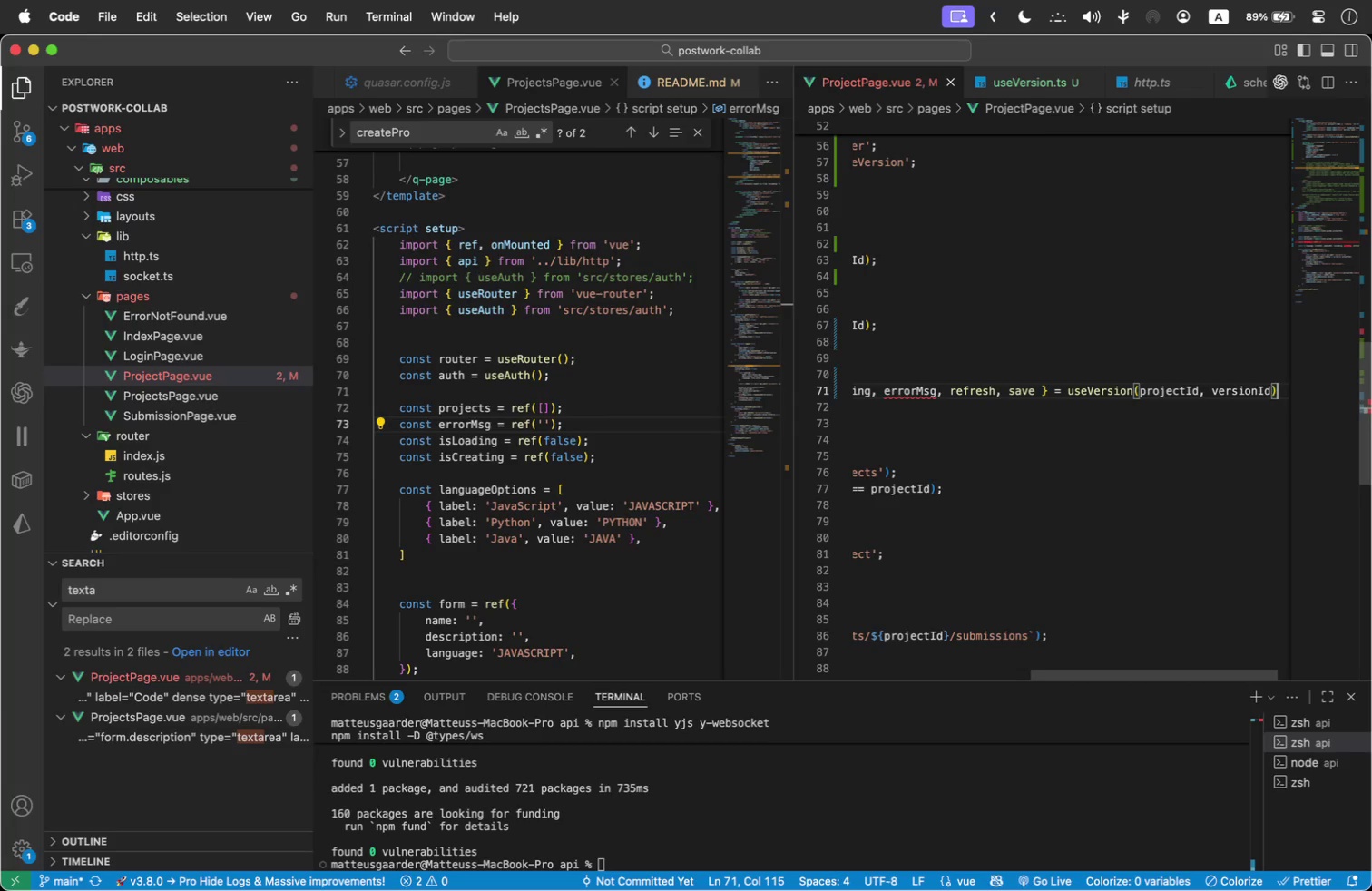 
wait(17.11)
 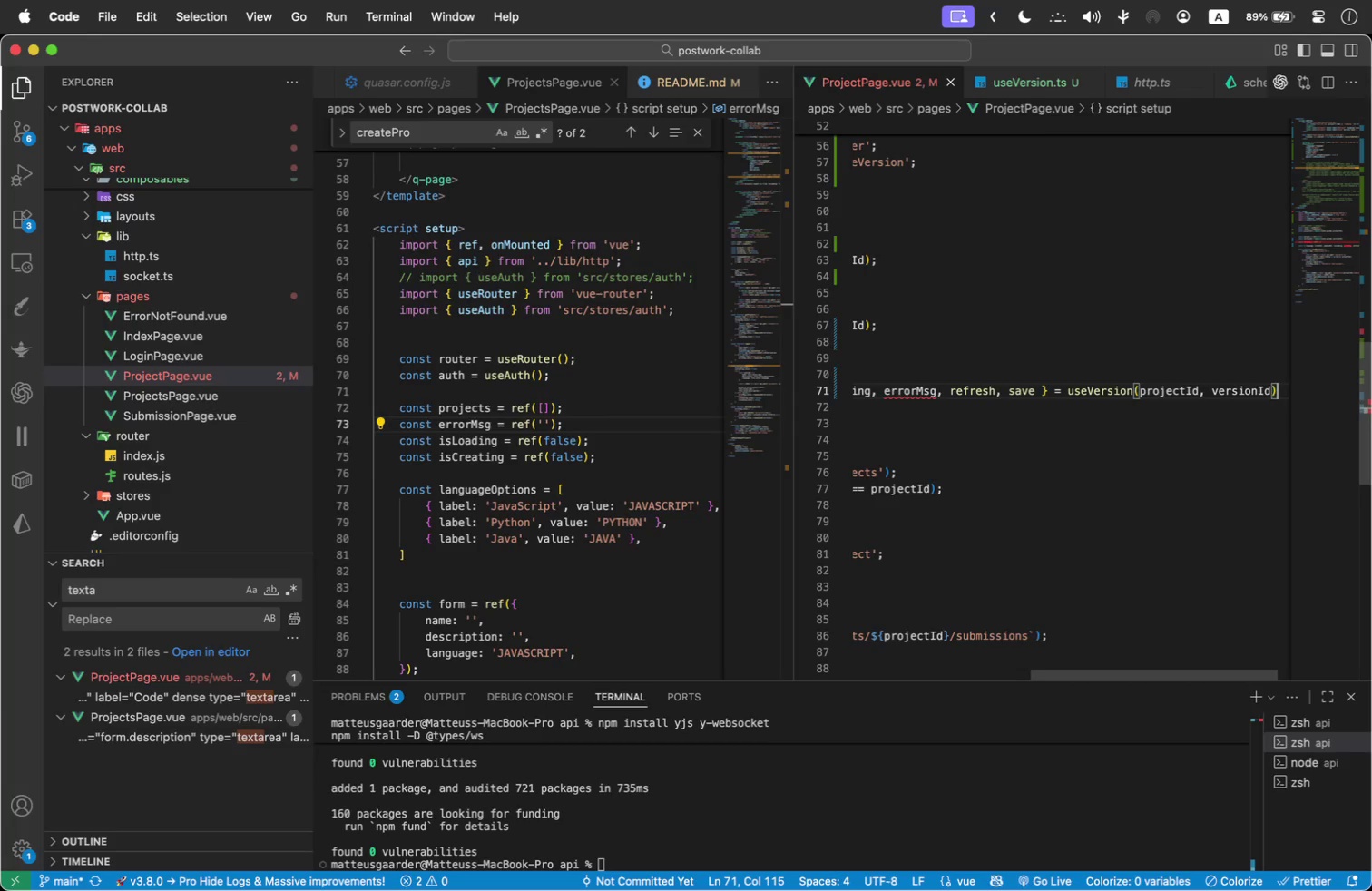 
key(ArrowRight)
 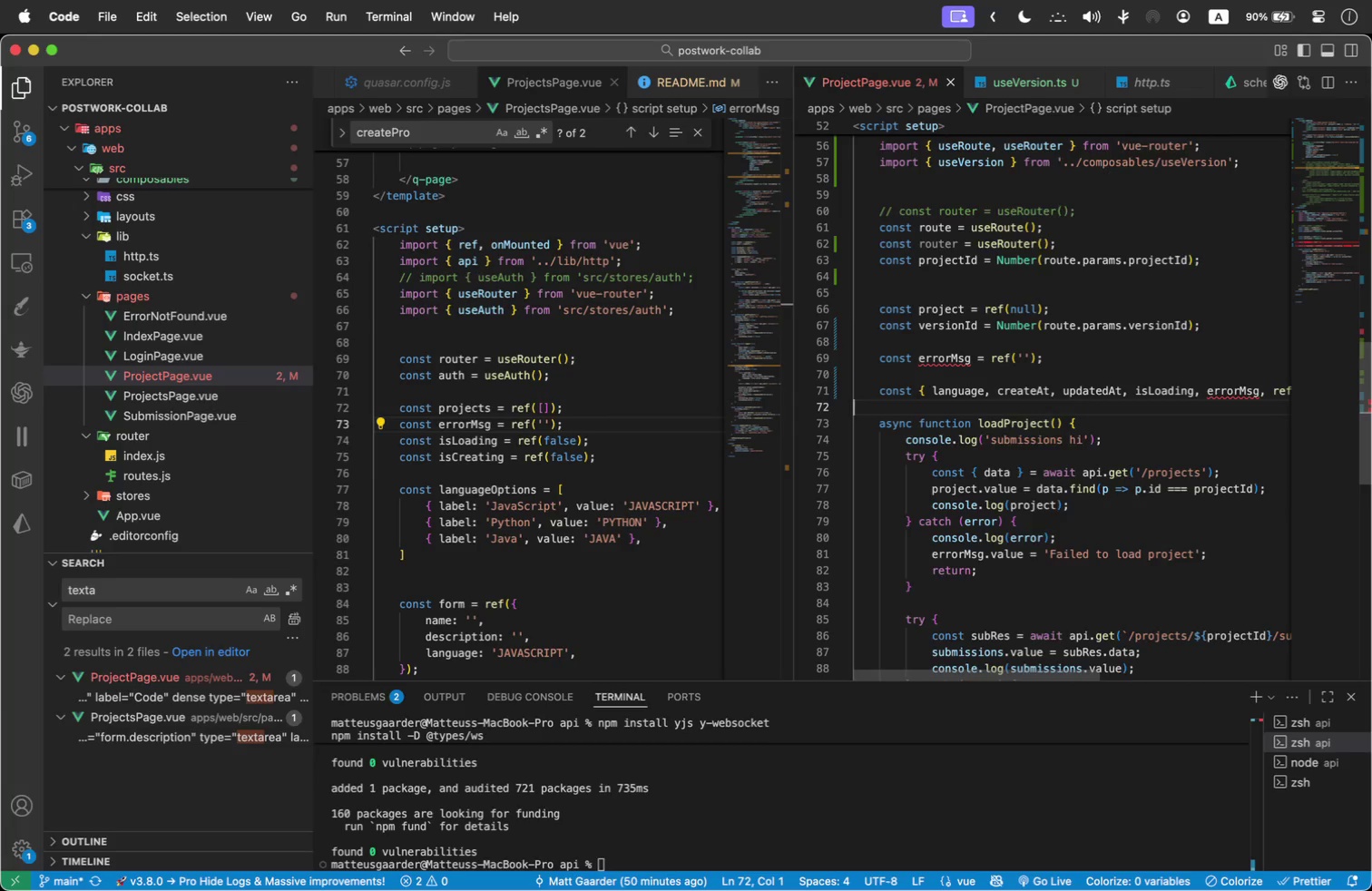 
key(ArrowLeft)
 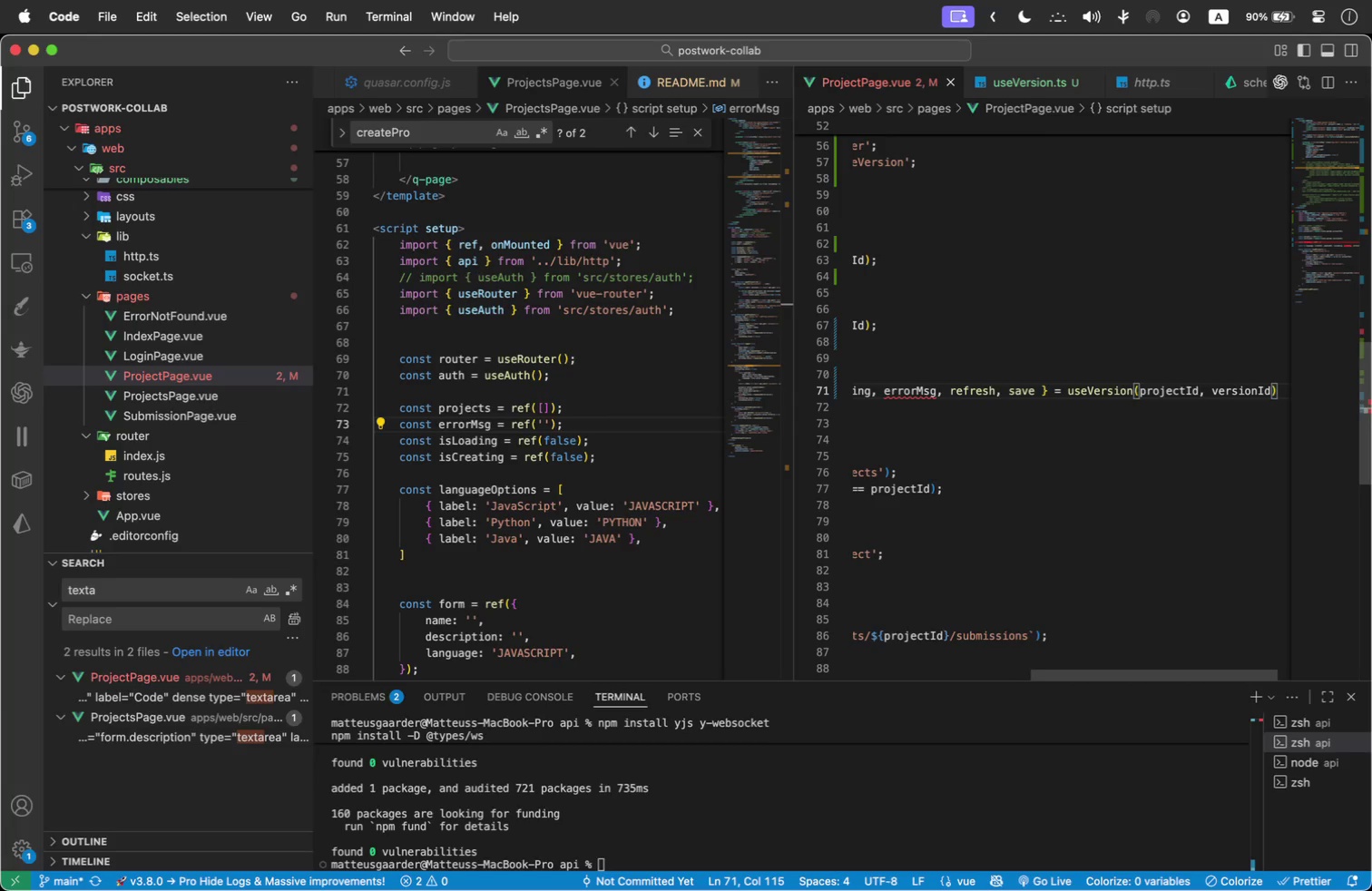 
key(Semicolon)
 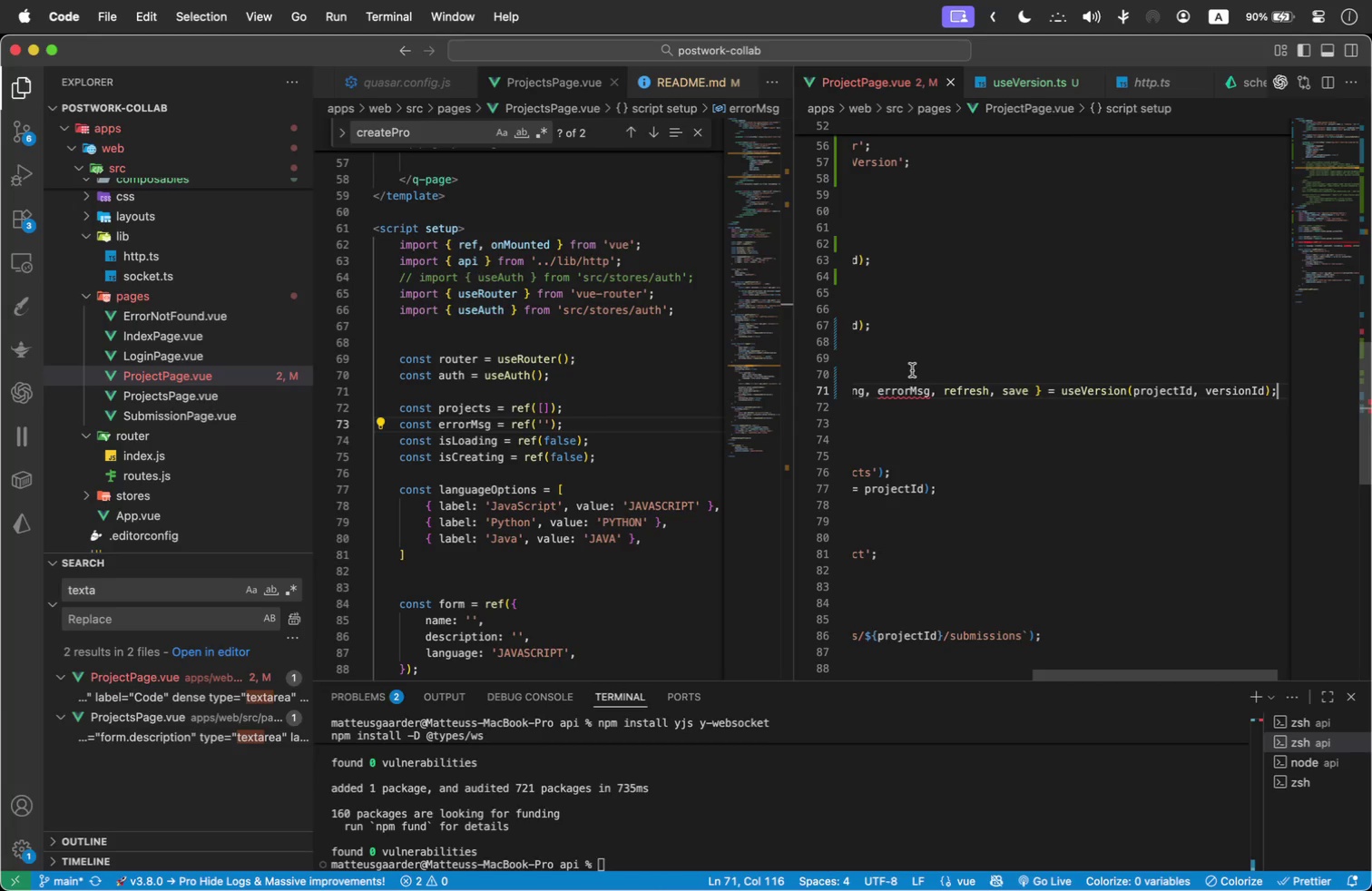 
left_click([912, 387])
 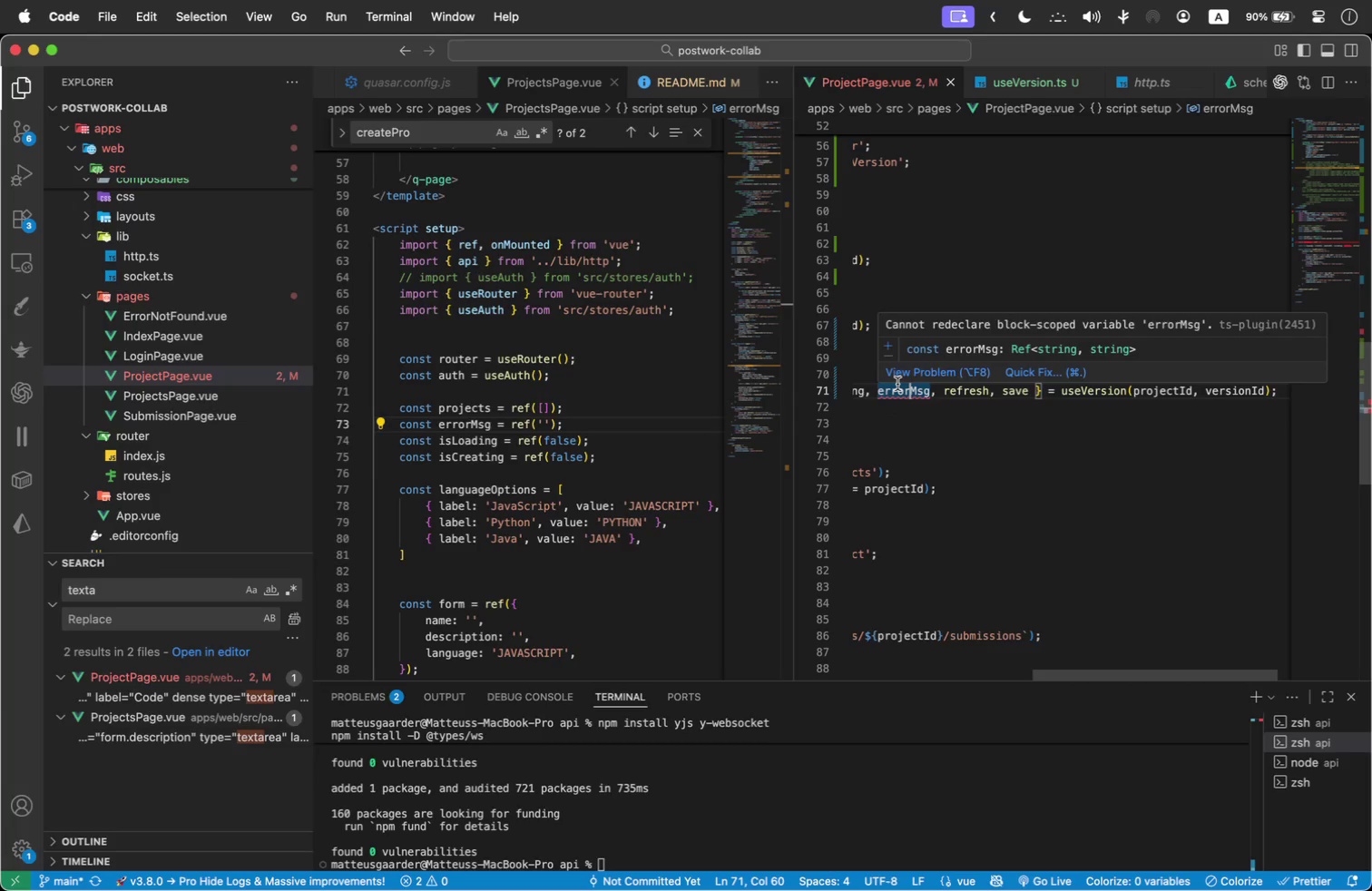 
left_click([897, 384])
 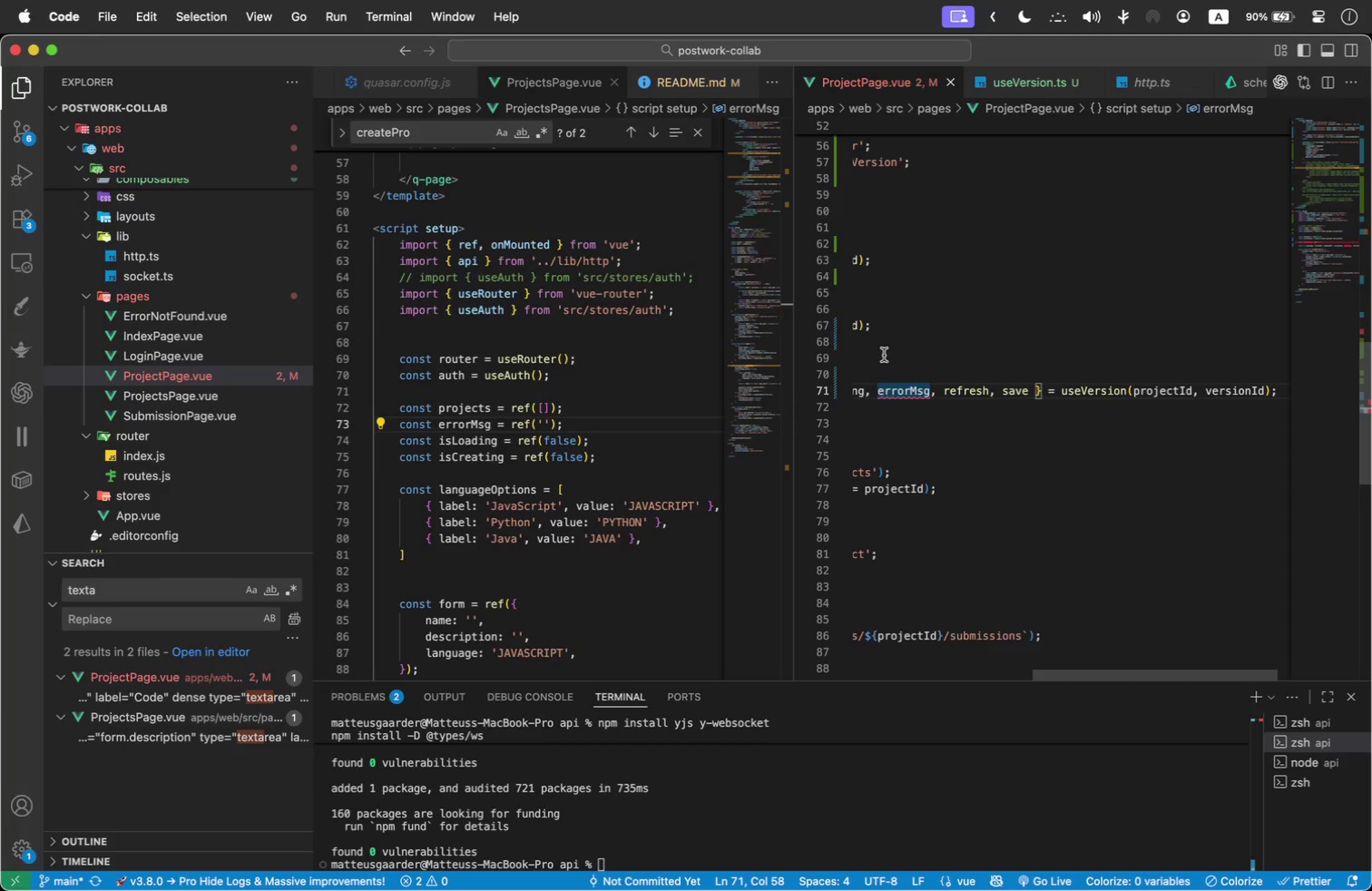 
left_click_drag(start_coordinate=[892, 316], to_coordinate=[945, 365])
 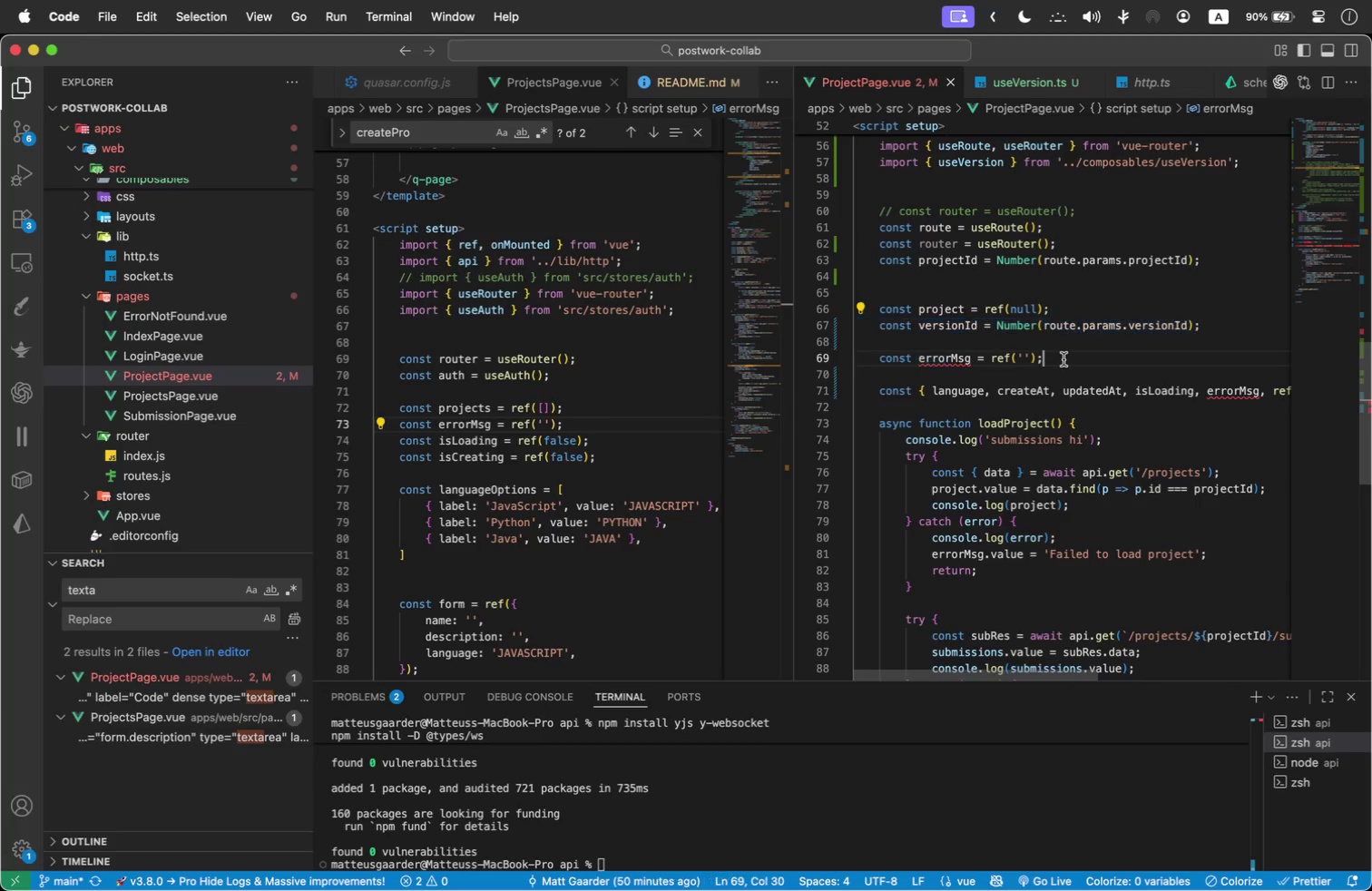 
left_click([1063, 359])
 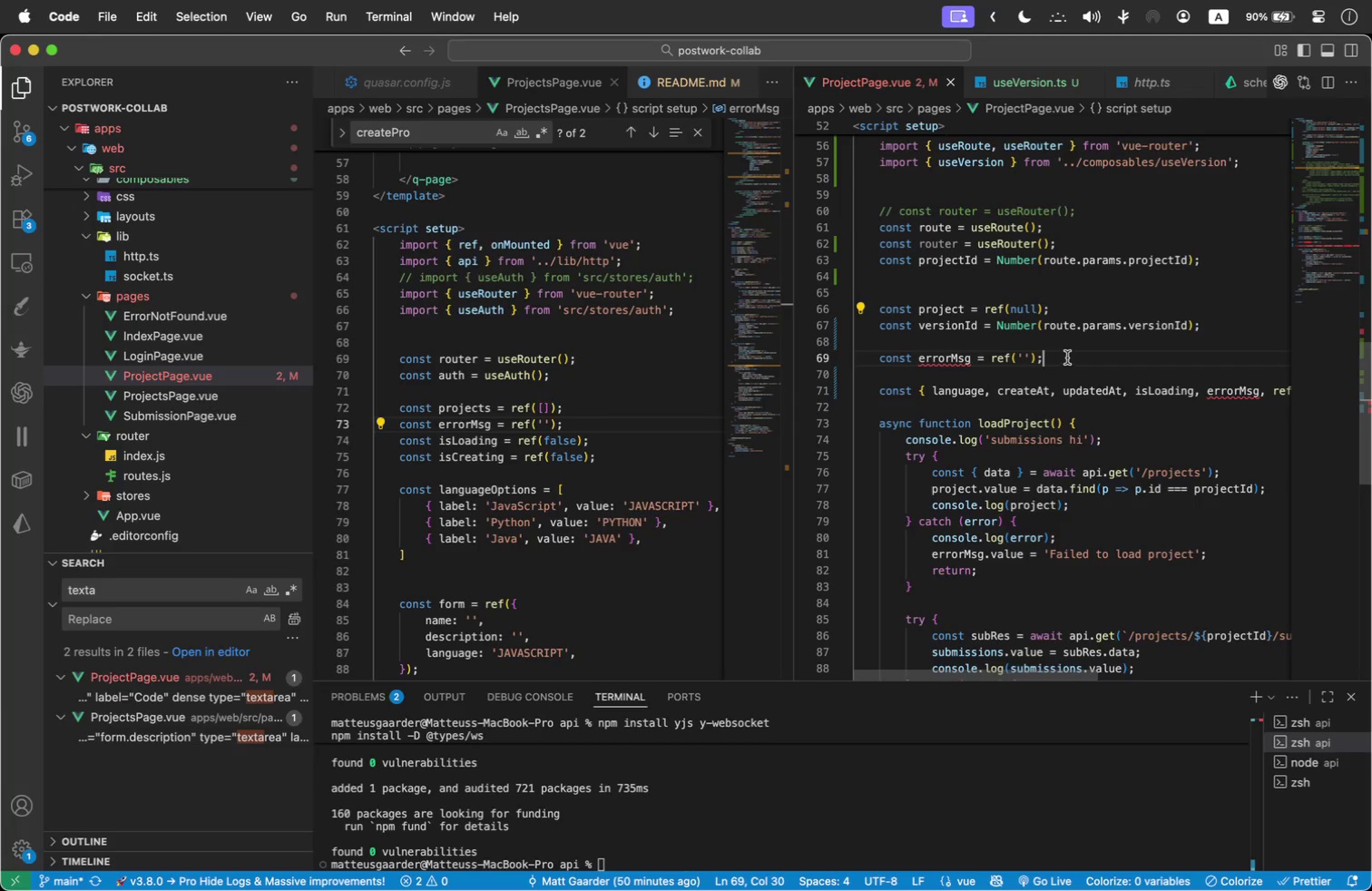 
left_click_drag(start_coordinate=[1067, 357], to_coordinate=[877, 365])
 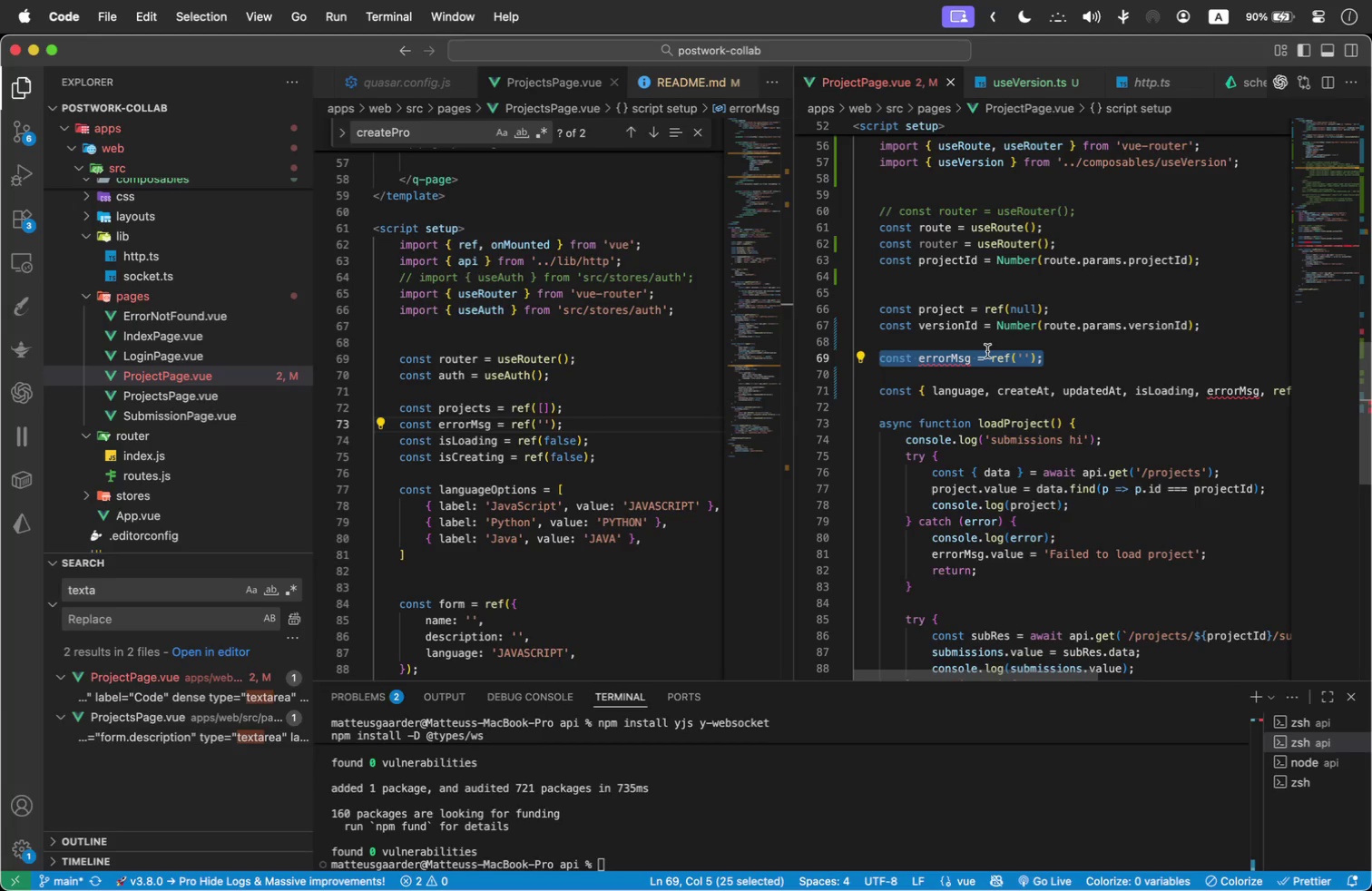 
key(Backspace)
 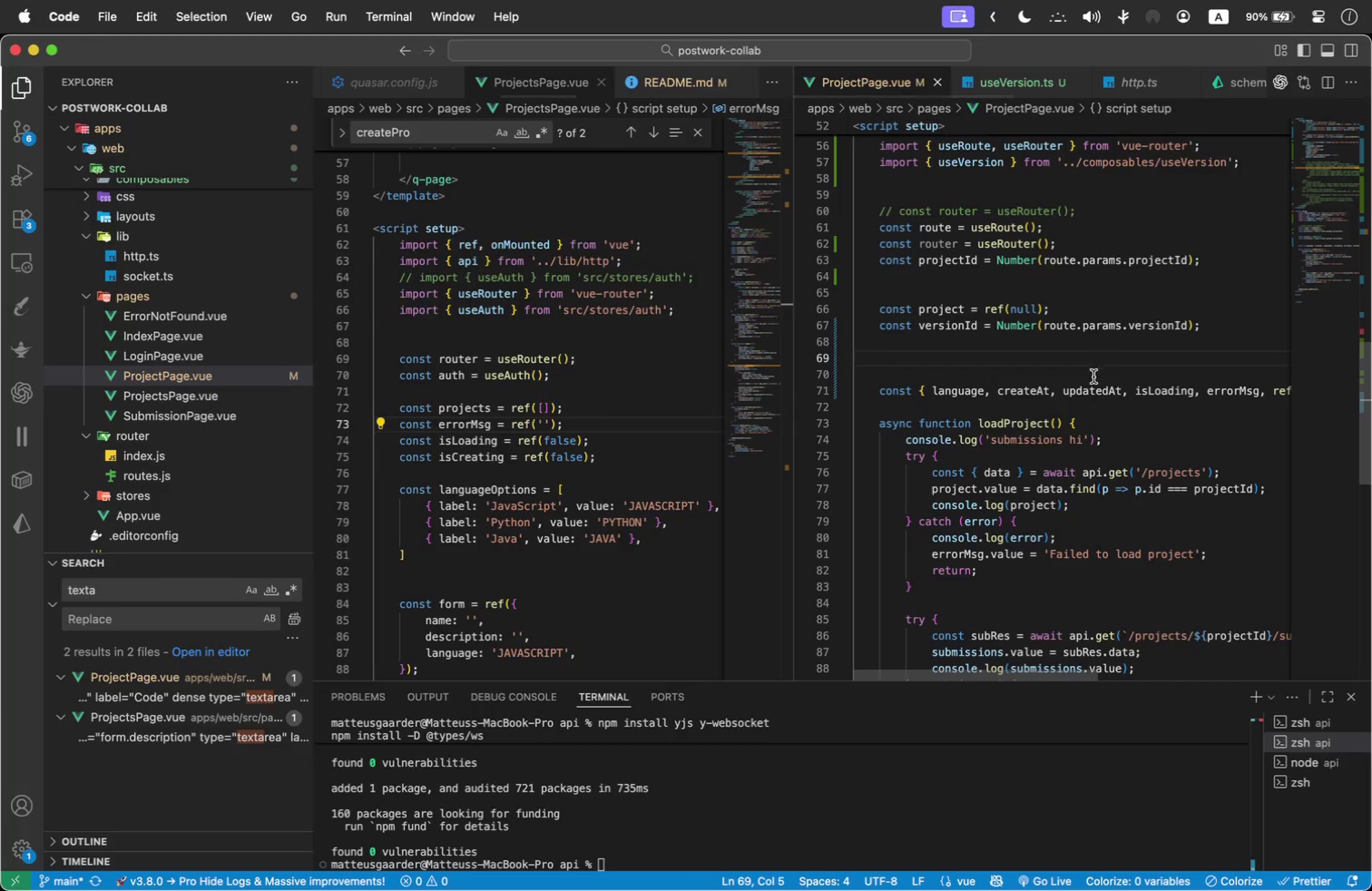 
left_click([1088, 401])
 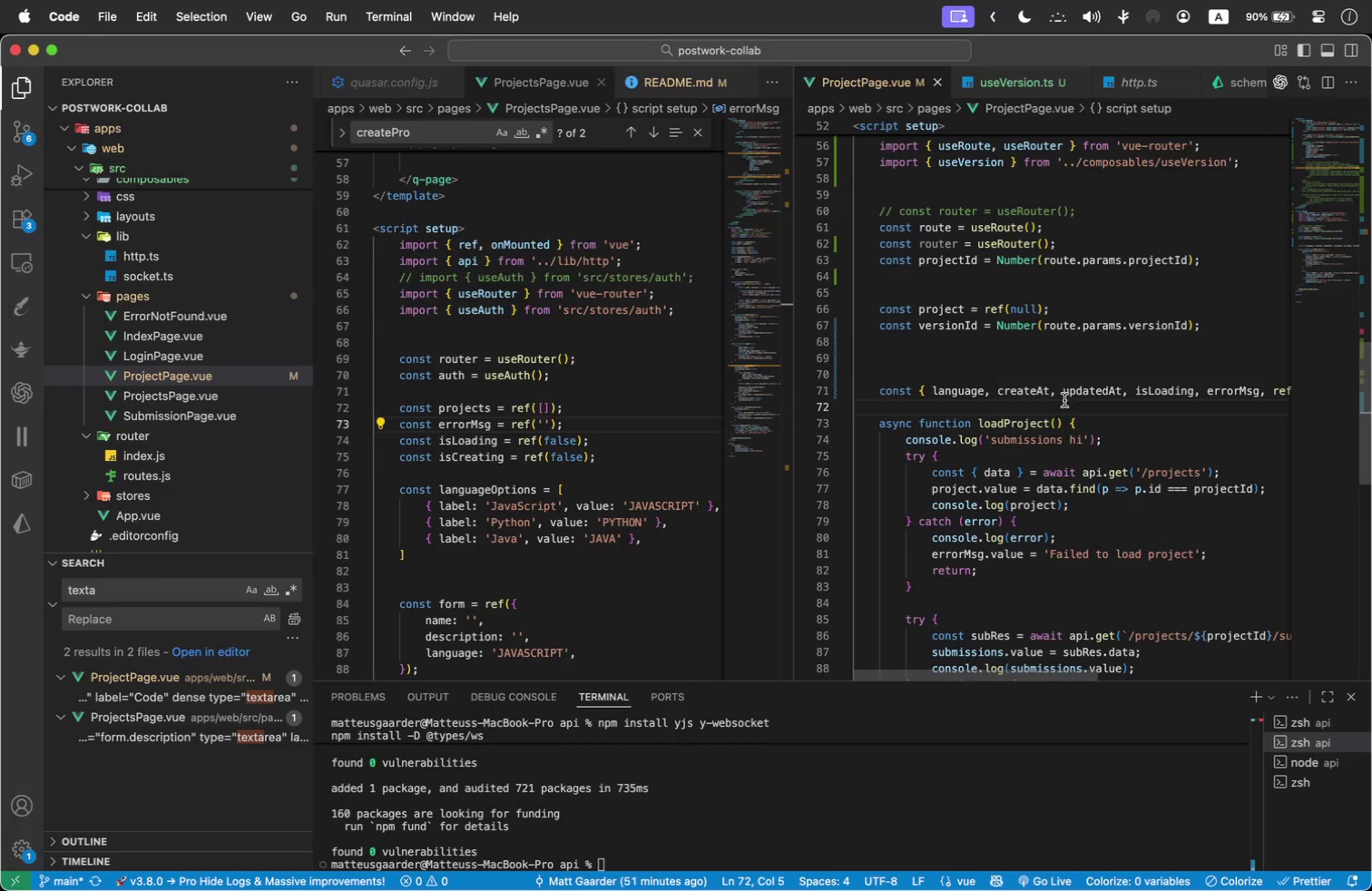 
left_click([1069, 395])
 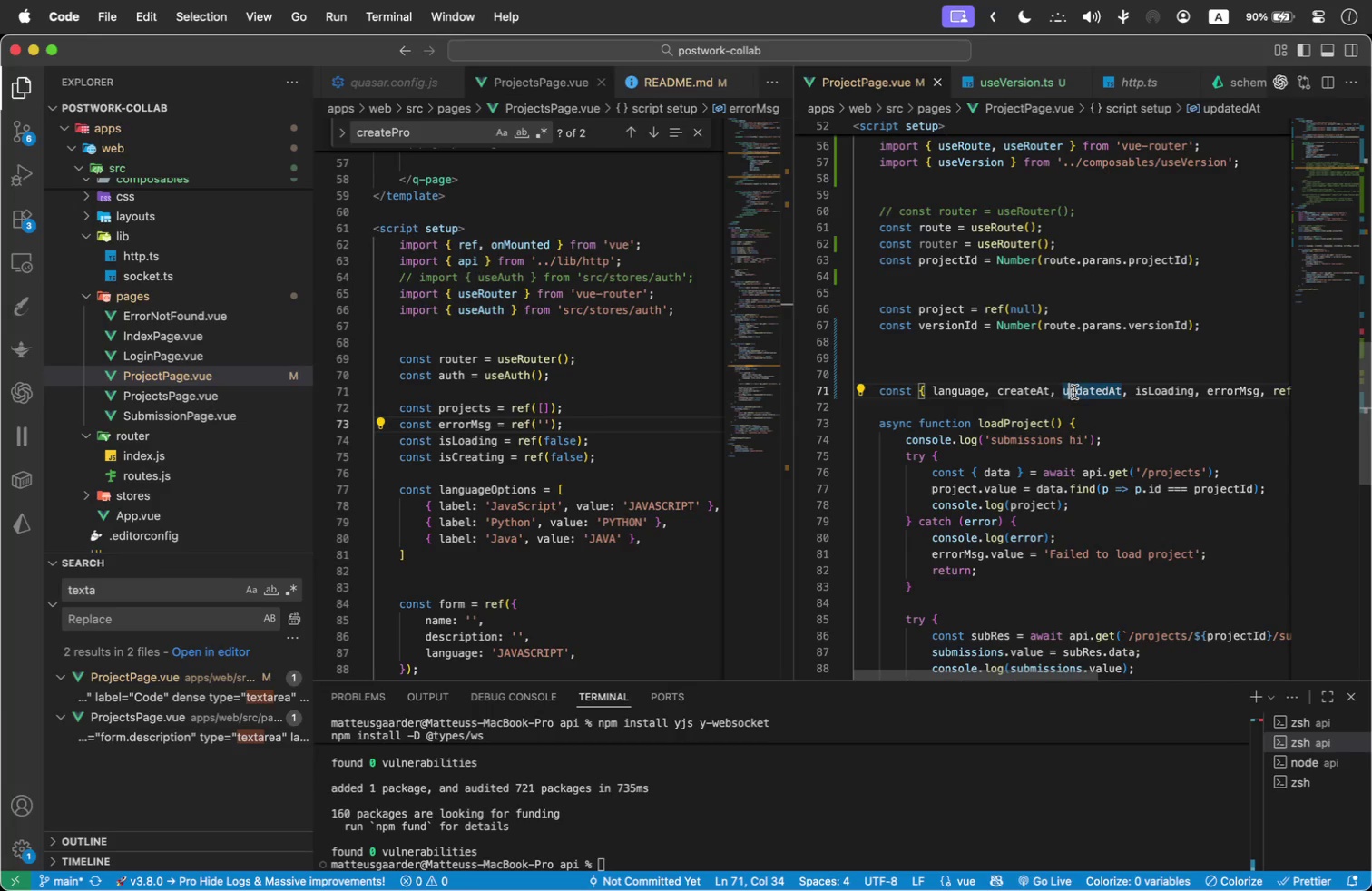 
key(Meta+ArrowRight)
 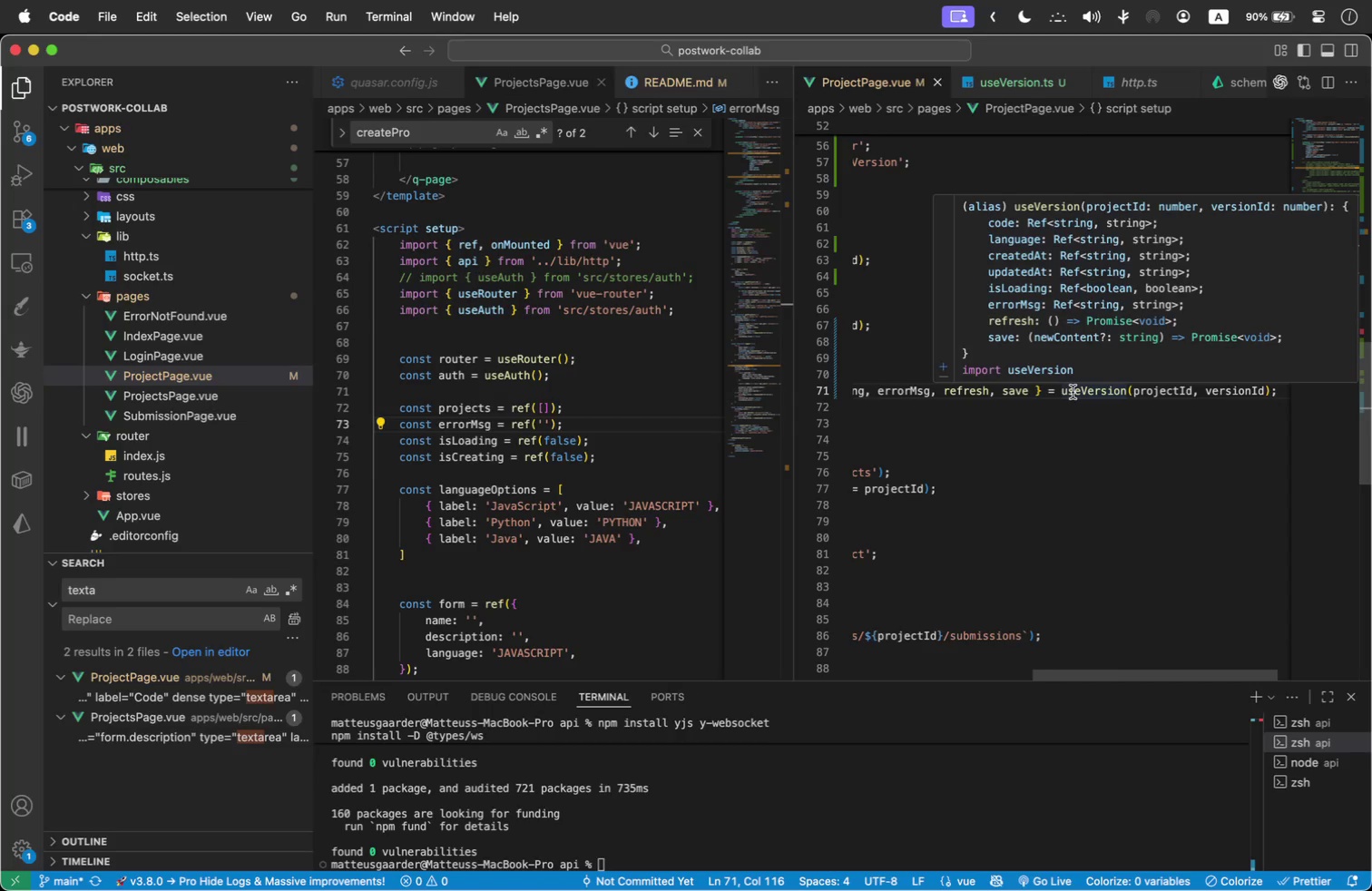 
wait(7.23)
 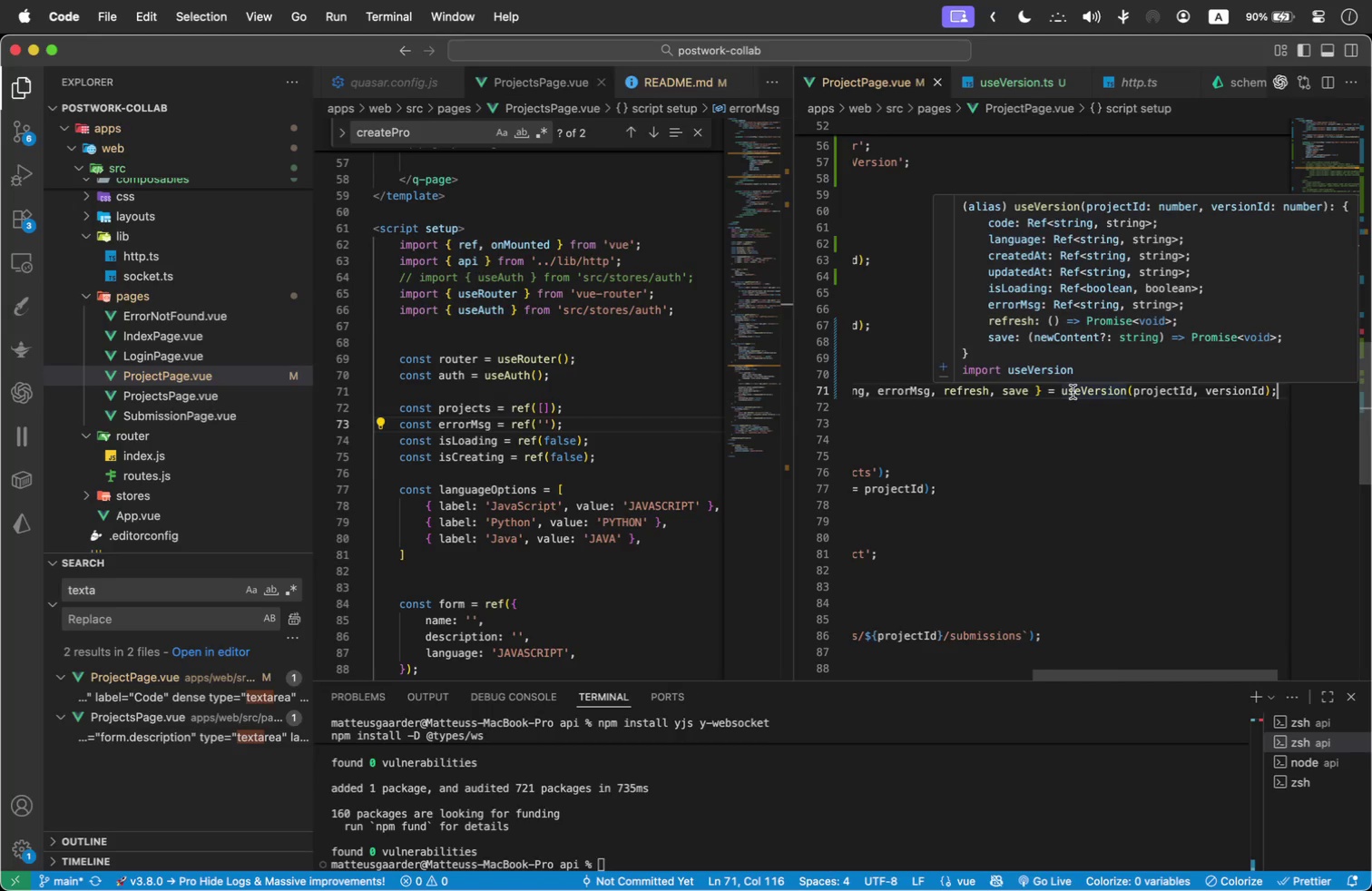 
left_click([1274, 392])
 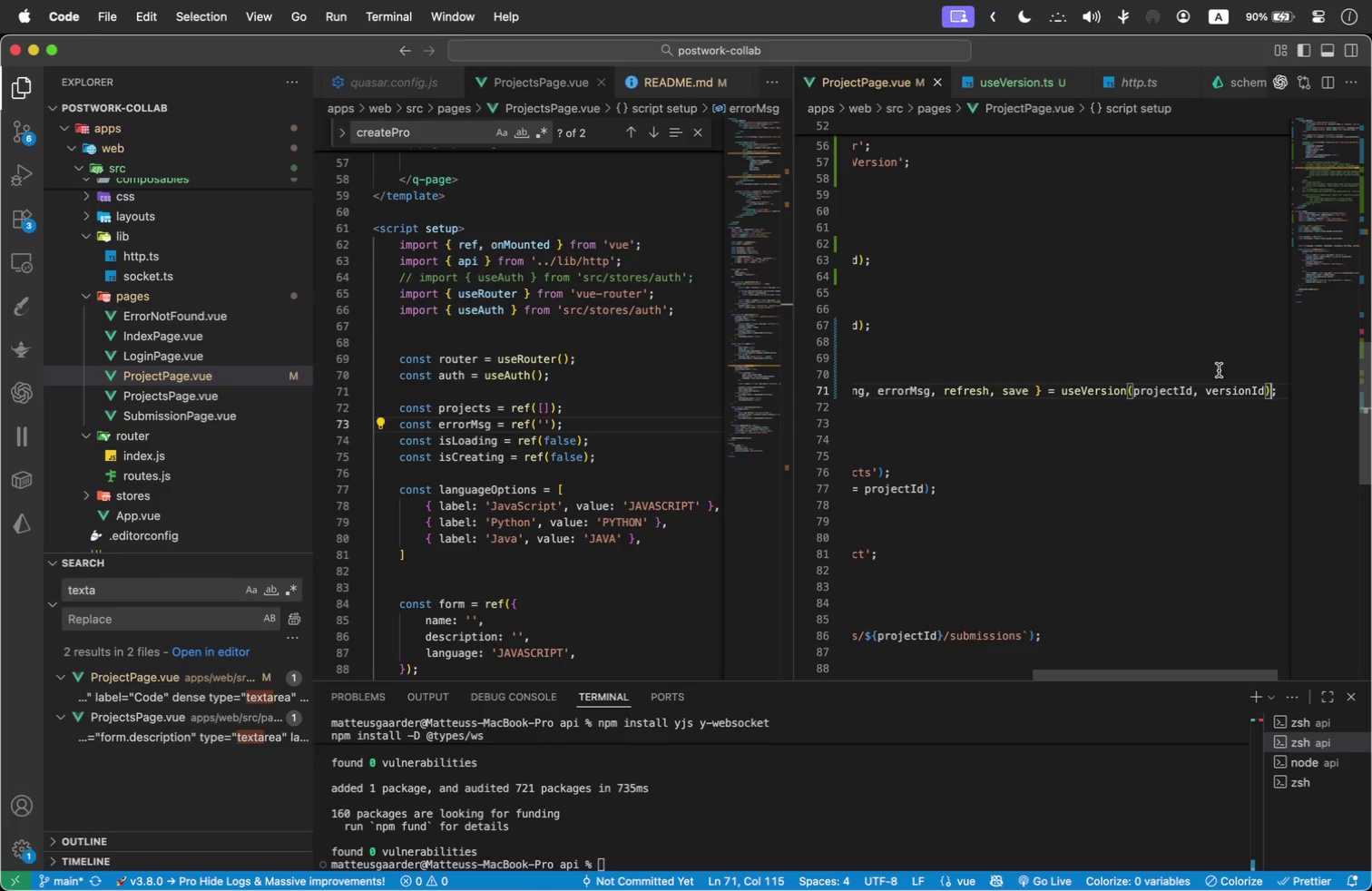 
key(ArrowLeft)
 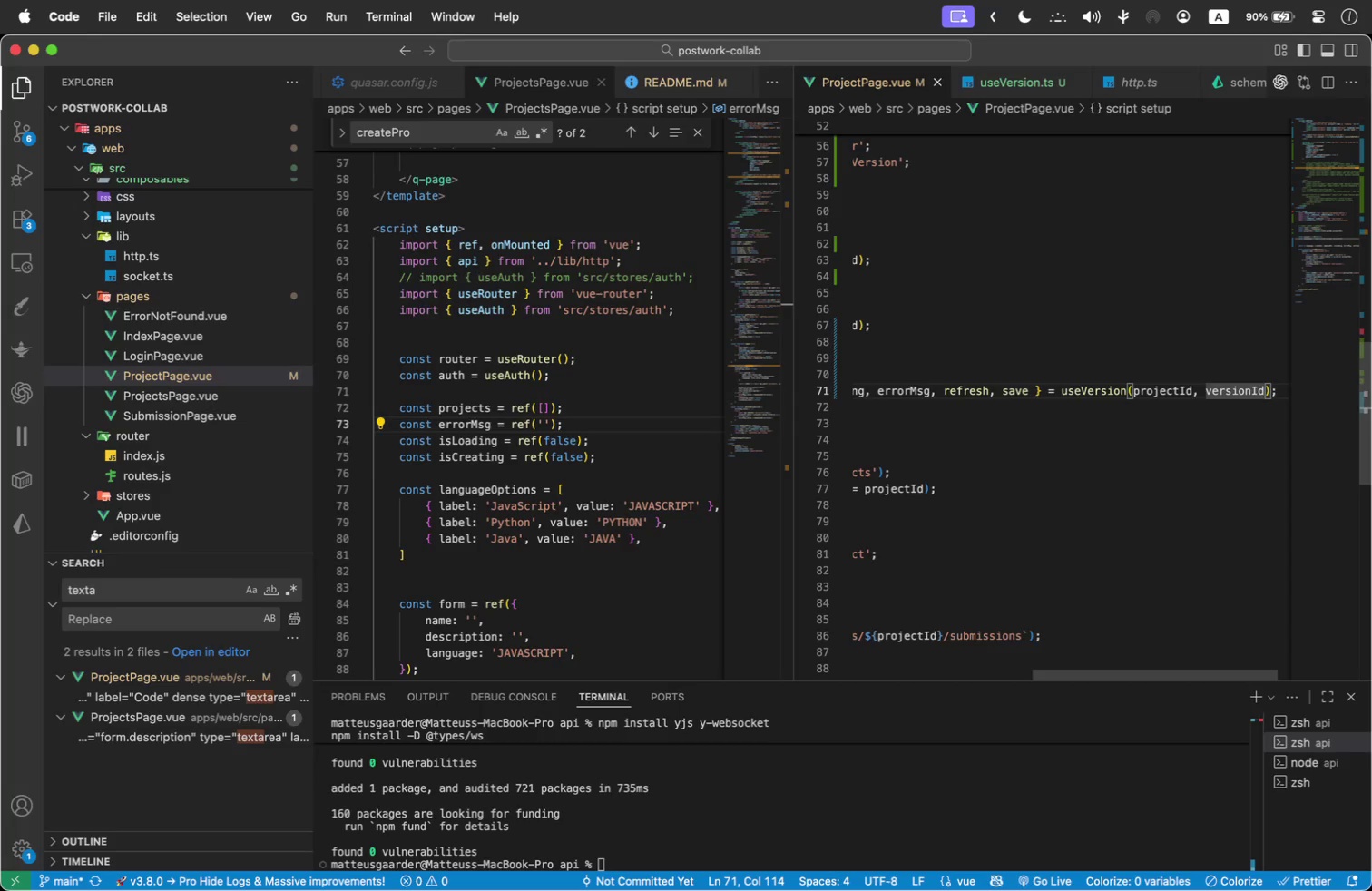 
key(B)
 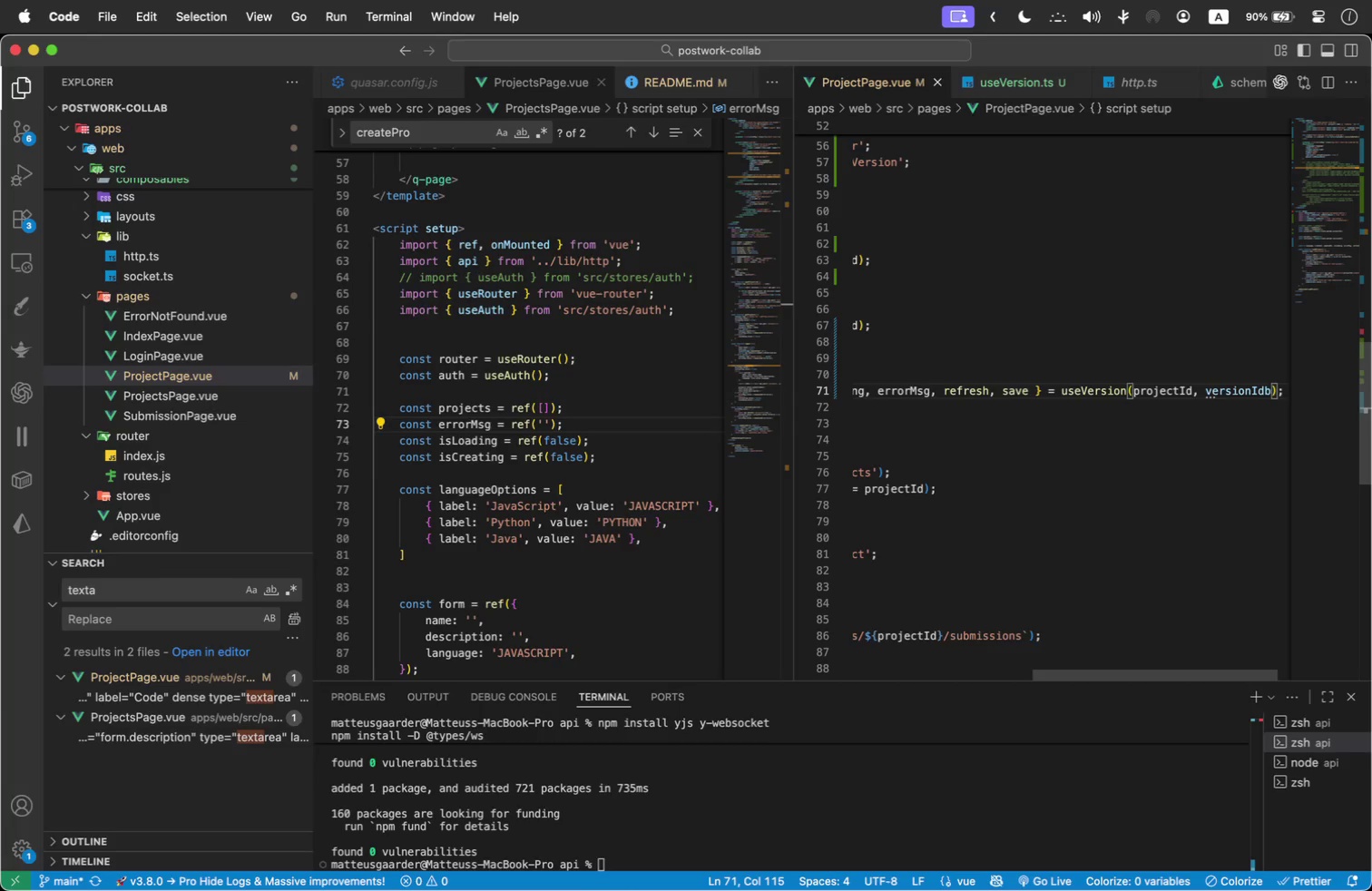 
key(Backspace)
 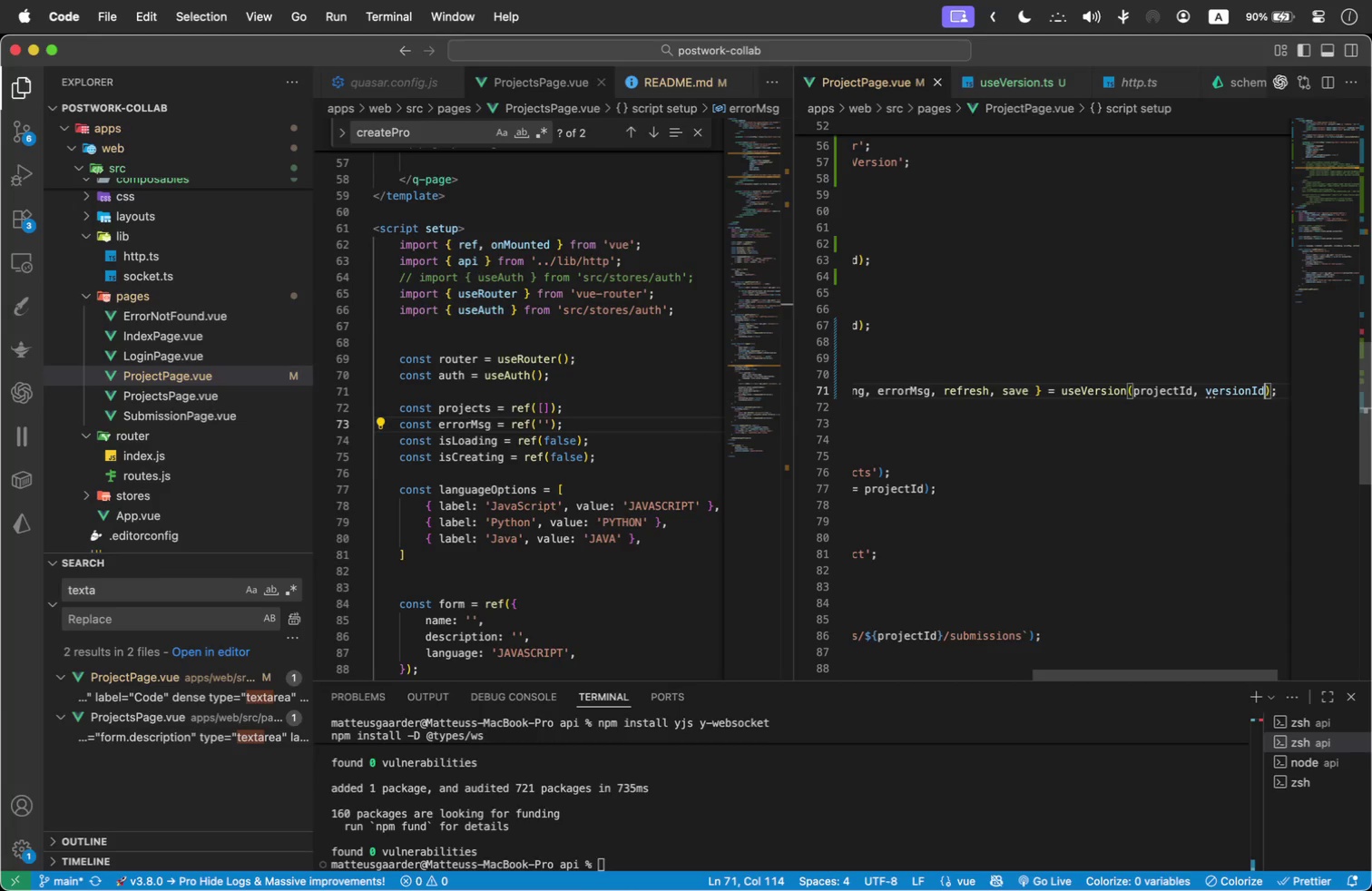 
key(Space)
 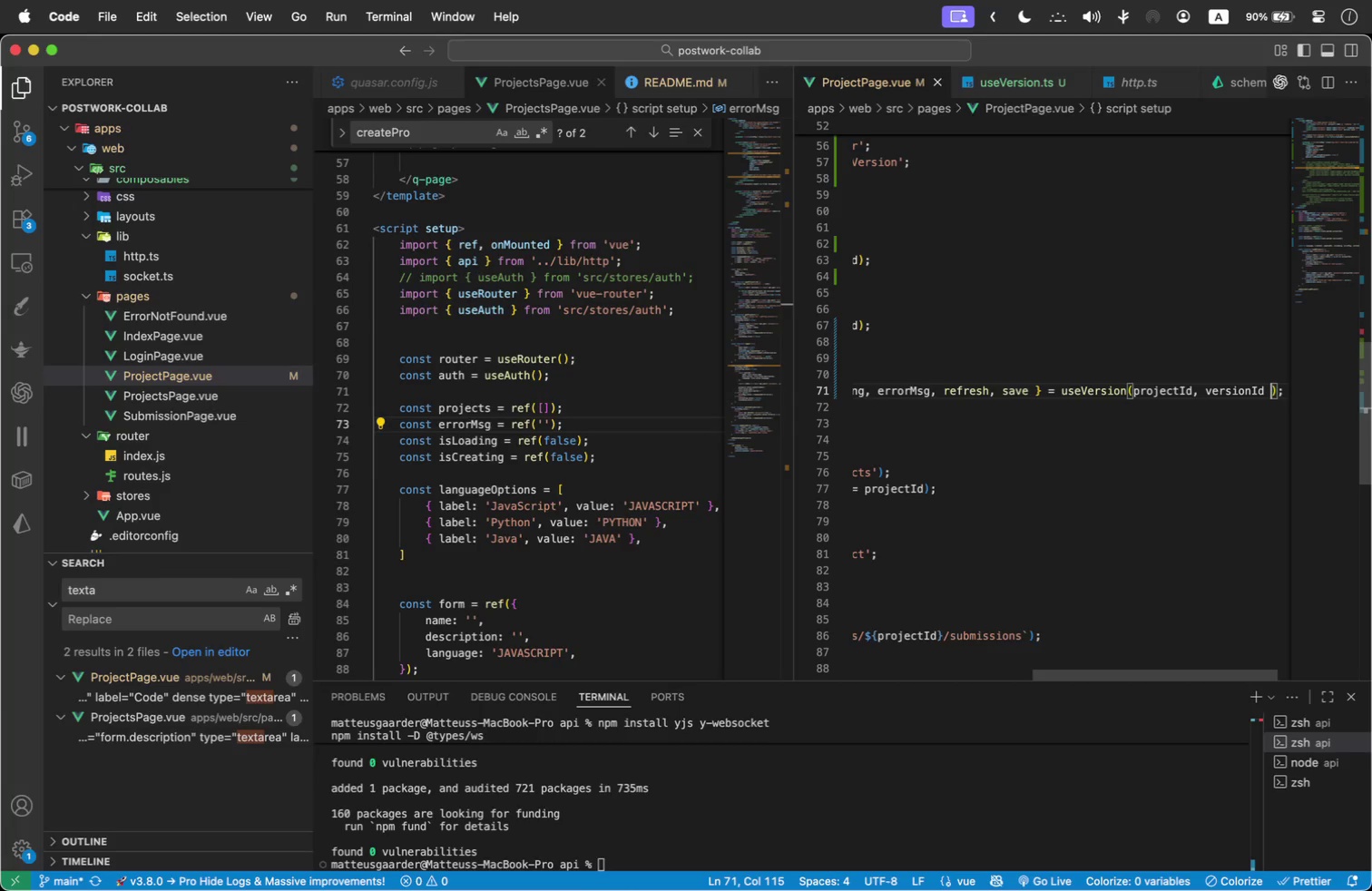 
key(Shift+Backslash)
 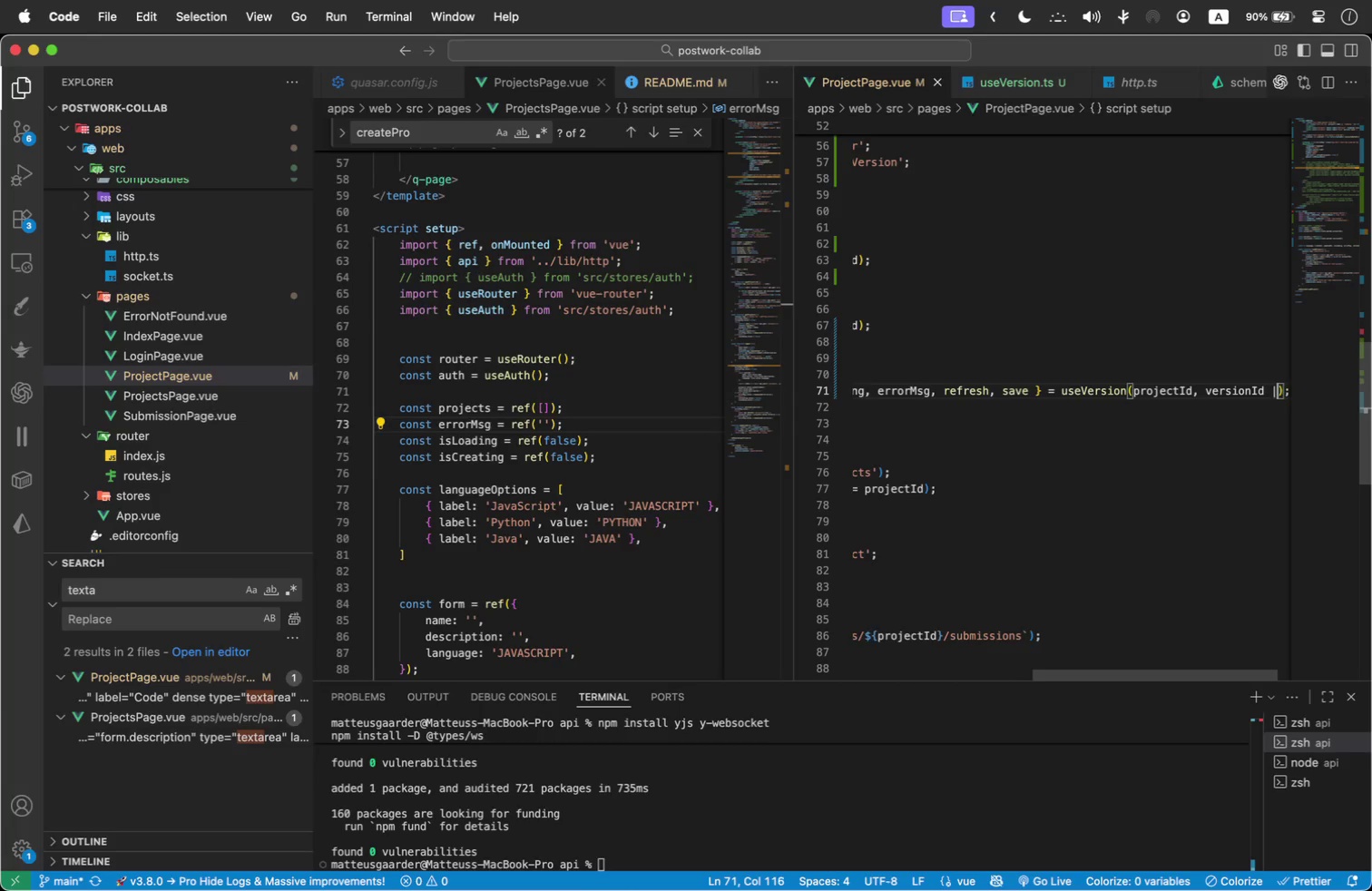 
key(Shift+Backslash)
 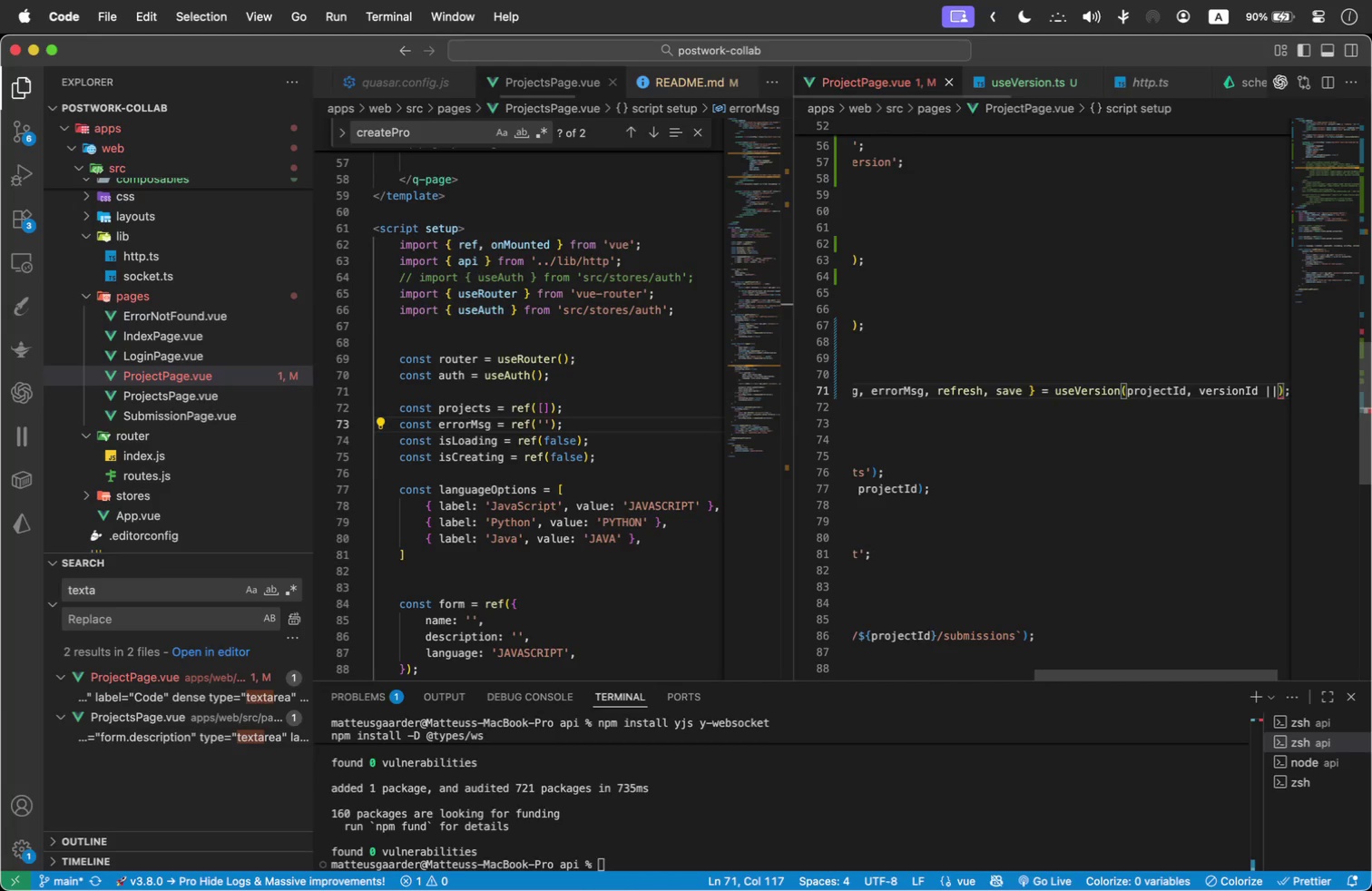 
key(Space)
 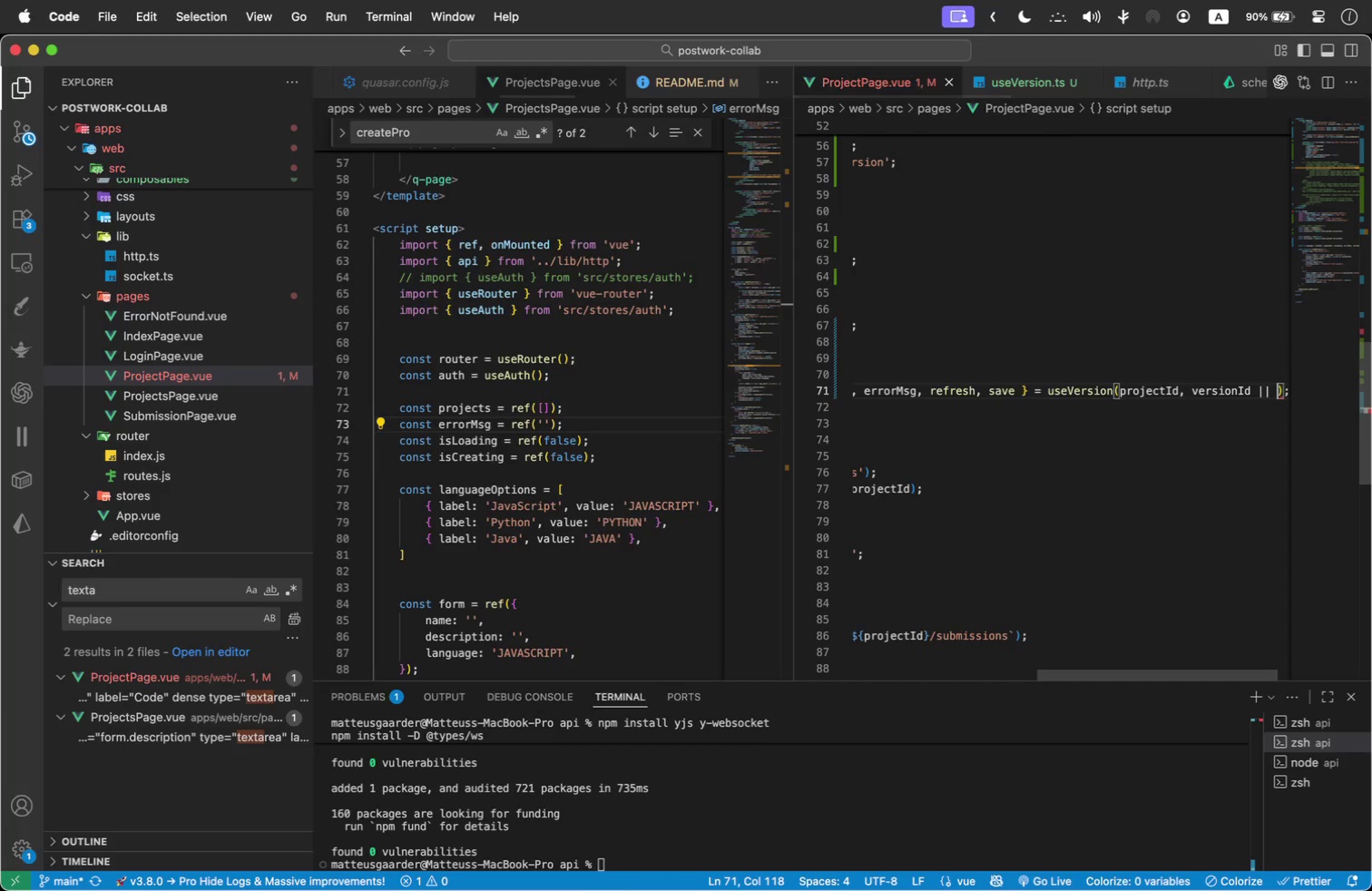 
key(0)
 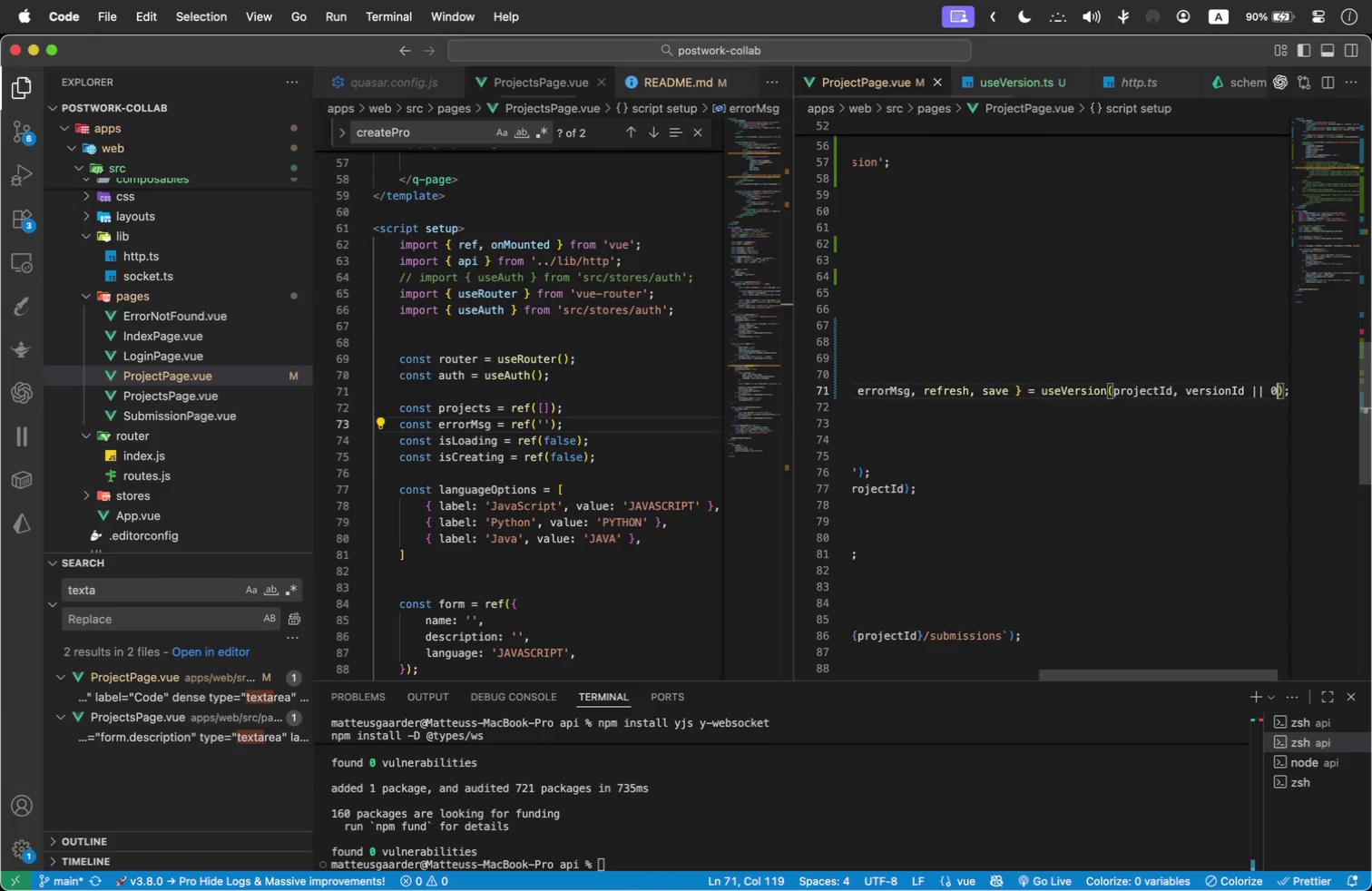 
key(ArrowRight)
 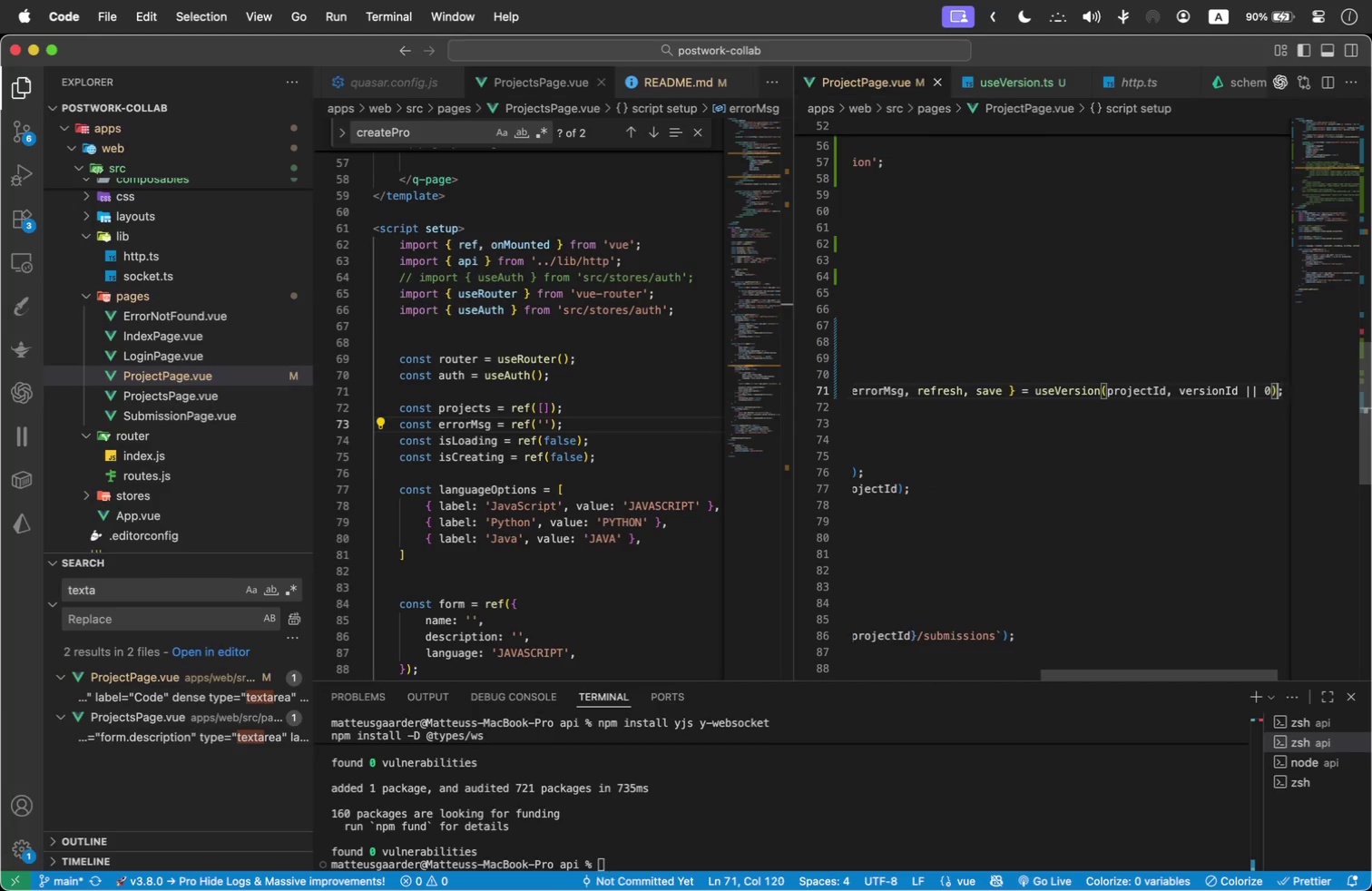 
key(ArrowRight)
 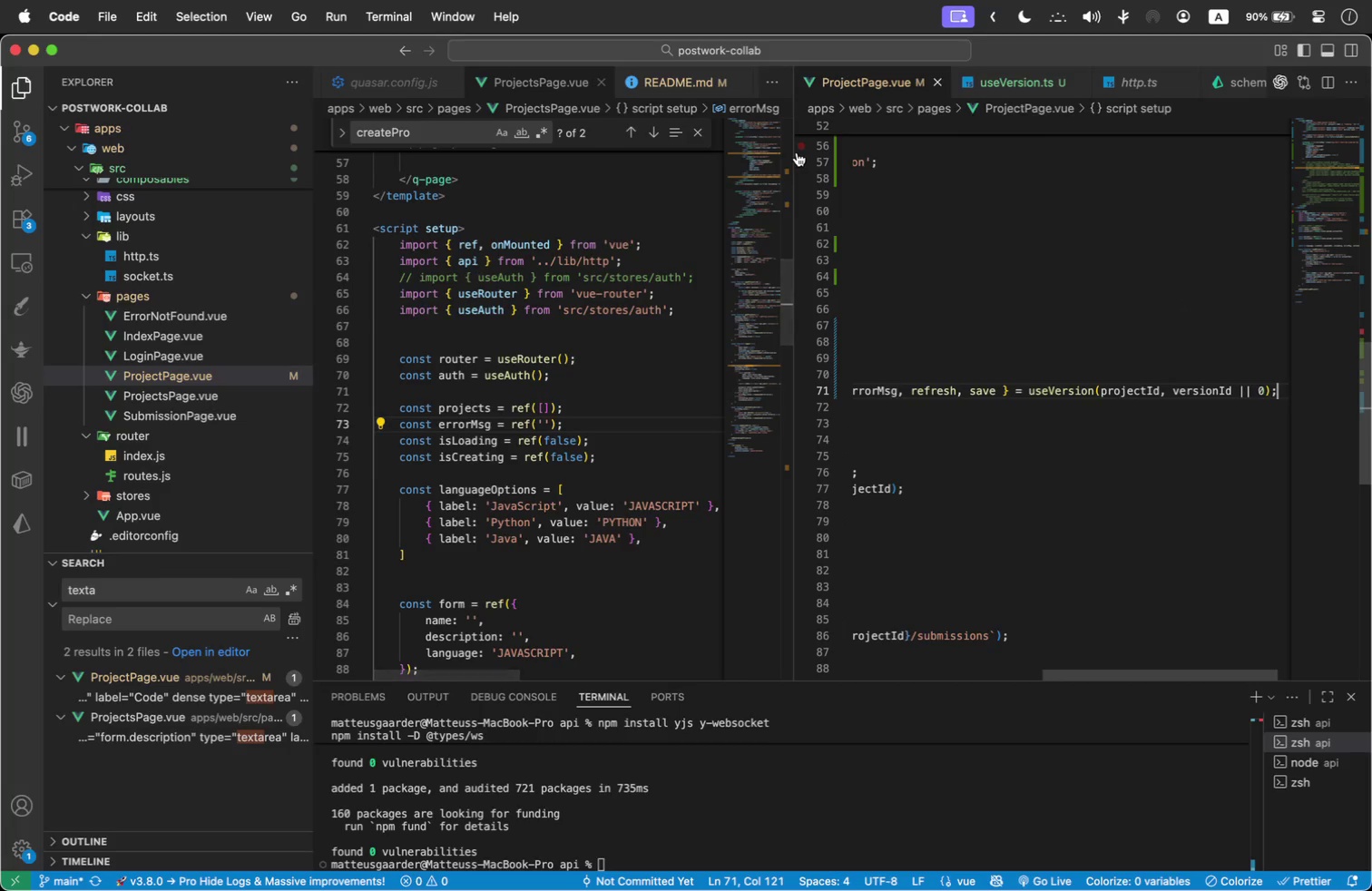 
left_click([598, 84])
 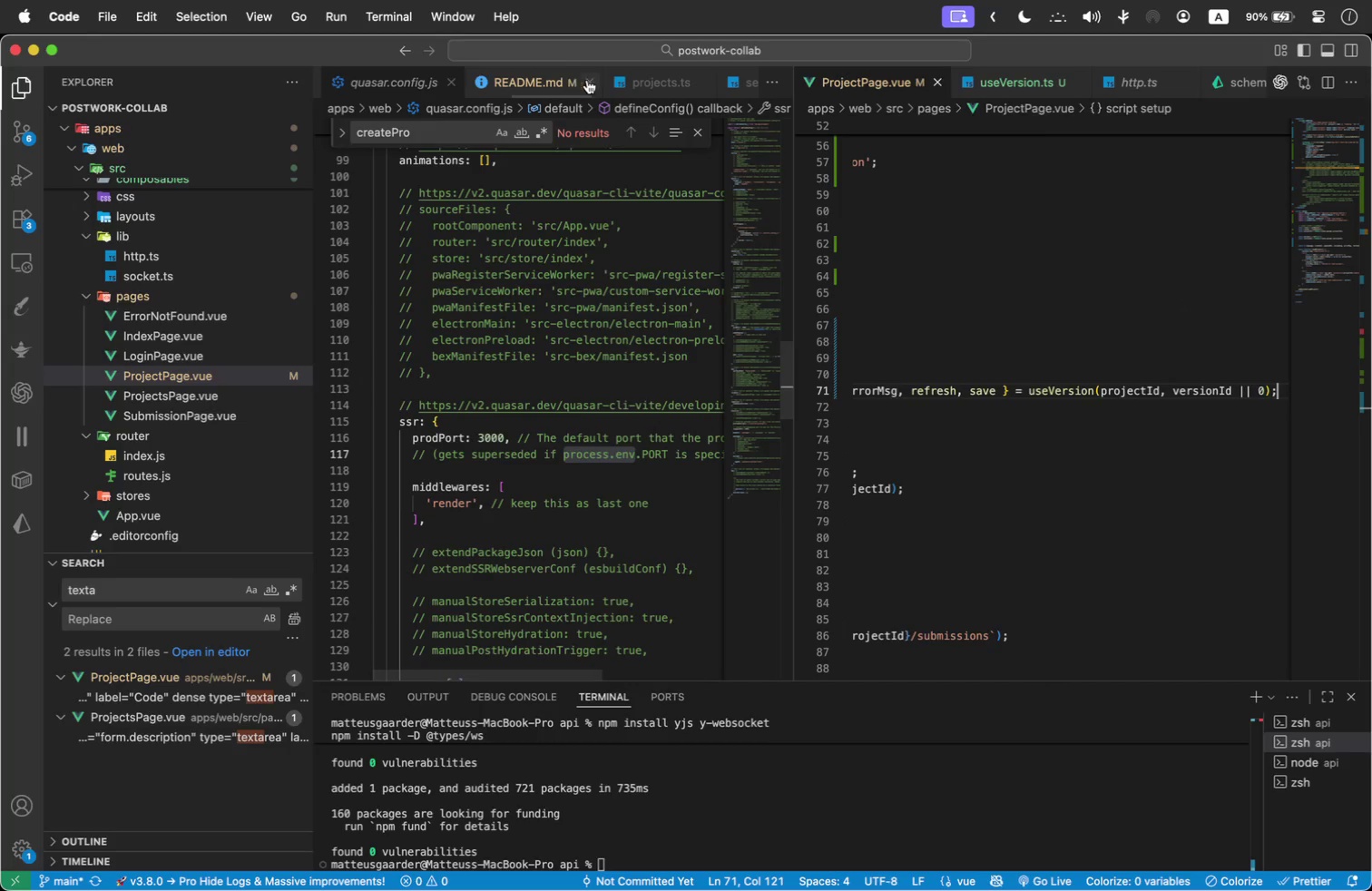 
left_click([591, 82])
 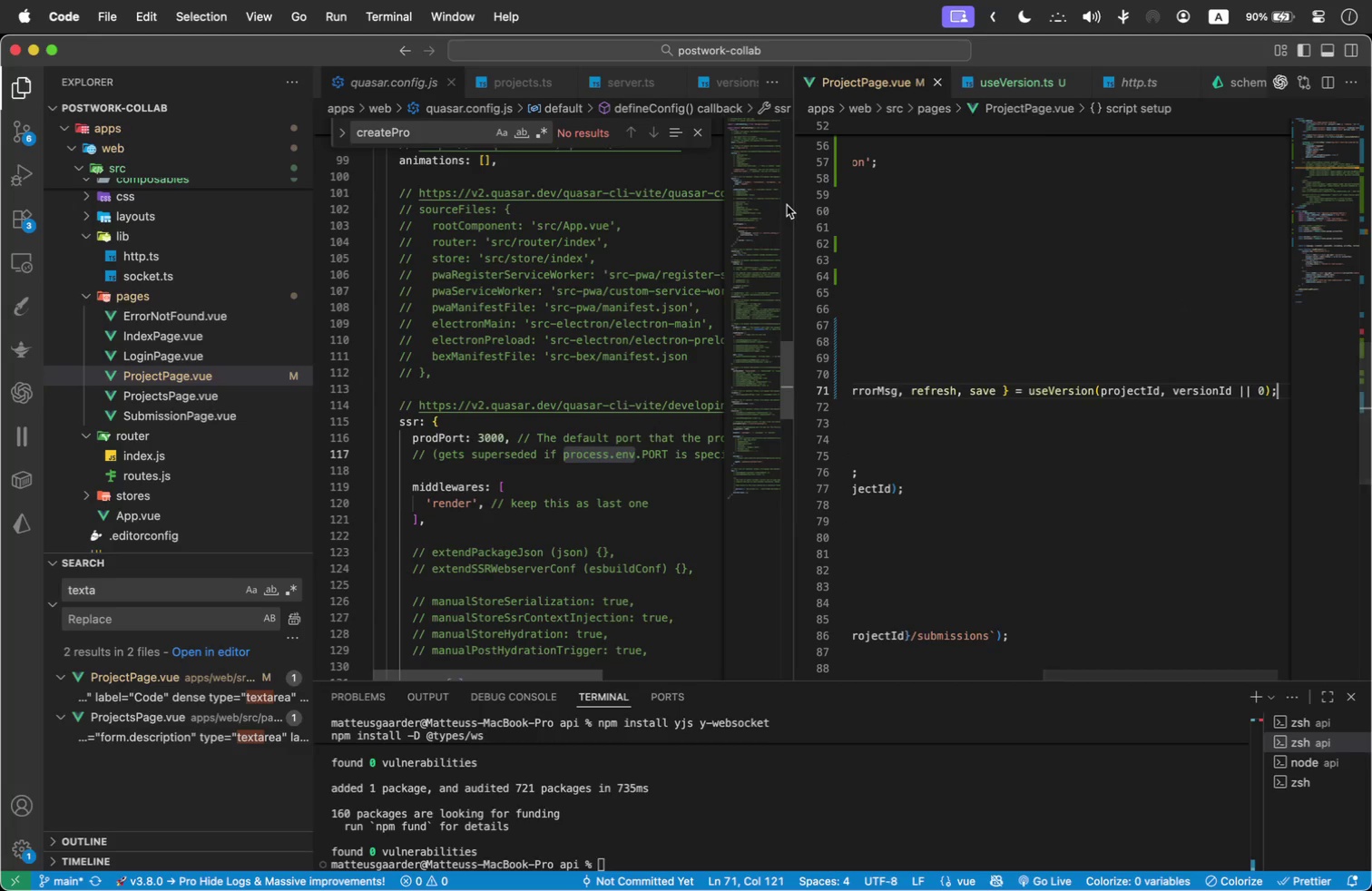 
left_click_drag(start_coordinate=[794, 205], to_coordinate=[373, 208])
 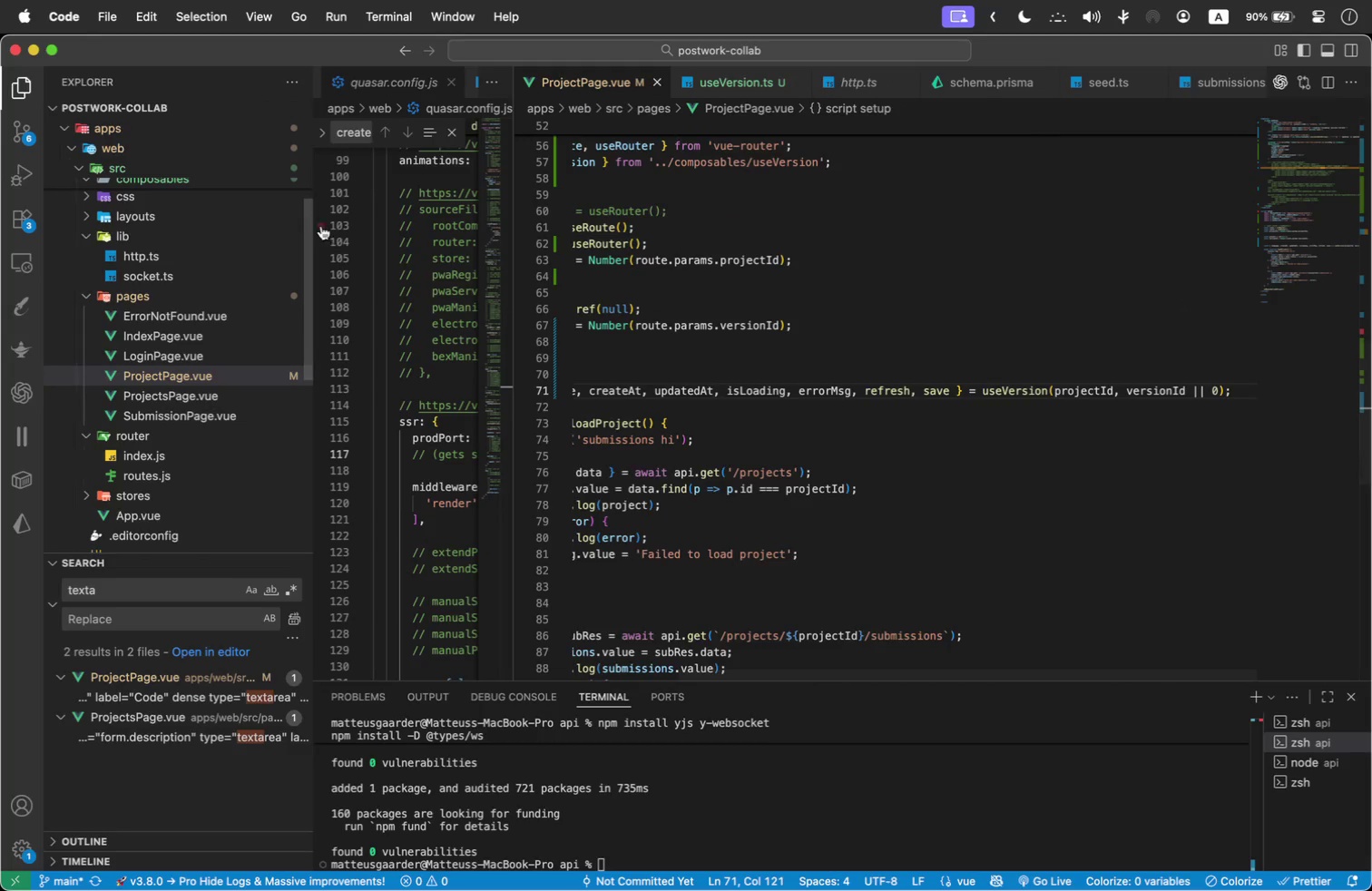 
left_click_drag(start_coordinate=[313, 227], to_coordinate=[136, 229])
 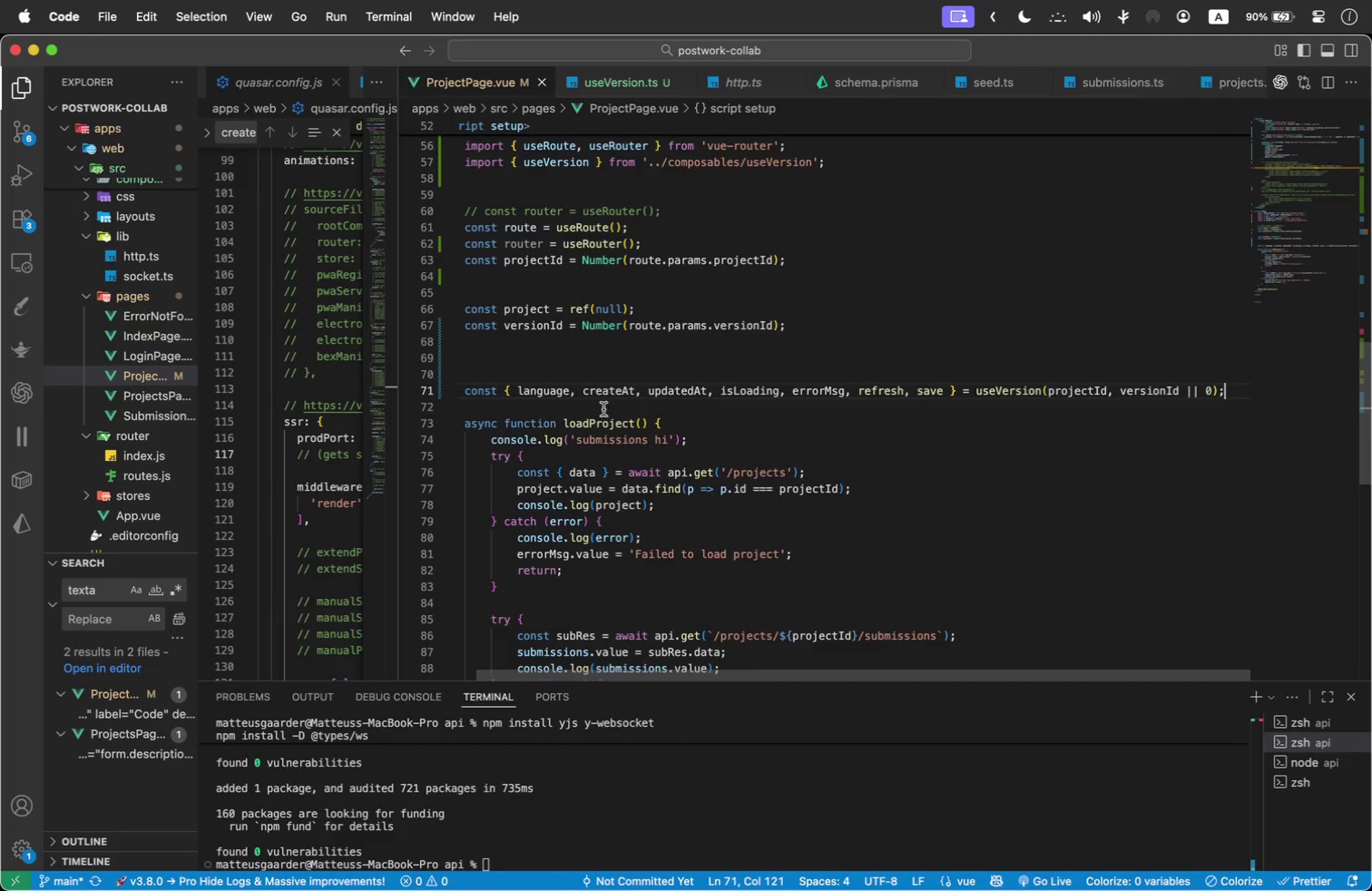 
left_click([554, 398])
 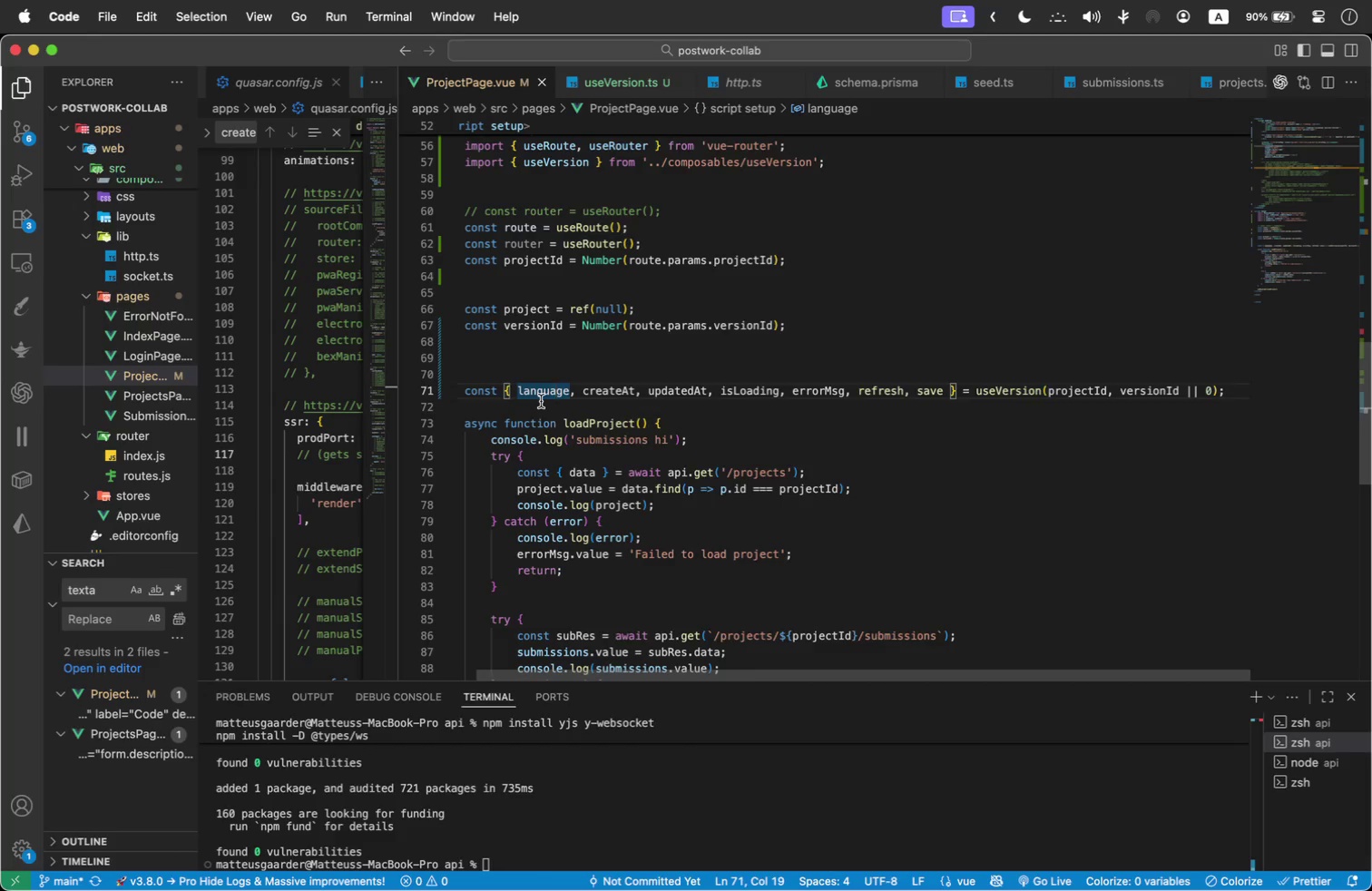 
double_click([541, 401])
 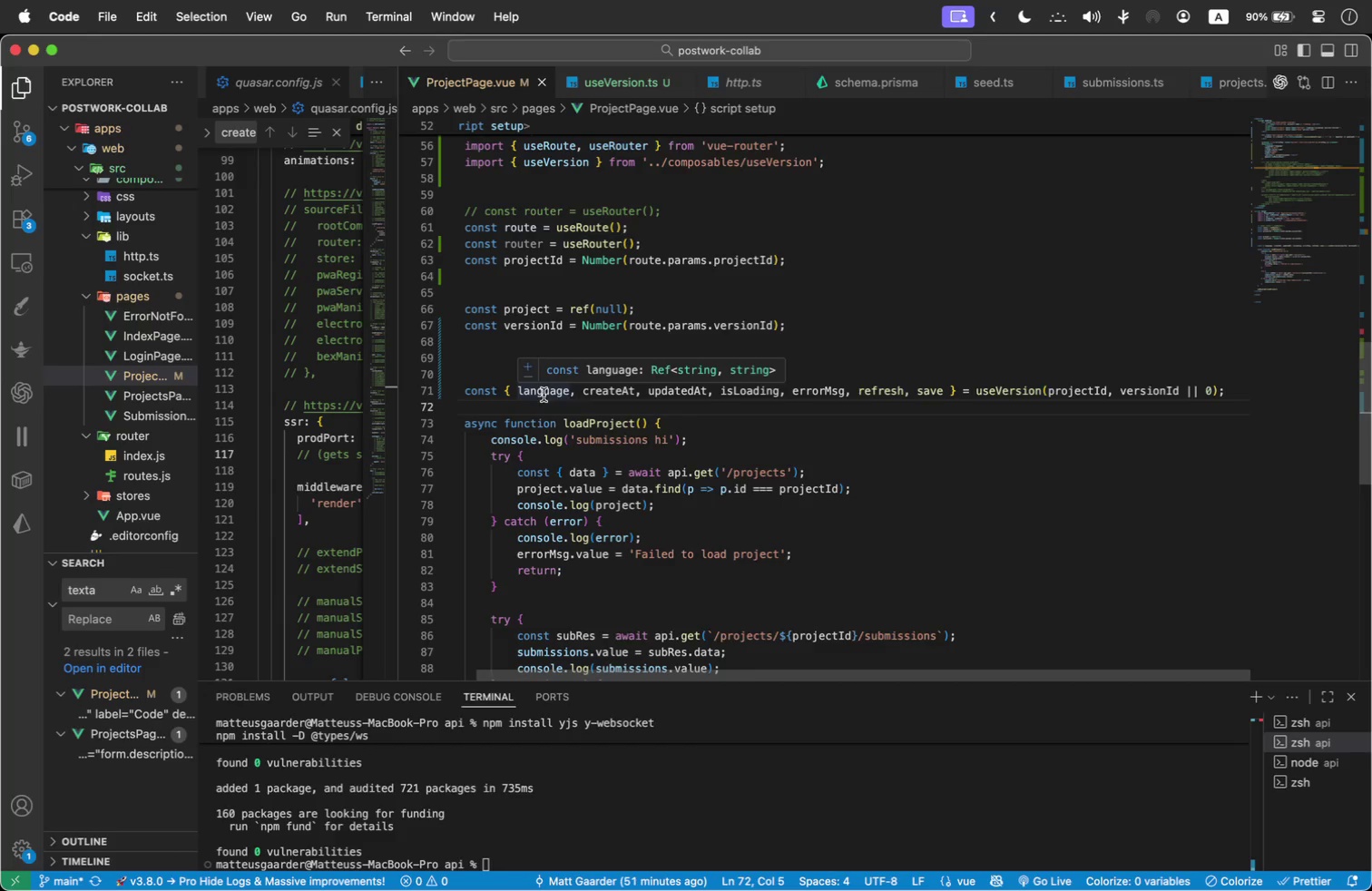 
key(Enter)
 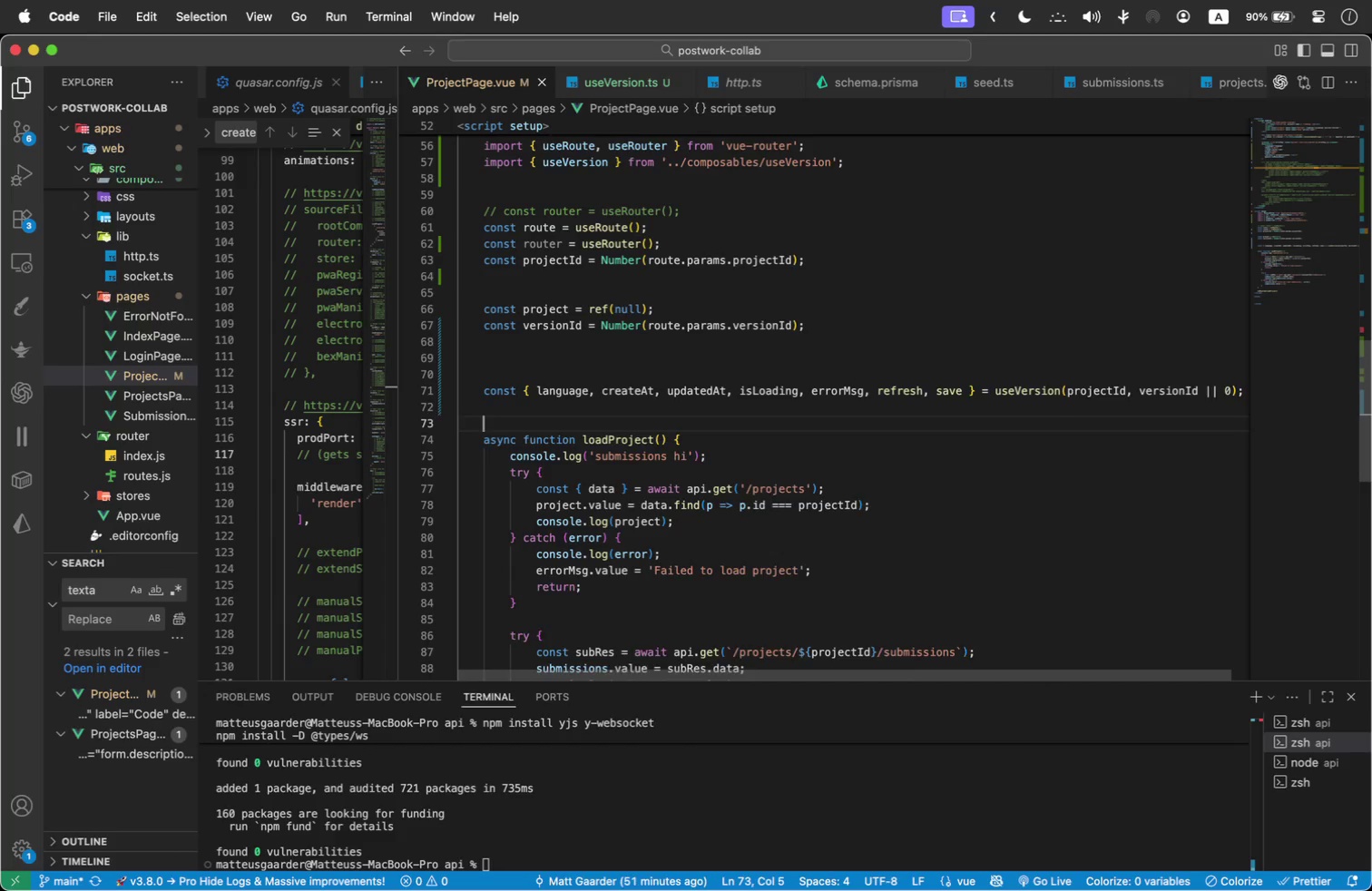 
key(Enter)
 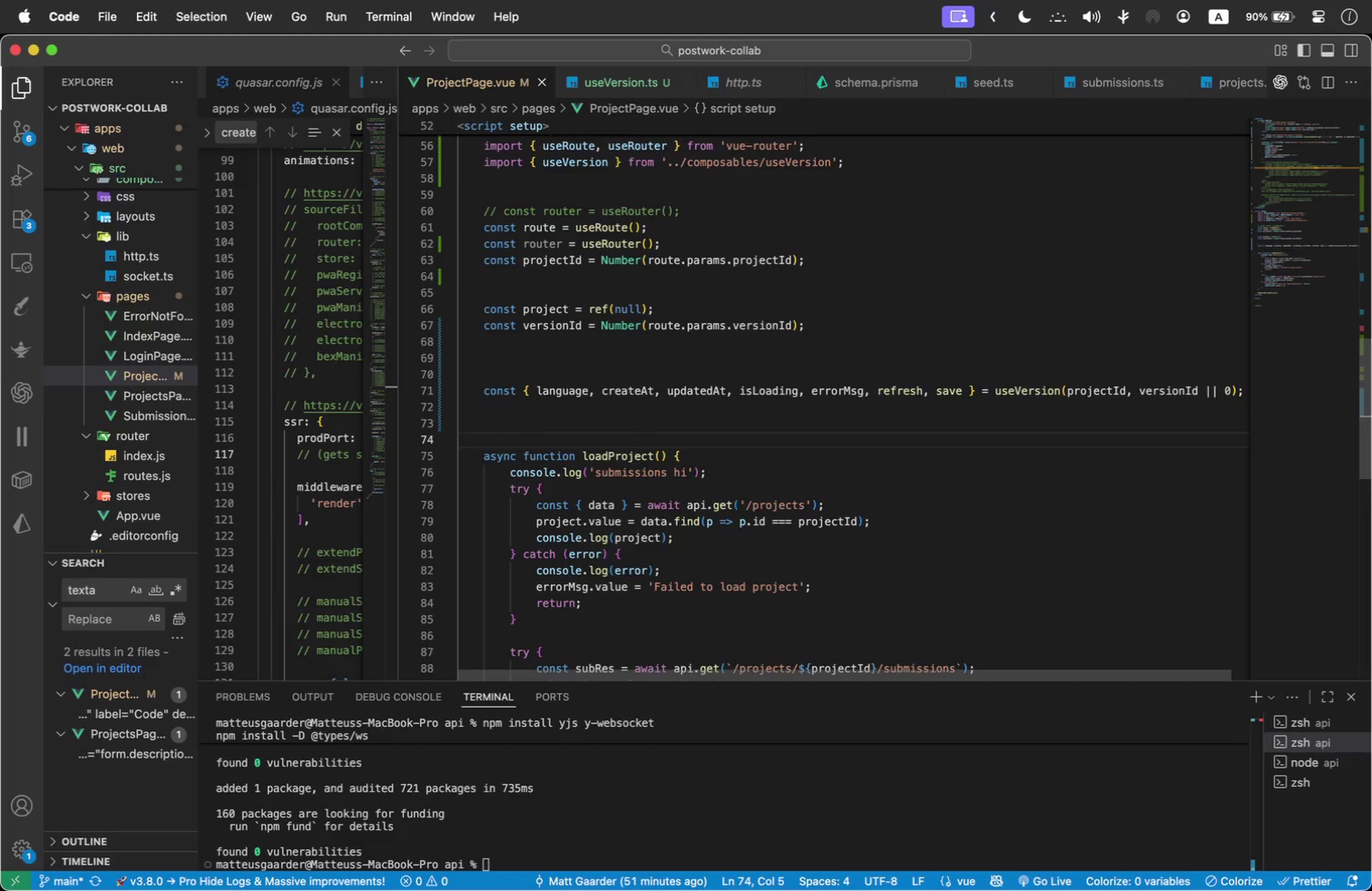 
key(ArrowUp)
 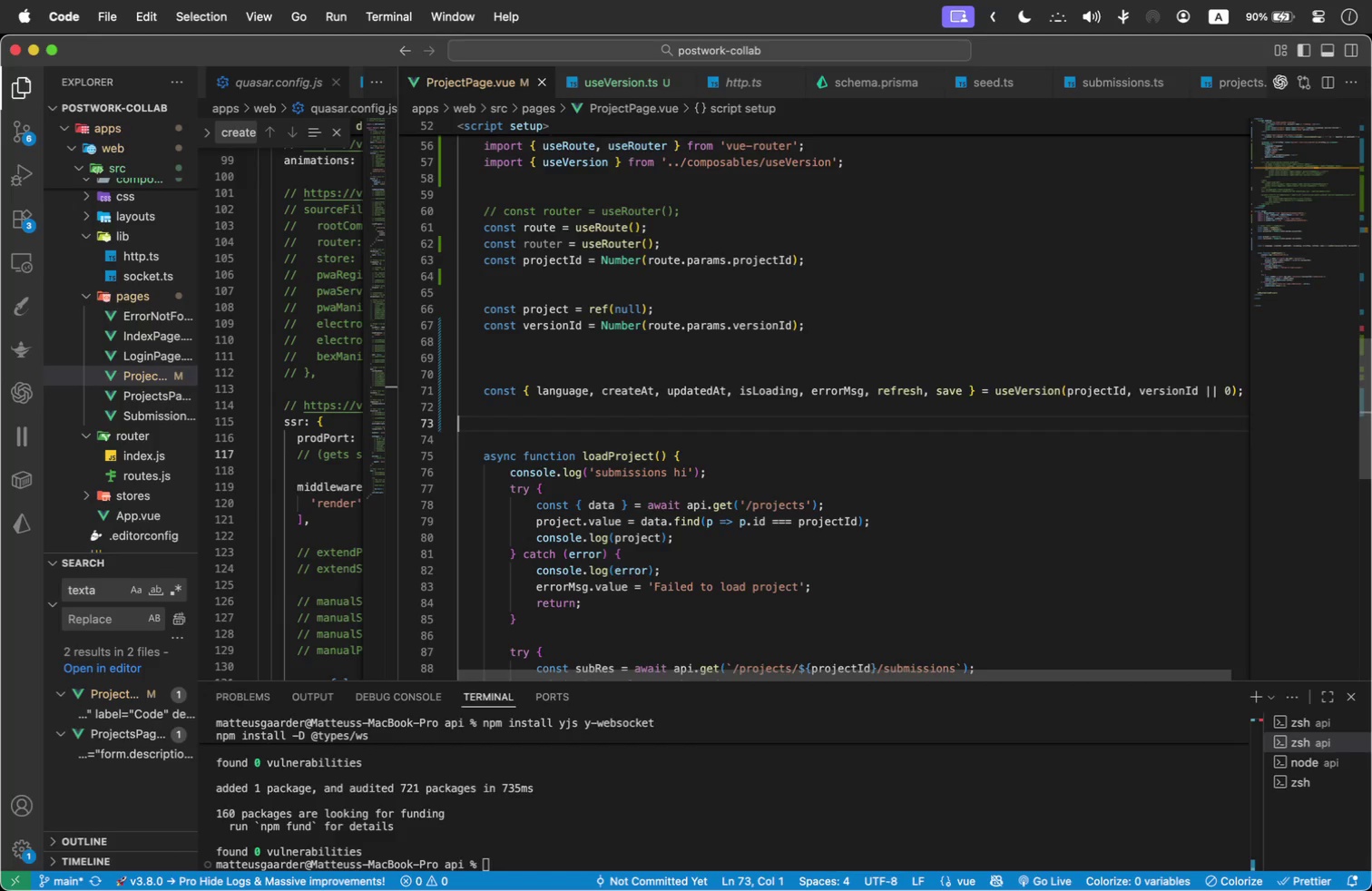 
key(Tab)
 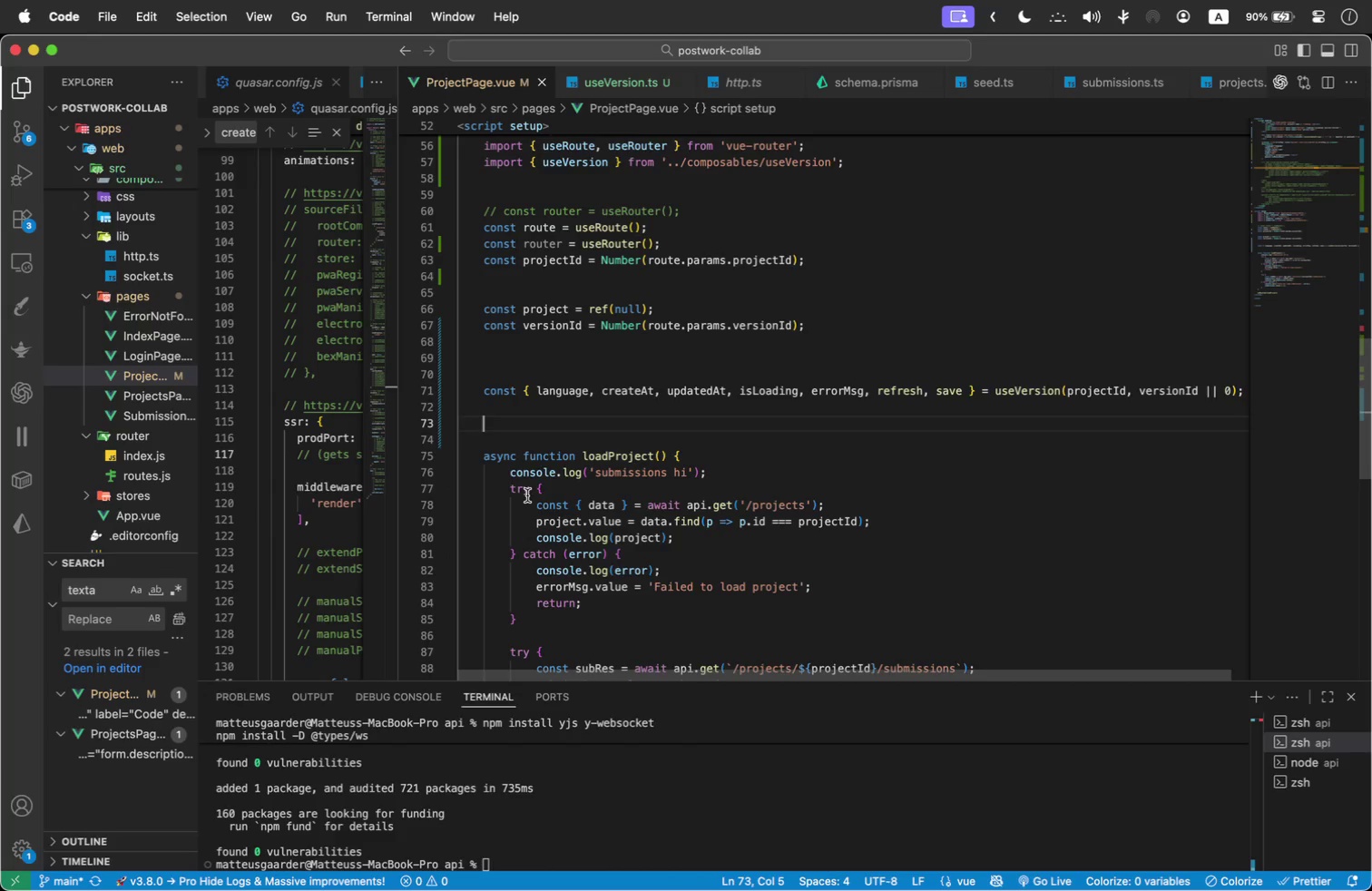 
wait(5.66)
 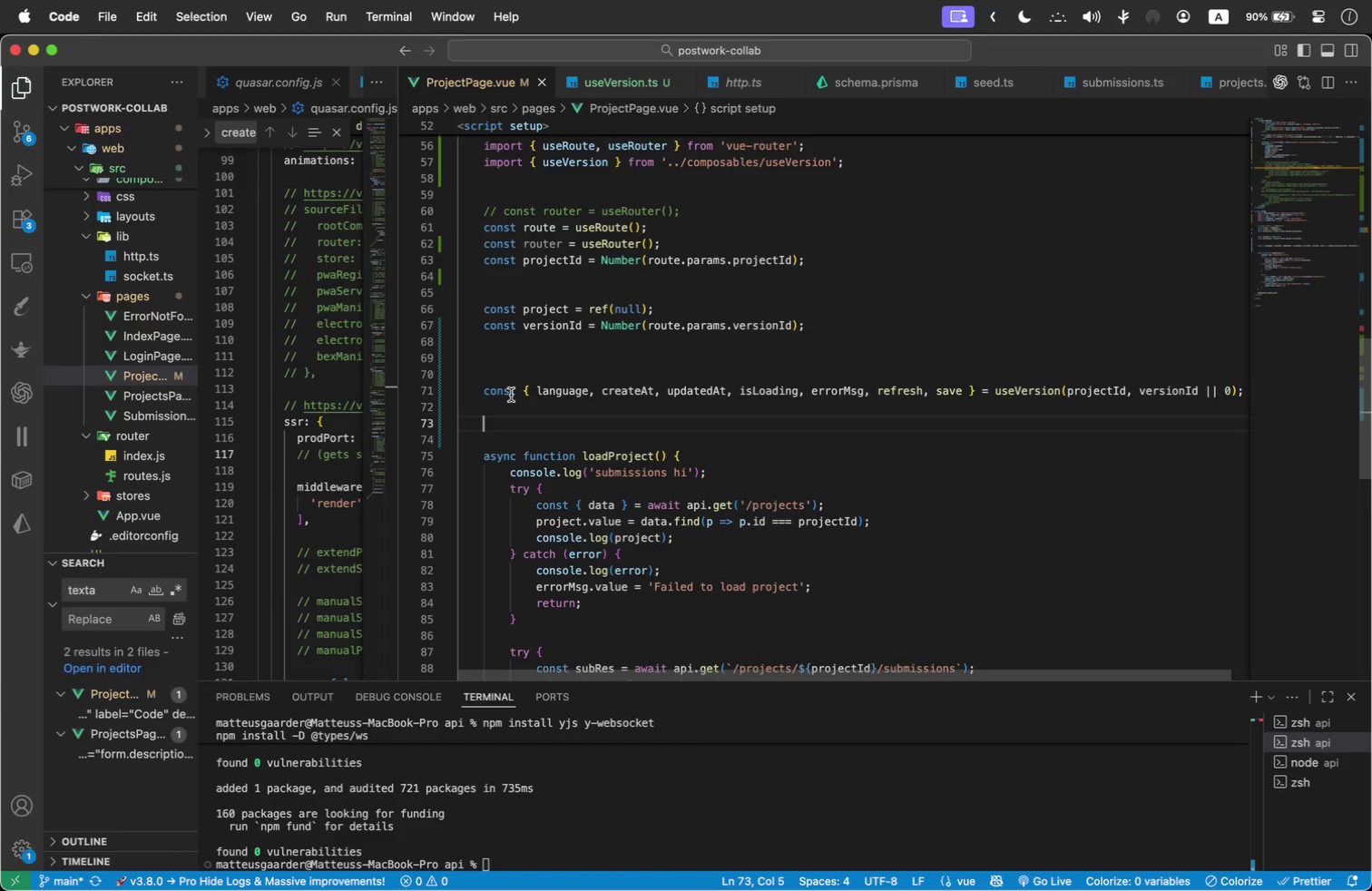 
mouse_move([617, 507])
 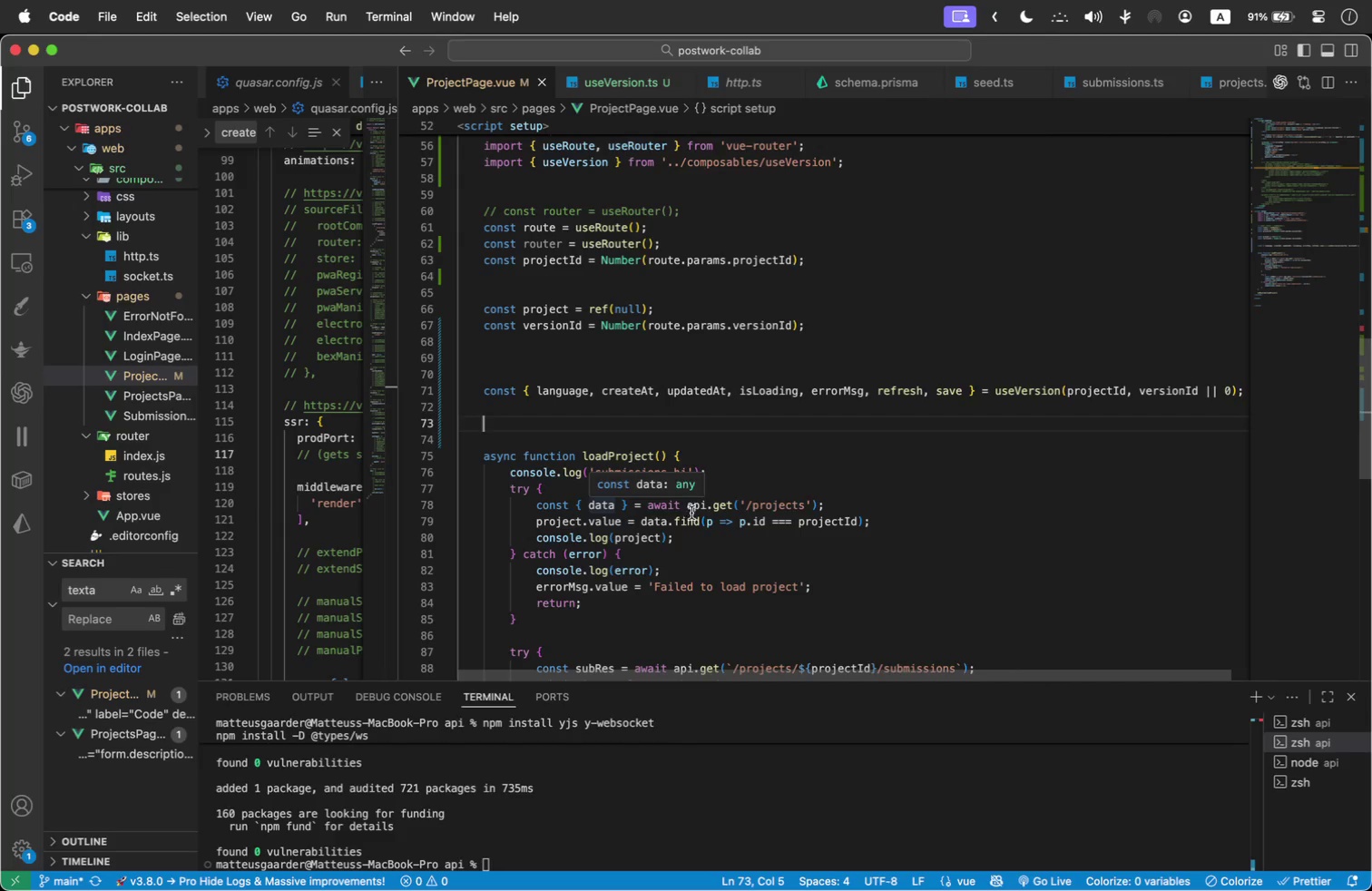 
mouse_move([810, 525])
 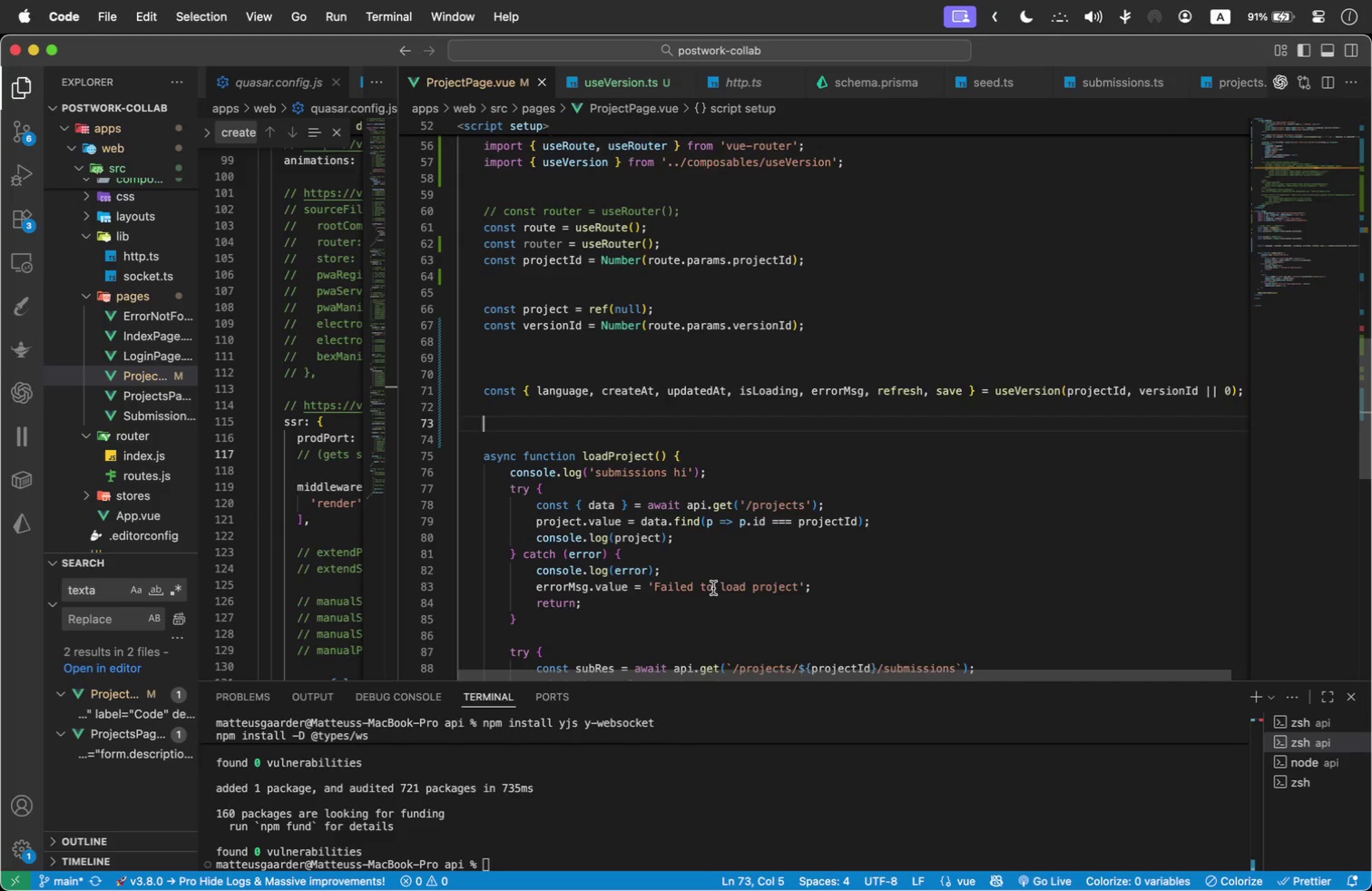 
scroll: coordinate [671, 545], scroll_direction: up, amount: 1.0
 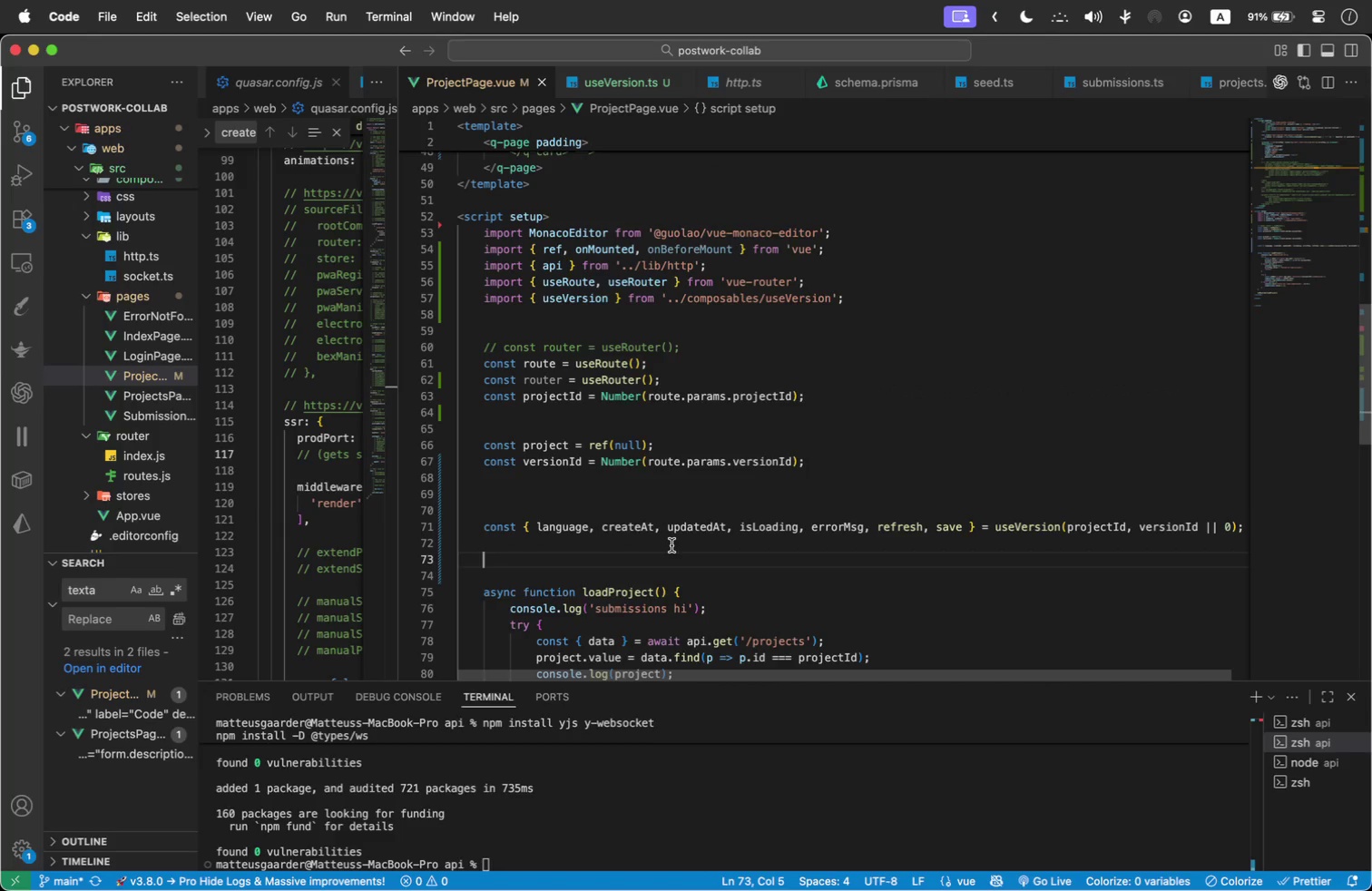 
scroll: coordinate [671, 545], scroll_direction: down, amount: 1.0
 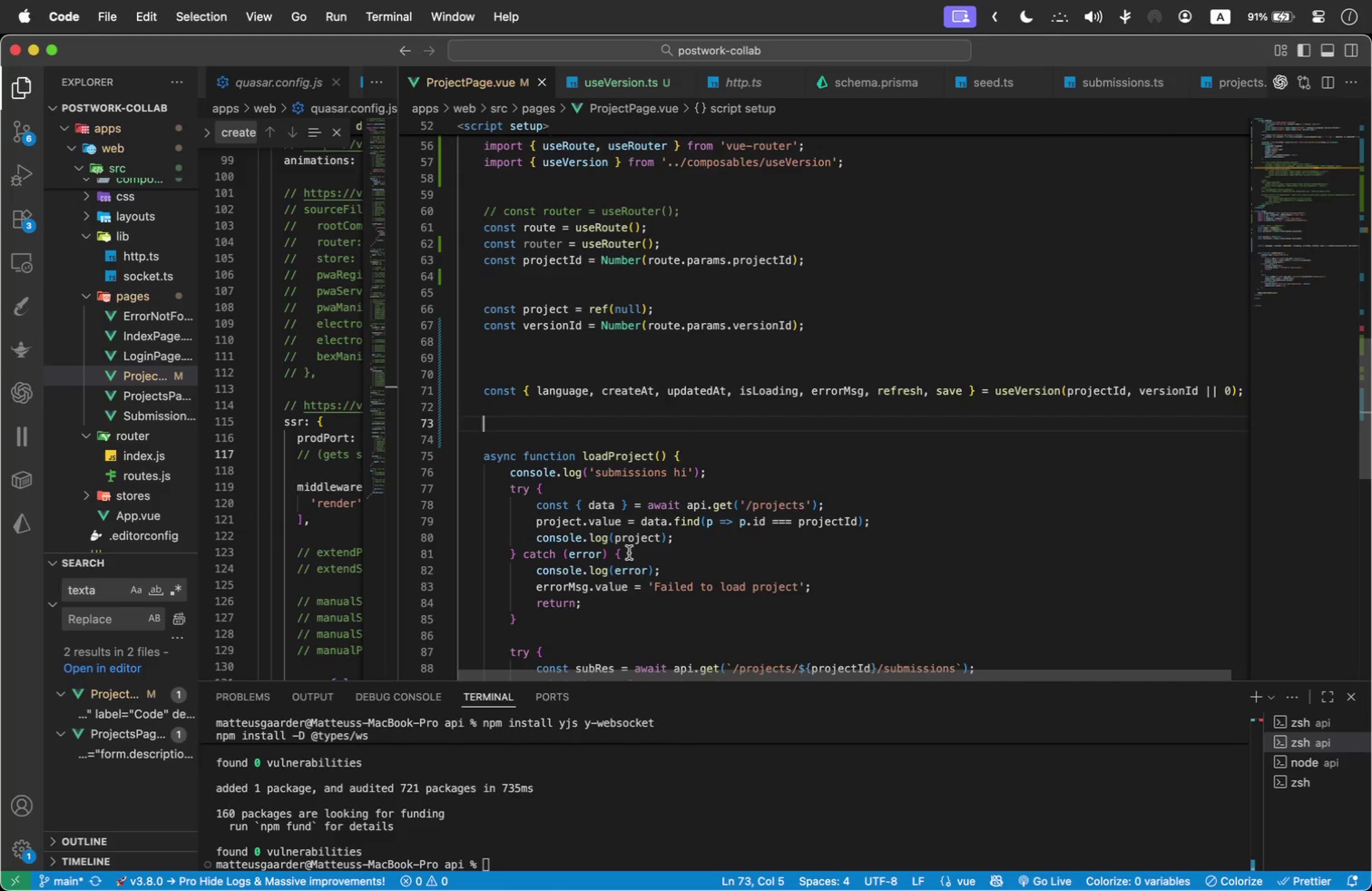 
wait(18.33)
 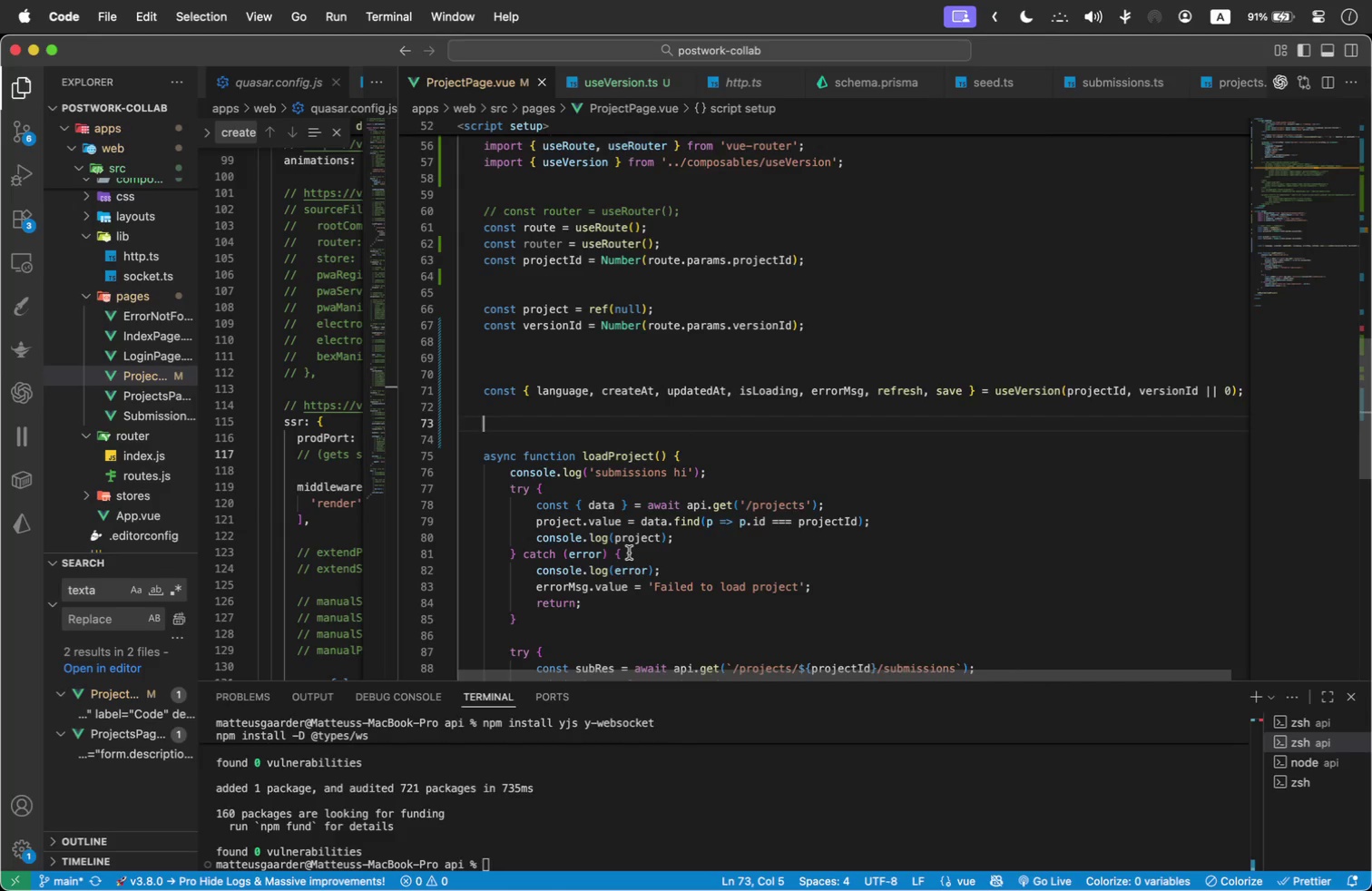 
scroll: coordinate [648, 534], scroll_direction: down, amount: 2.0
 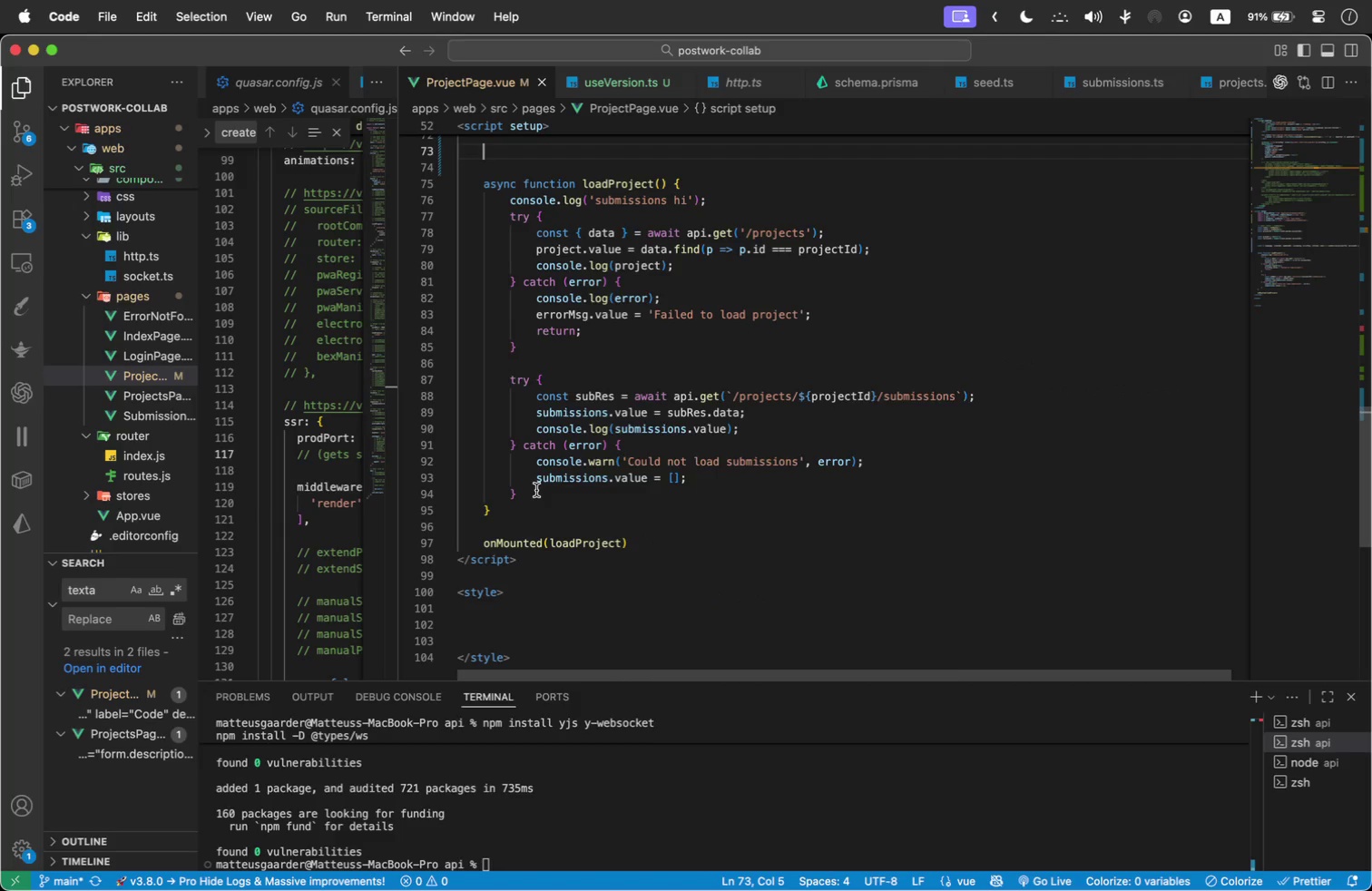 
wait(5.42)
 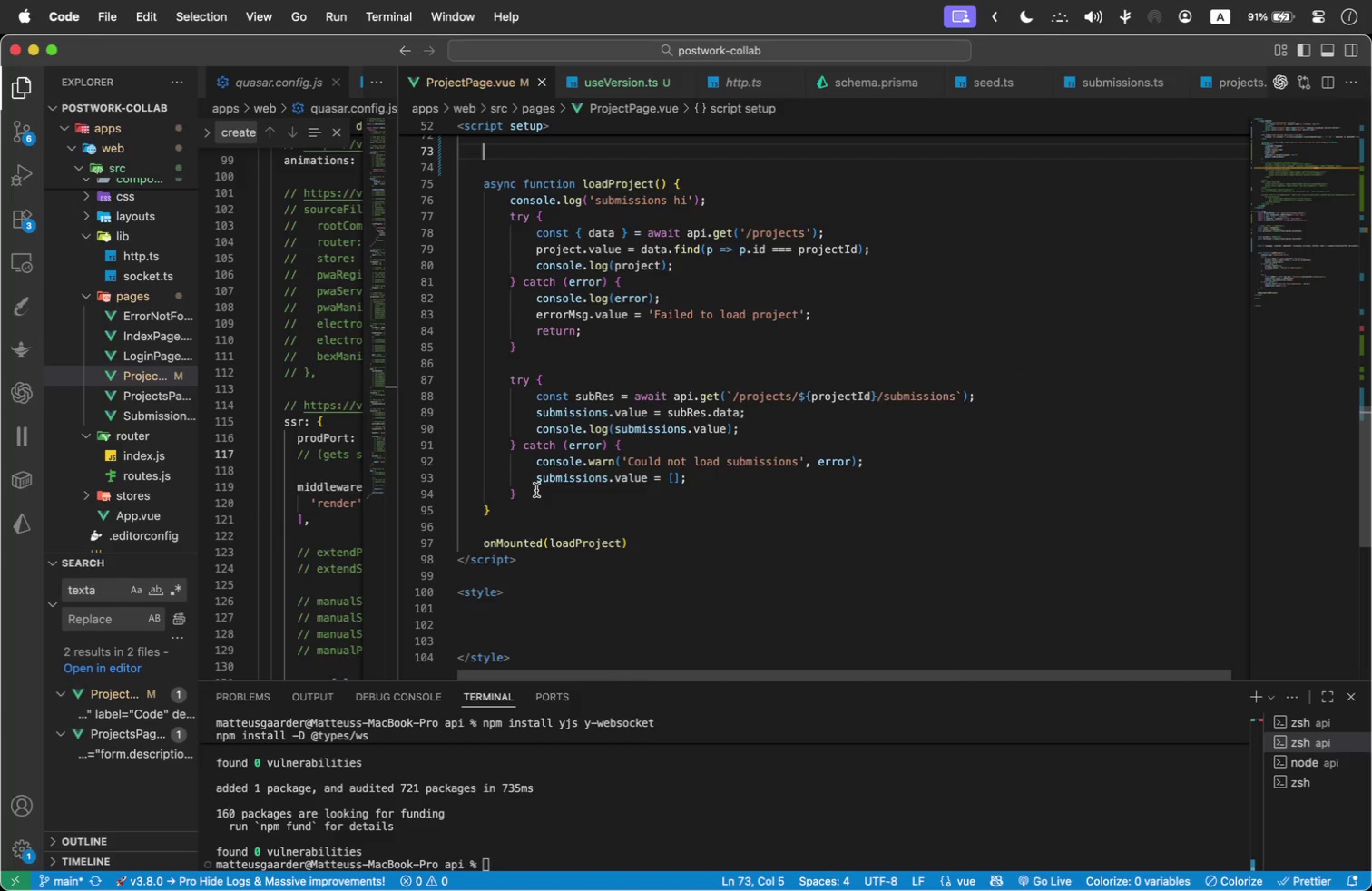 
mouse_move([614, 559])
 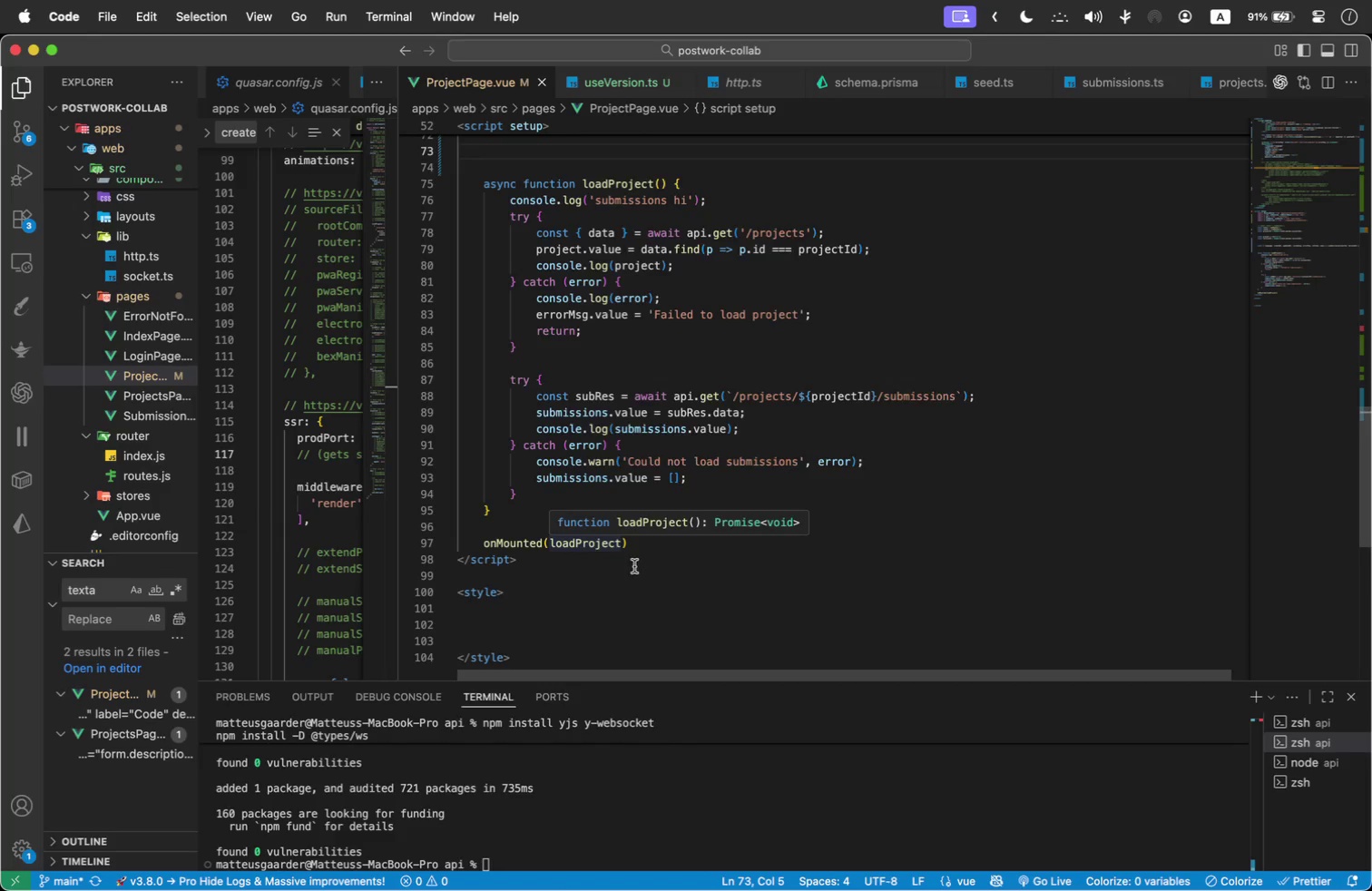 
scroll: coordinate [634, 566], scroll_direction: down, amount: 1.0
 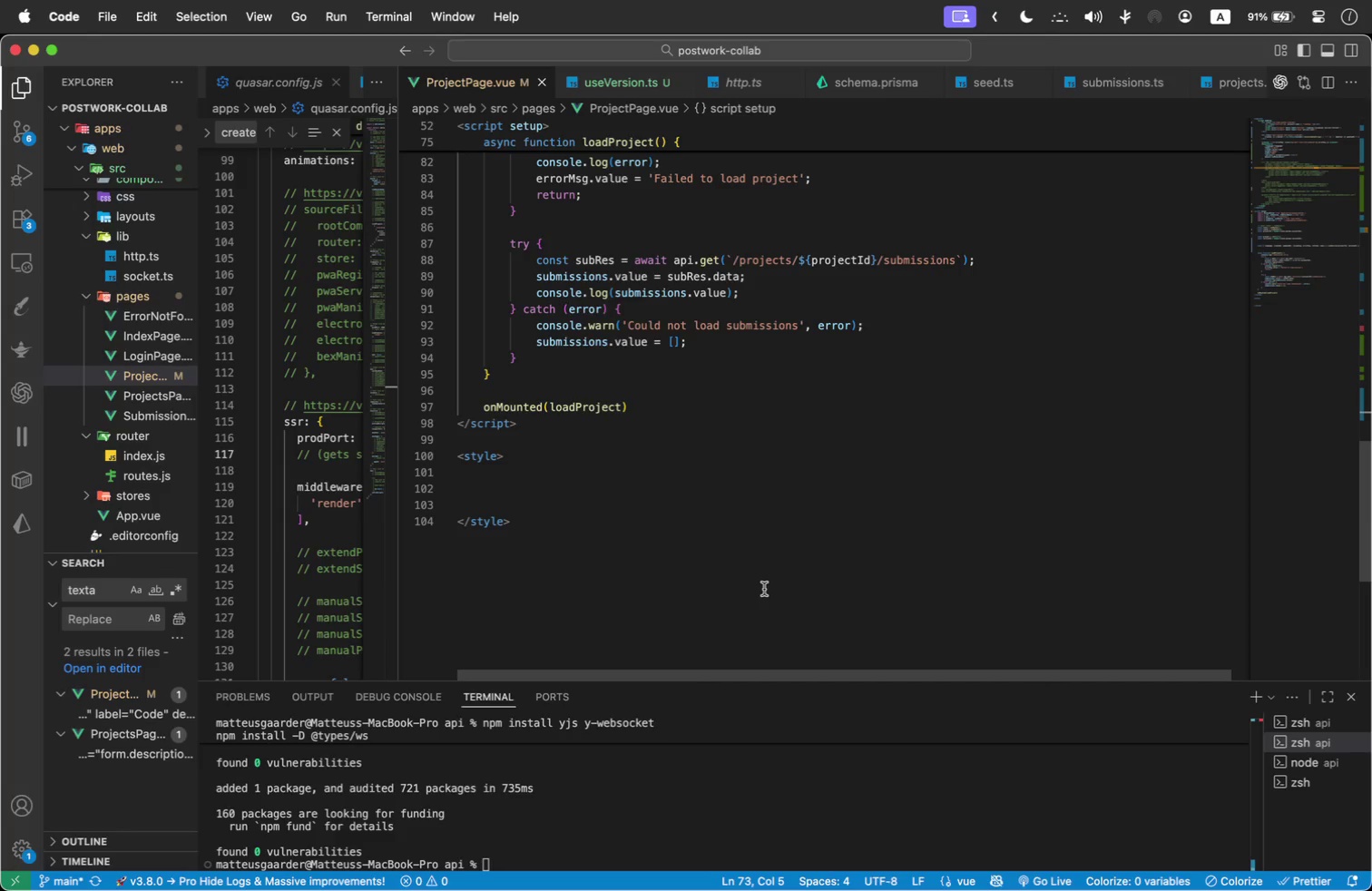 
wait(22.99)
 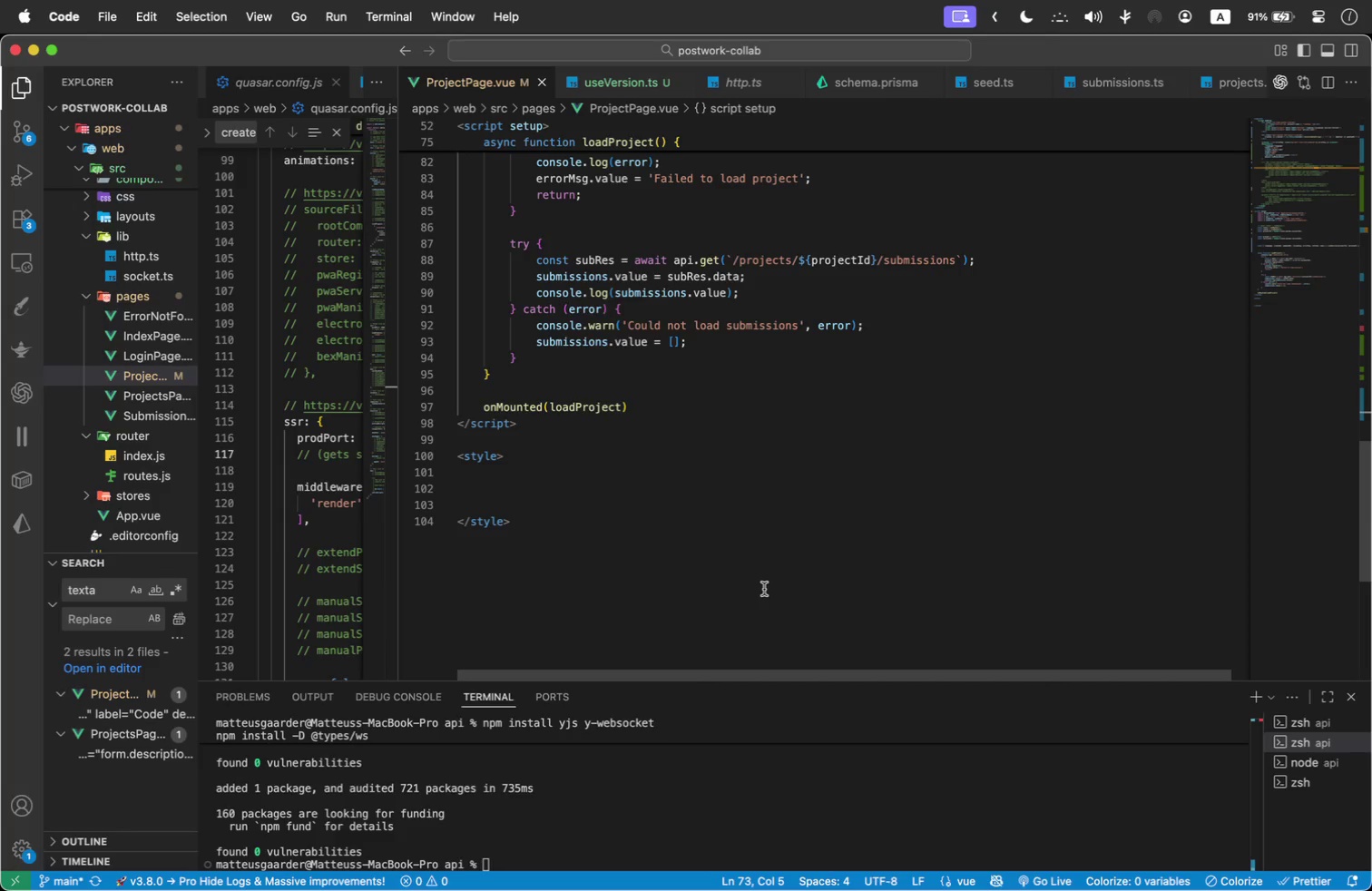 
scroll: coordinate [791, 480], scroll_direction: up, amount: 1.0
 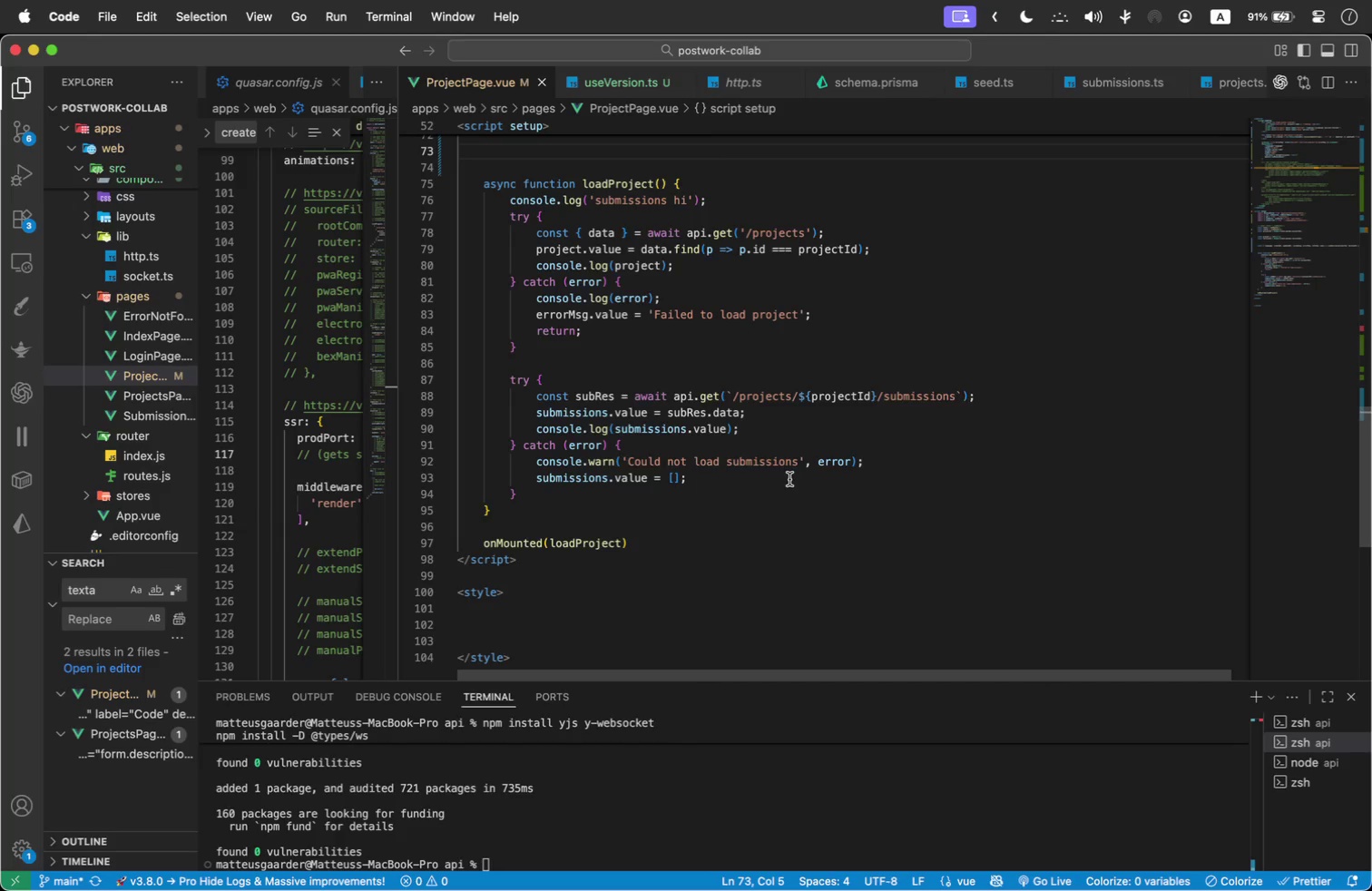 
wait(10.21)
 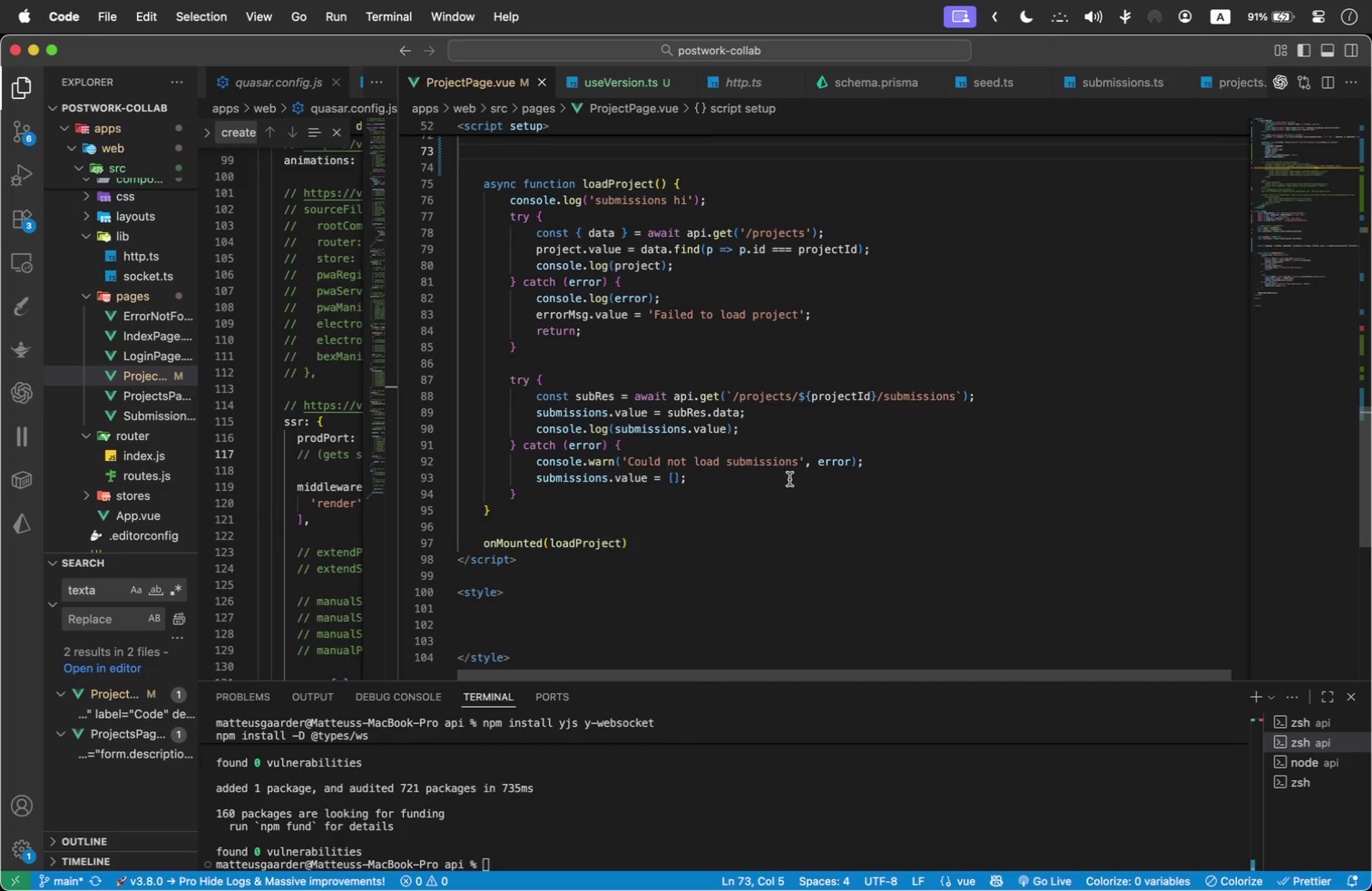 
left_click([604, 515])
 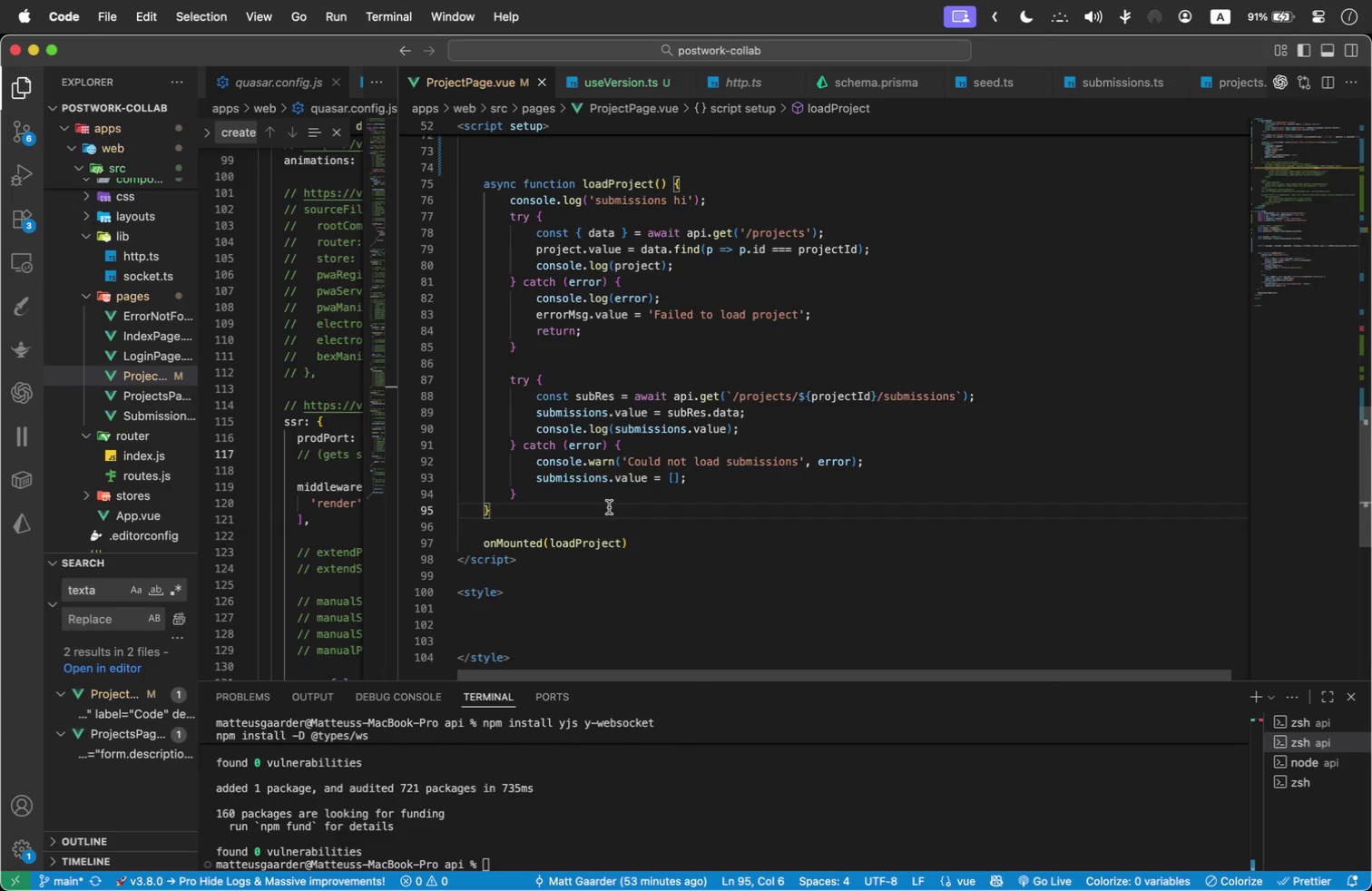 
key(Enter)
 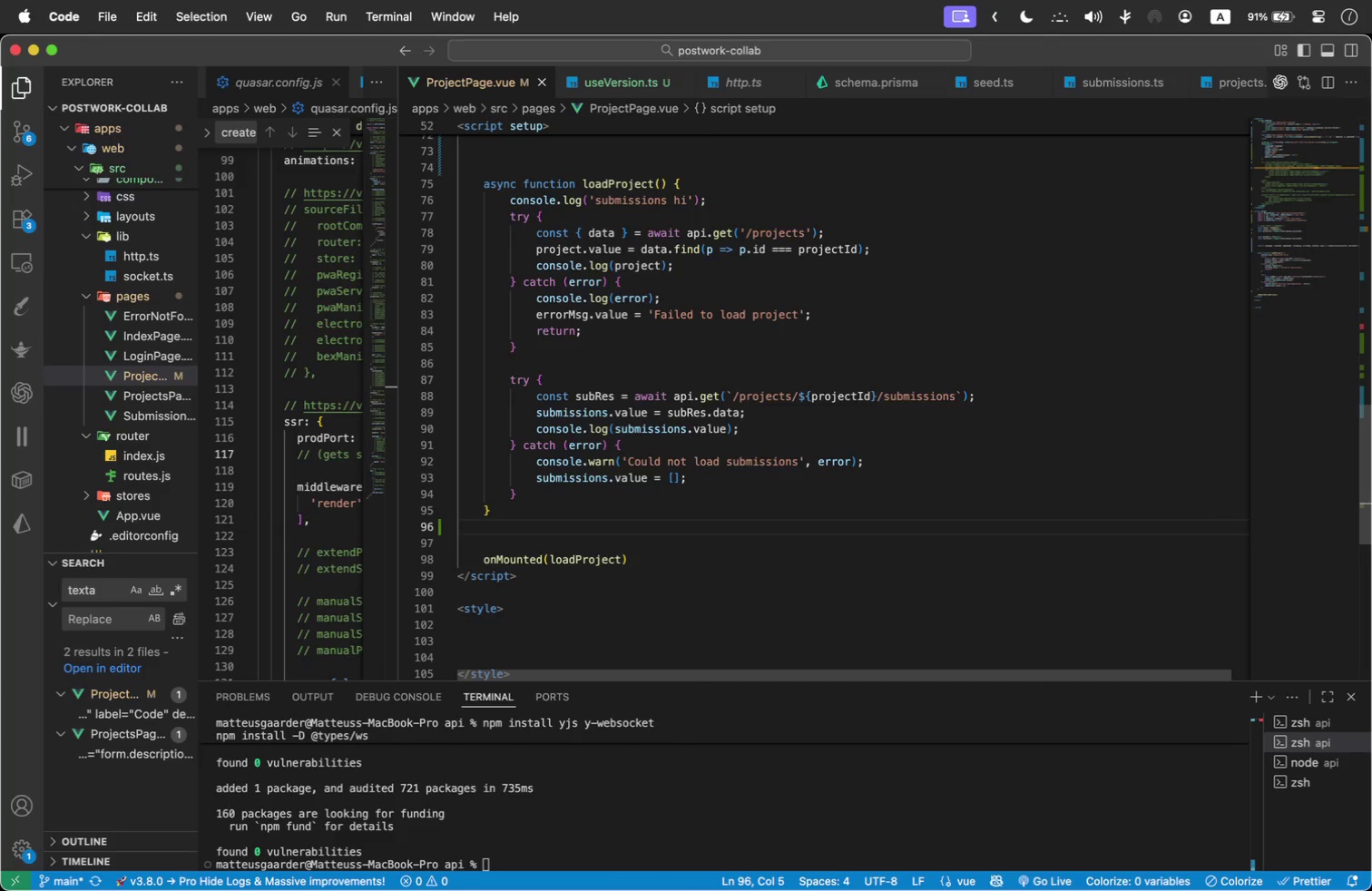 
key(Enter)
 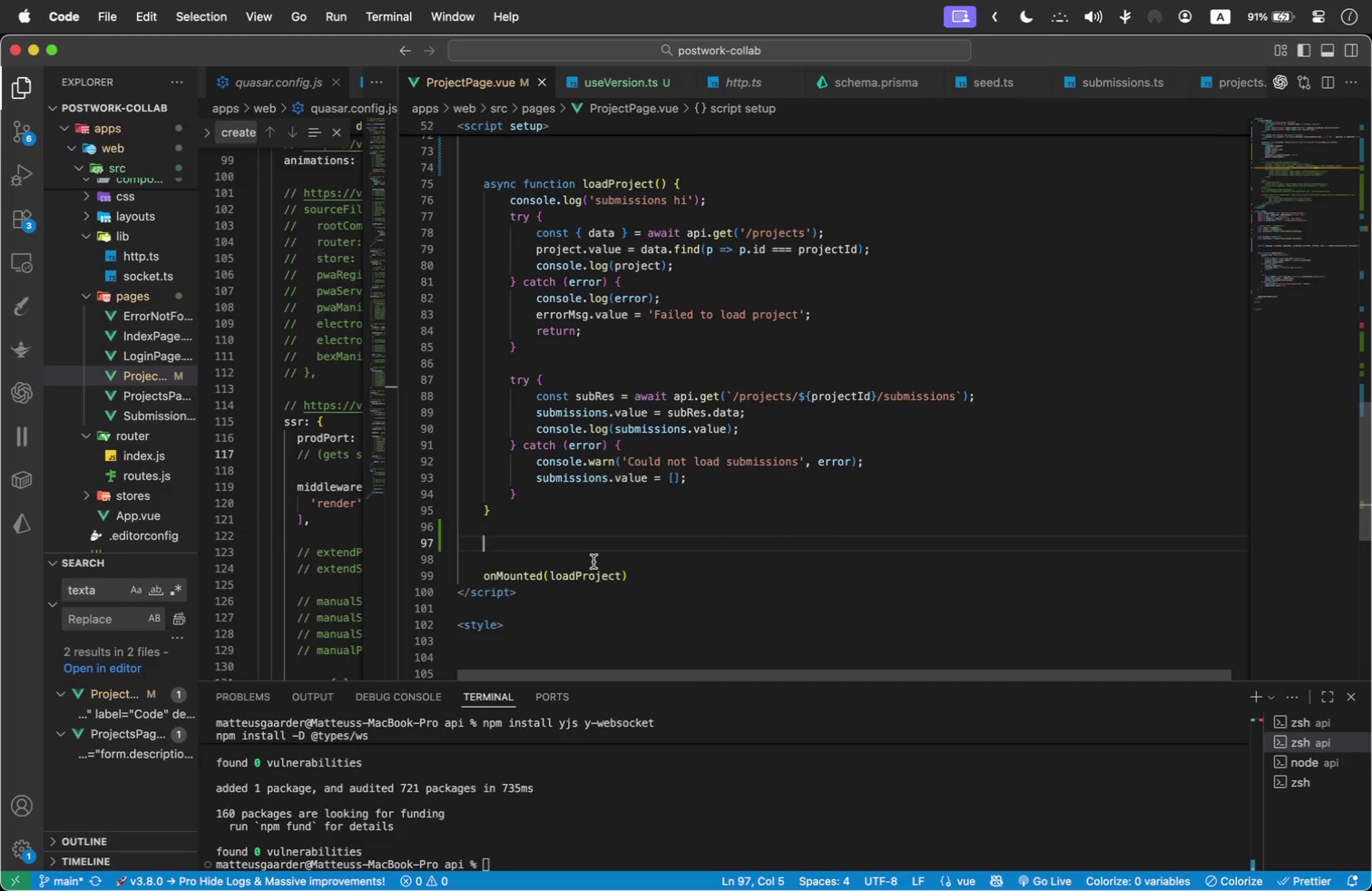 
left_click_drag(start_coordinate=[632, 574], to_coordinate=[484, 573])
 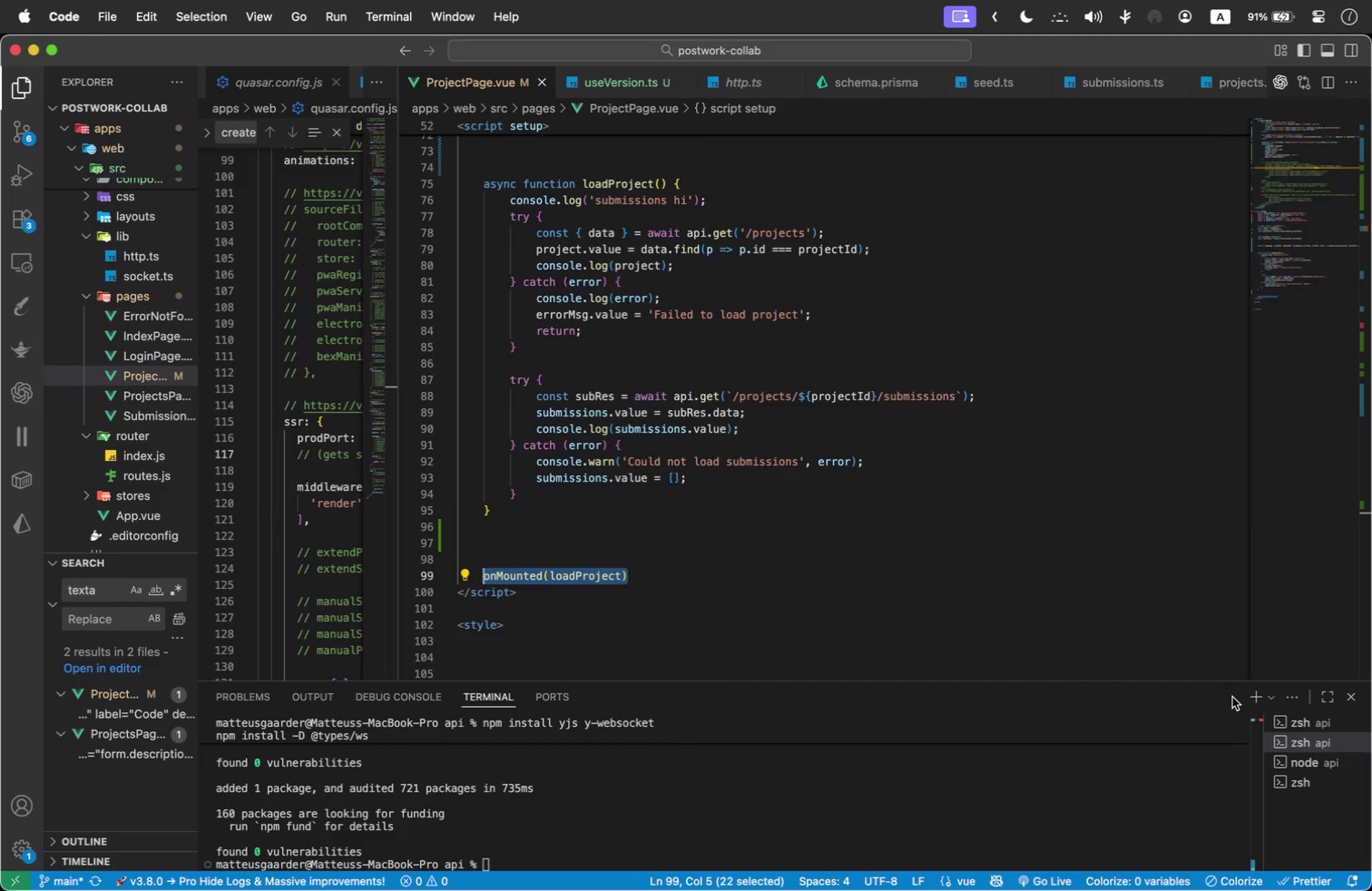 
key(Backspace)
key(Backspace)
key(Backspace)
key(Backspace)
key(Tab)
type(onM)
 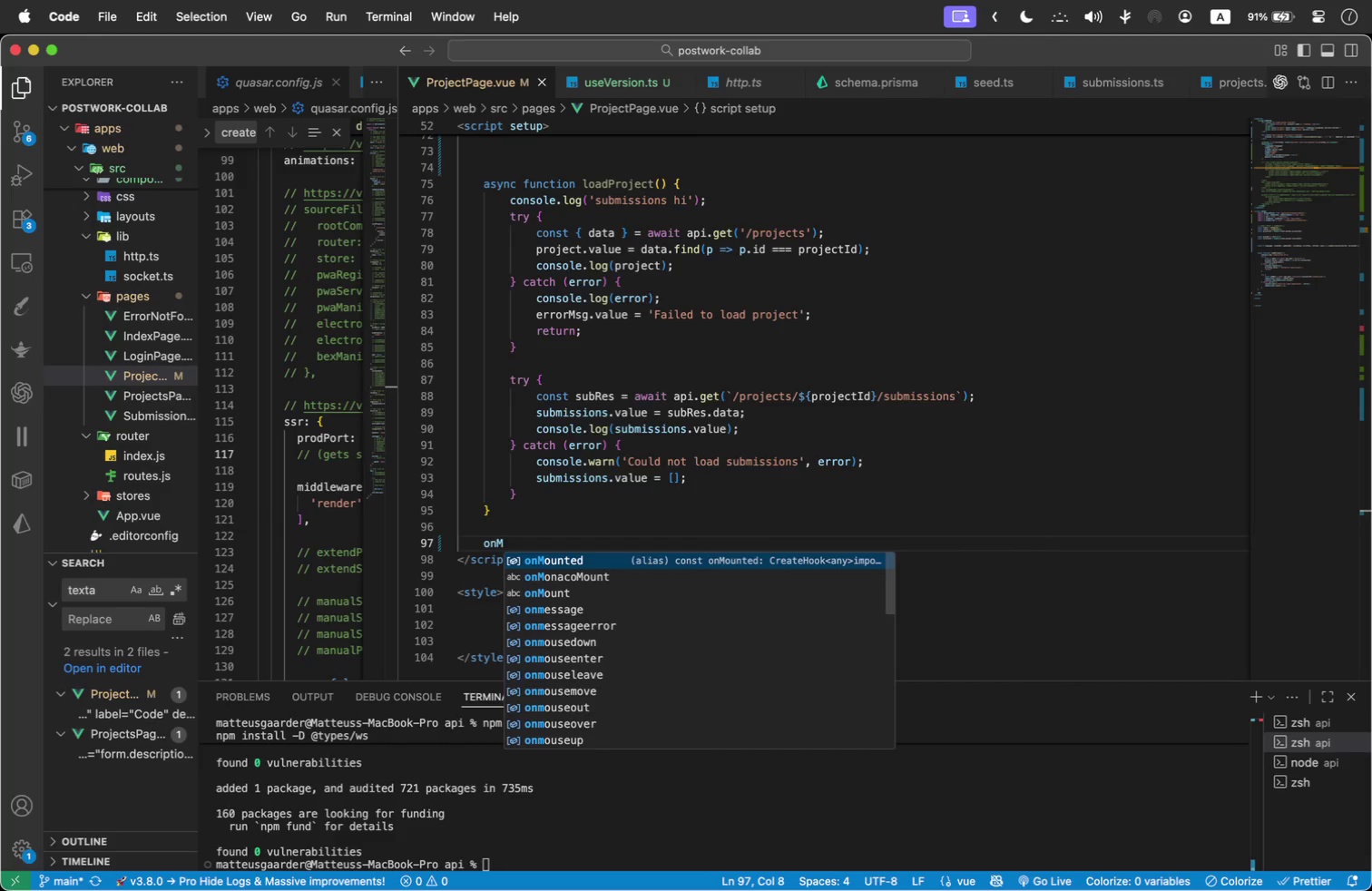 
key(Enter)
 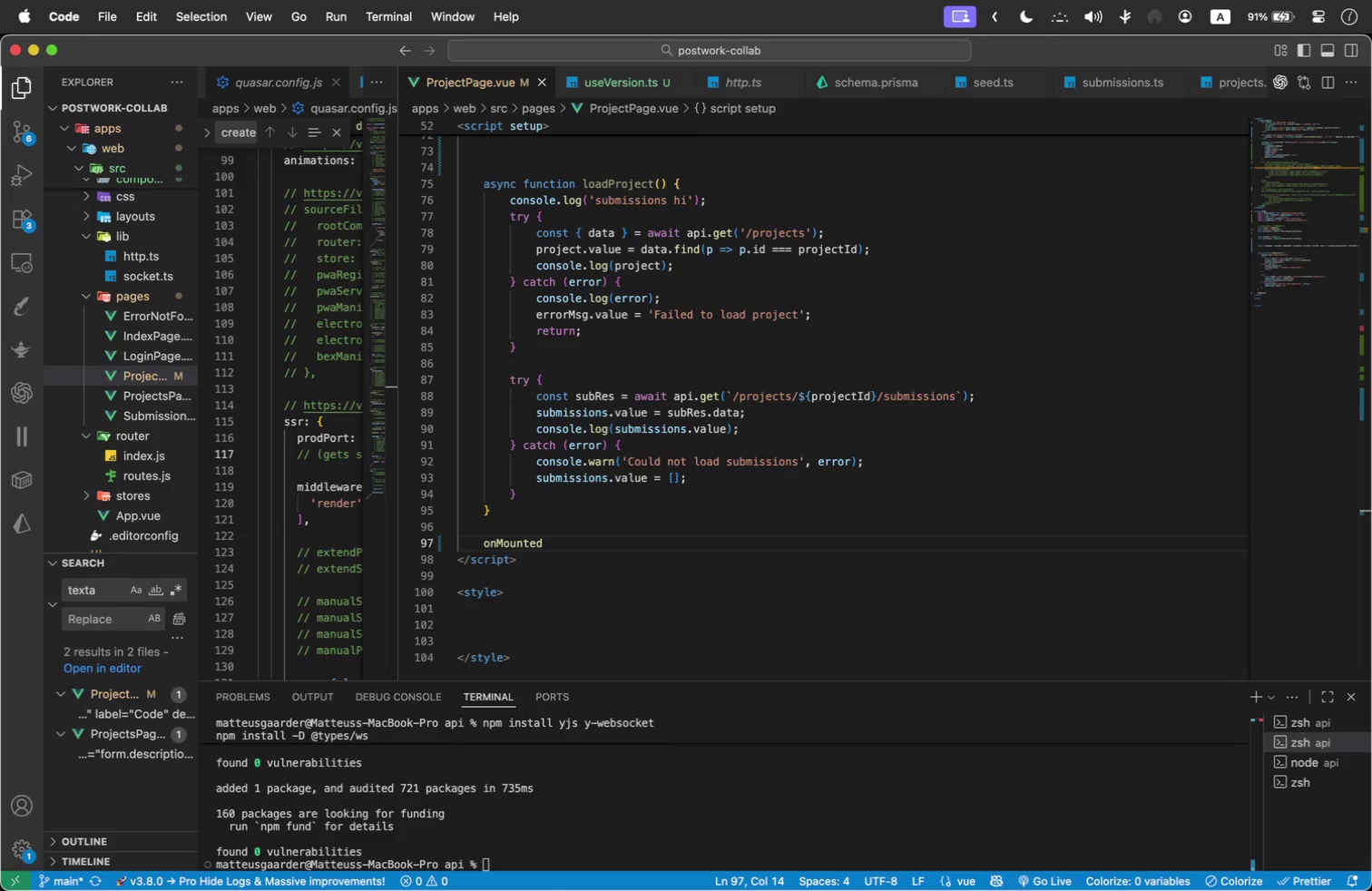 
type((async () => {)
 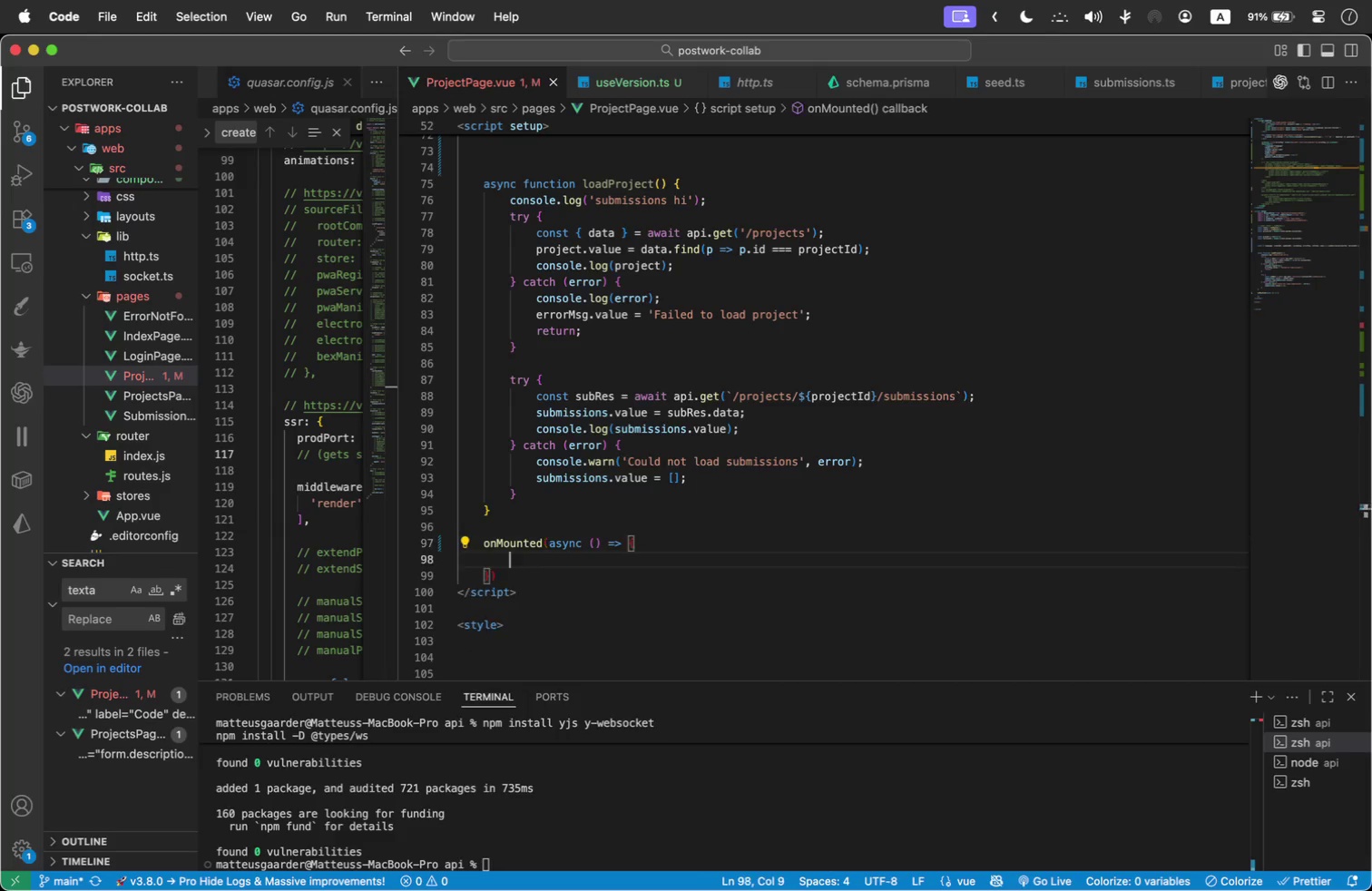 
 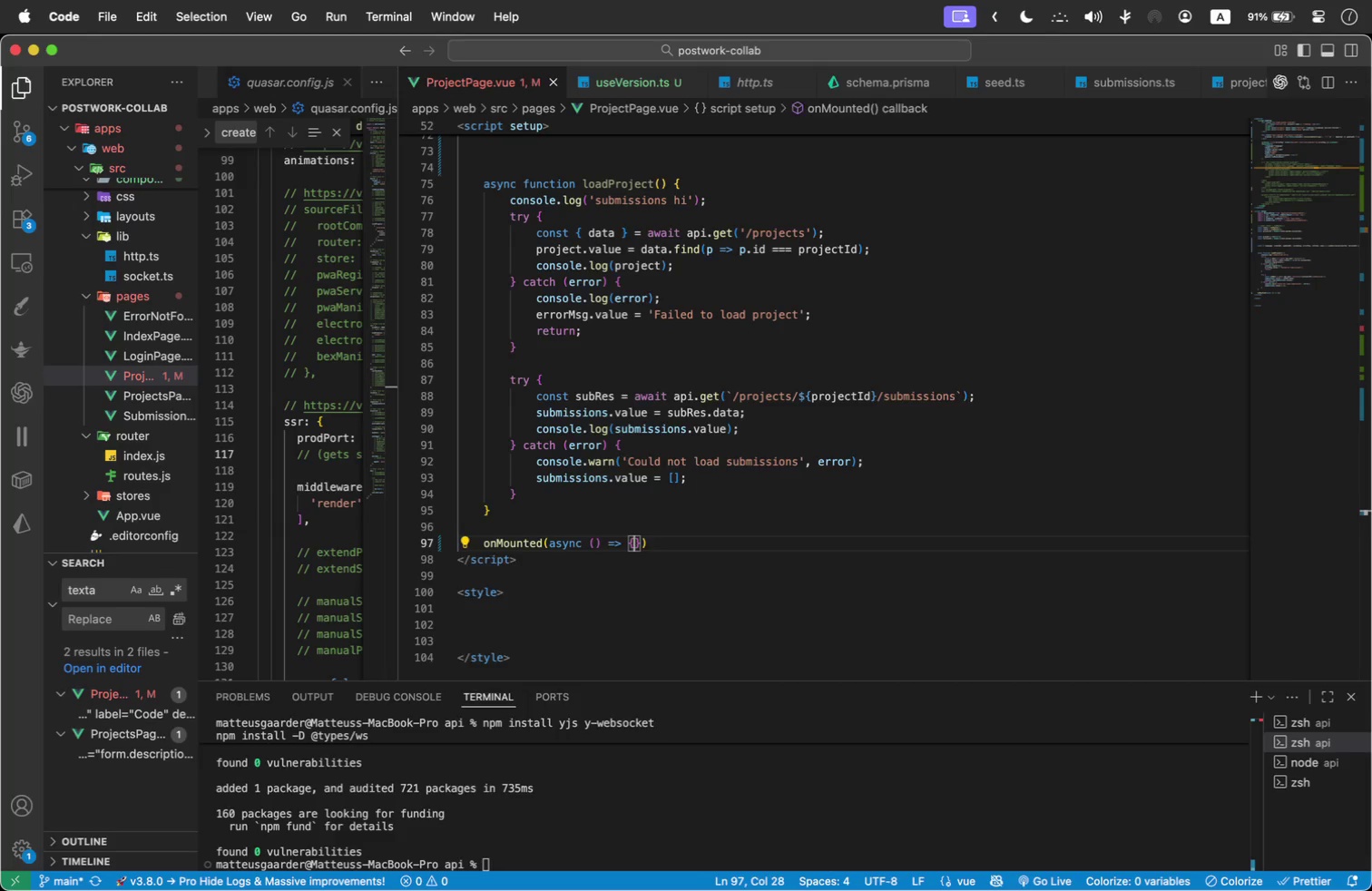 
key(Enter)
 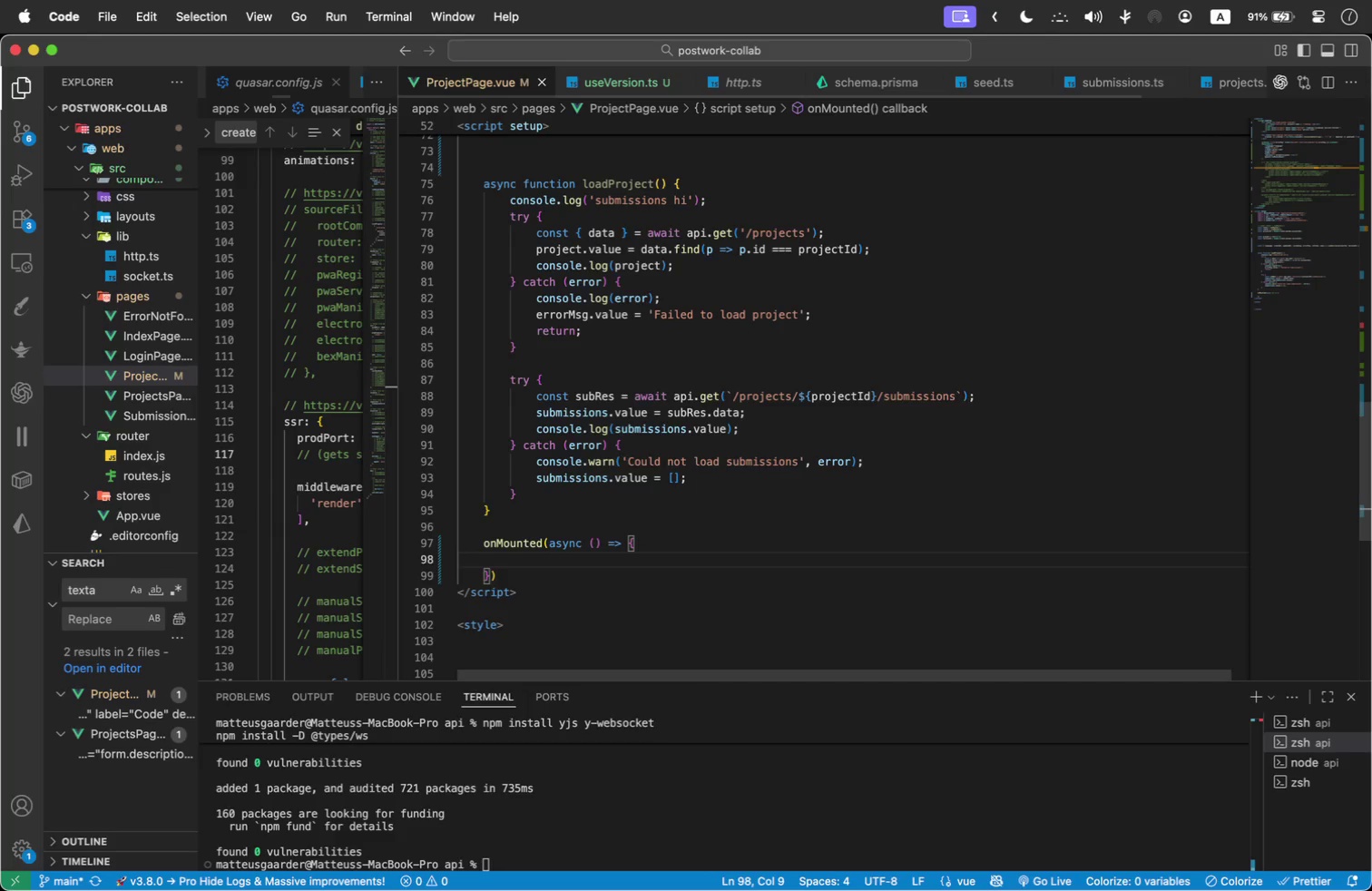 
type(conso)
 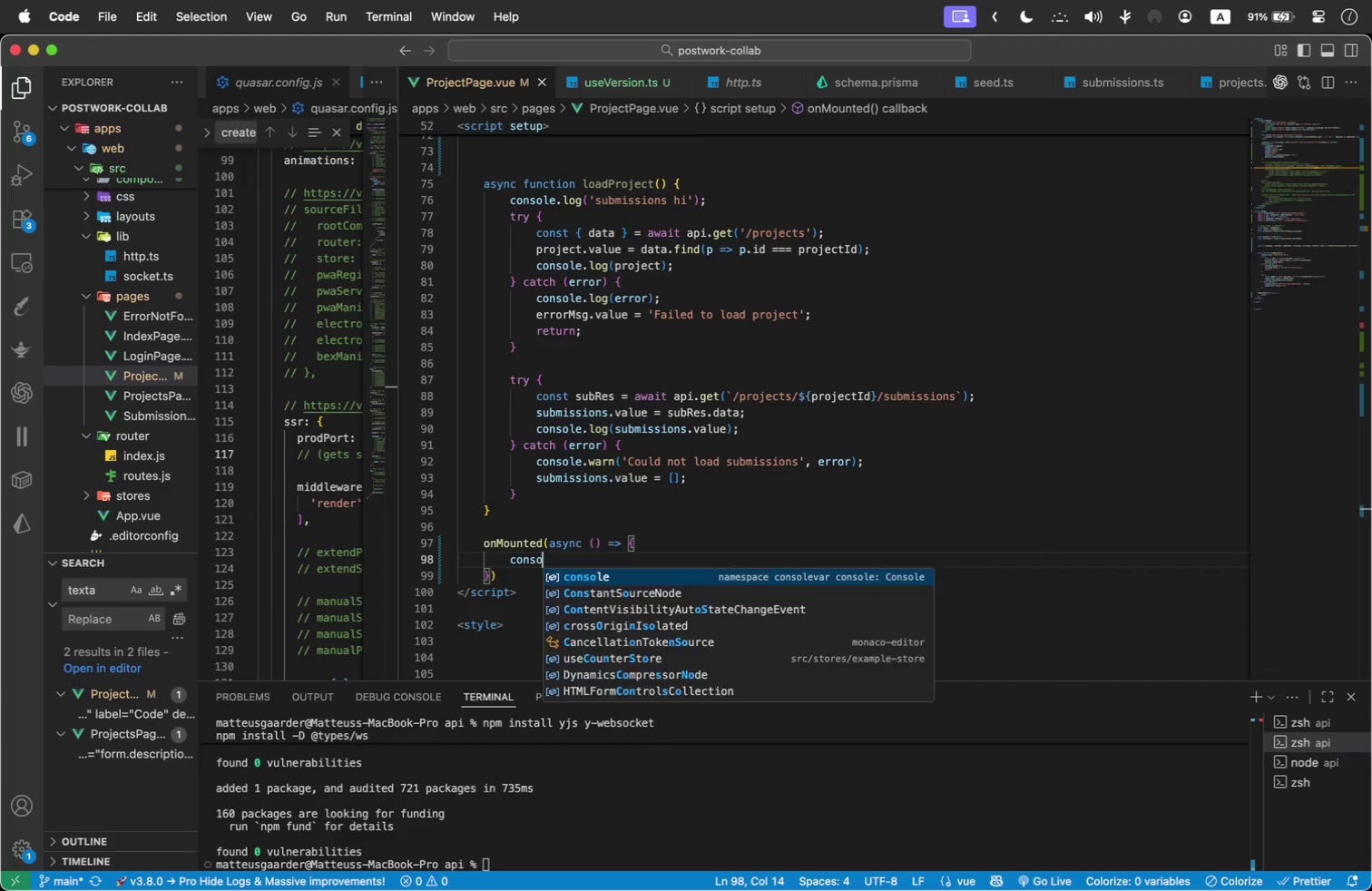 
key(Enter)
 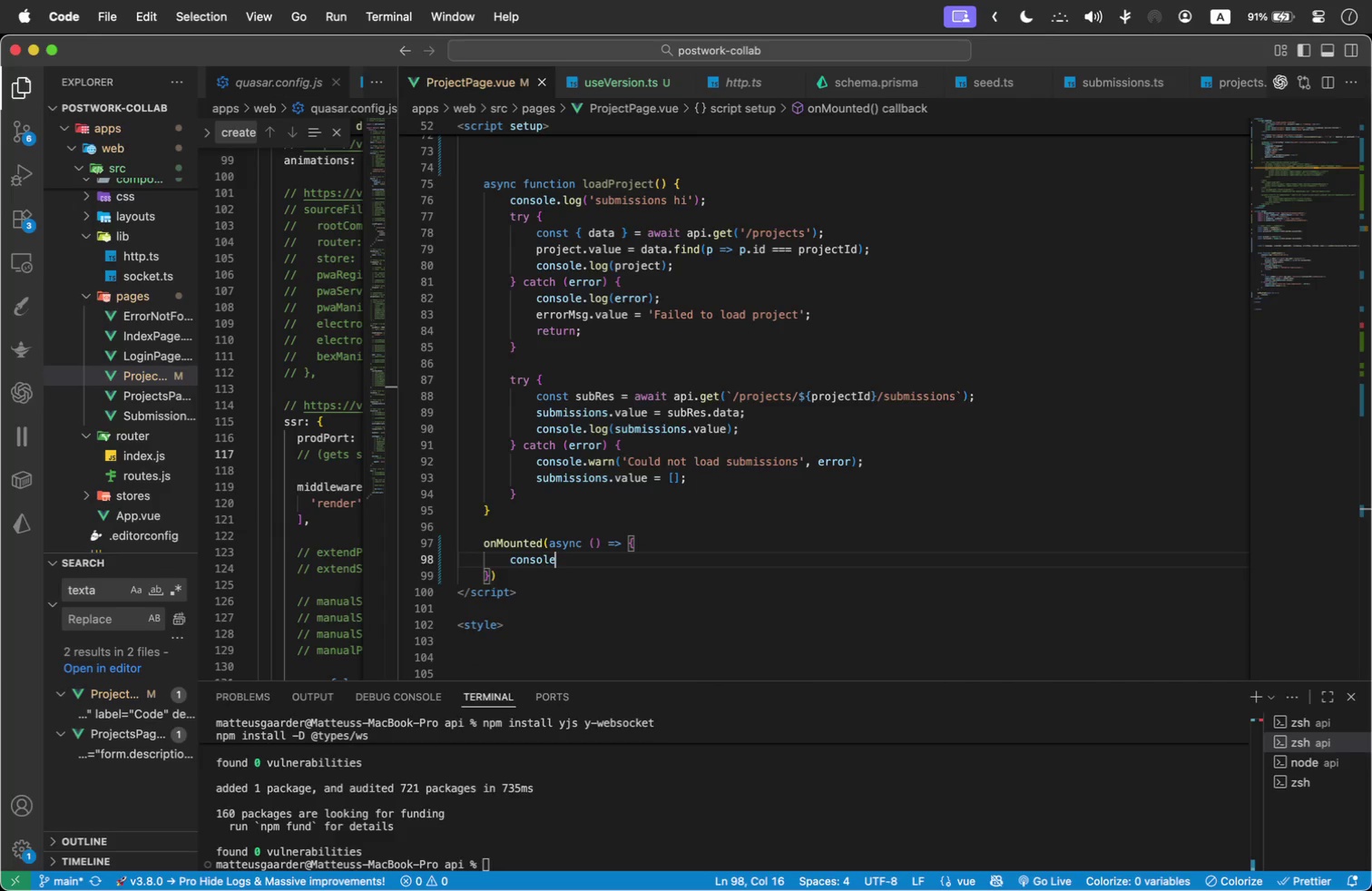 
type(.log(')
 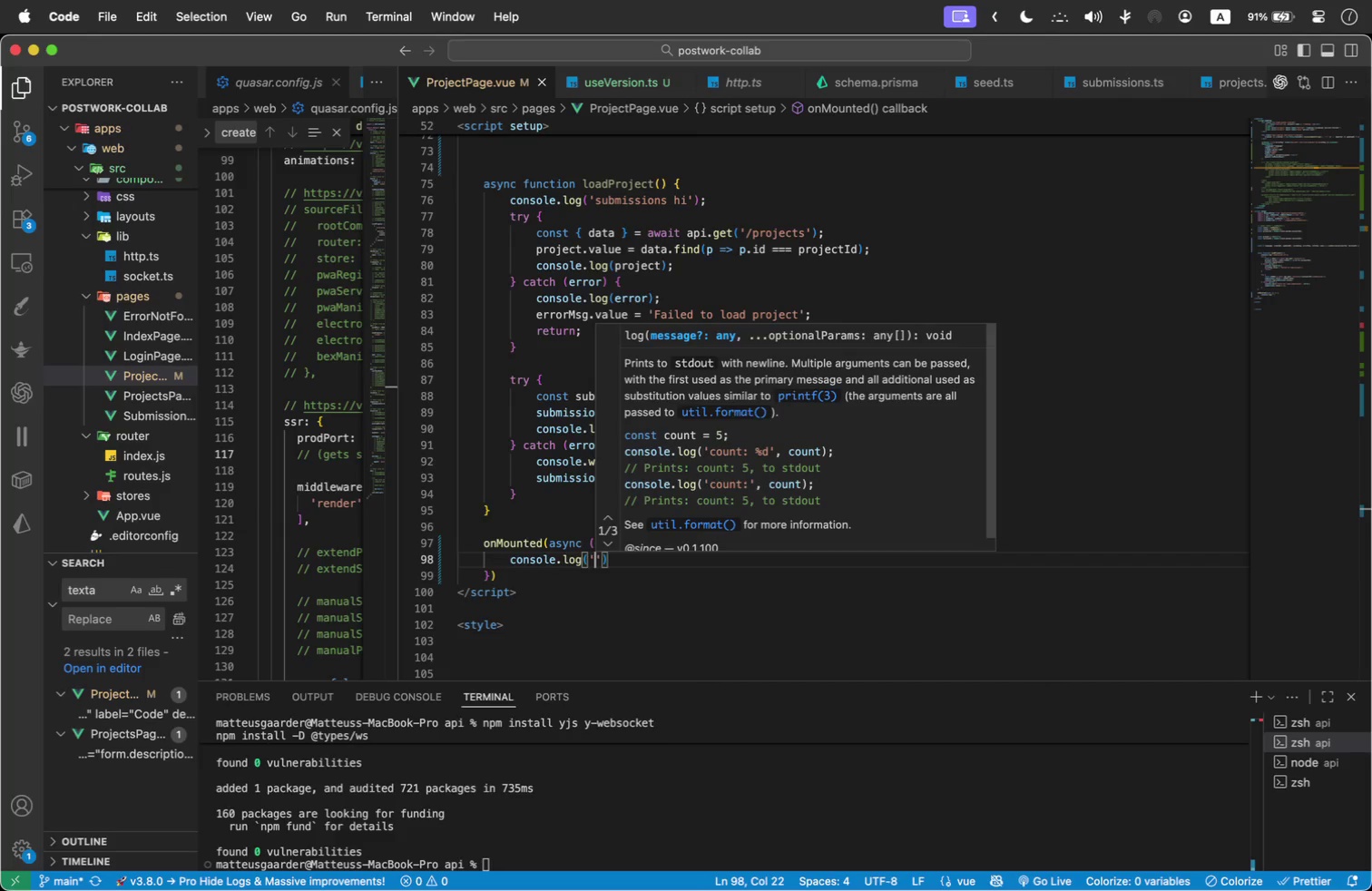 
type(on ProjectPage mount project)
 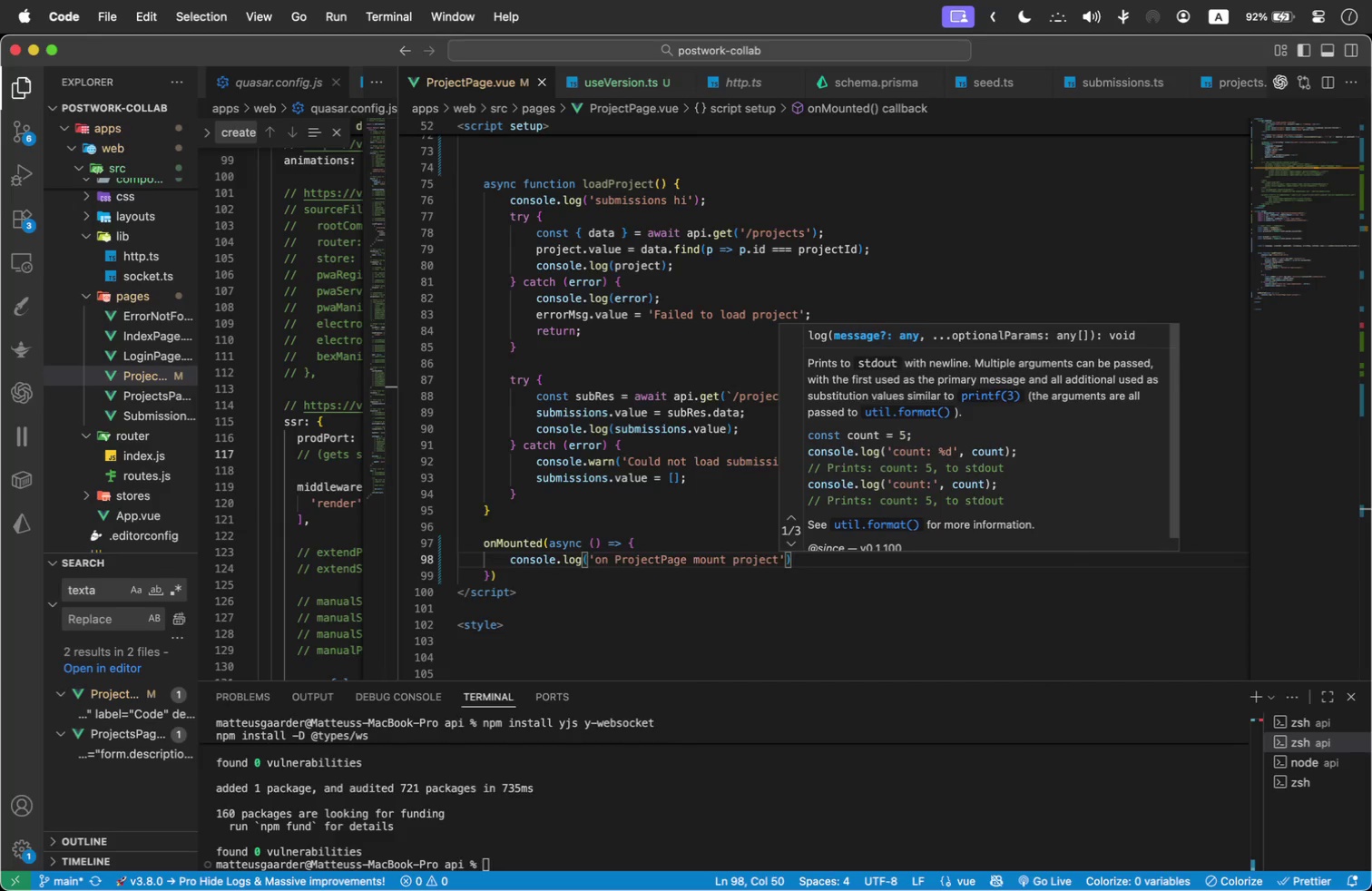 
key(ArrowRight)
 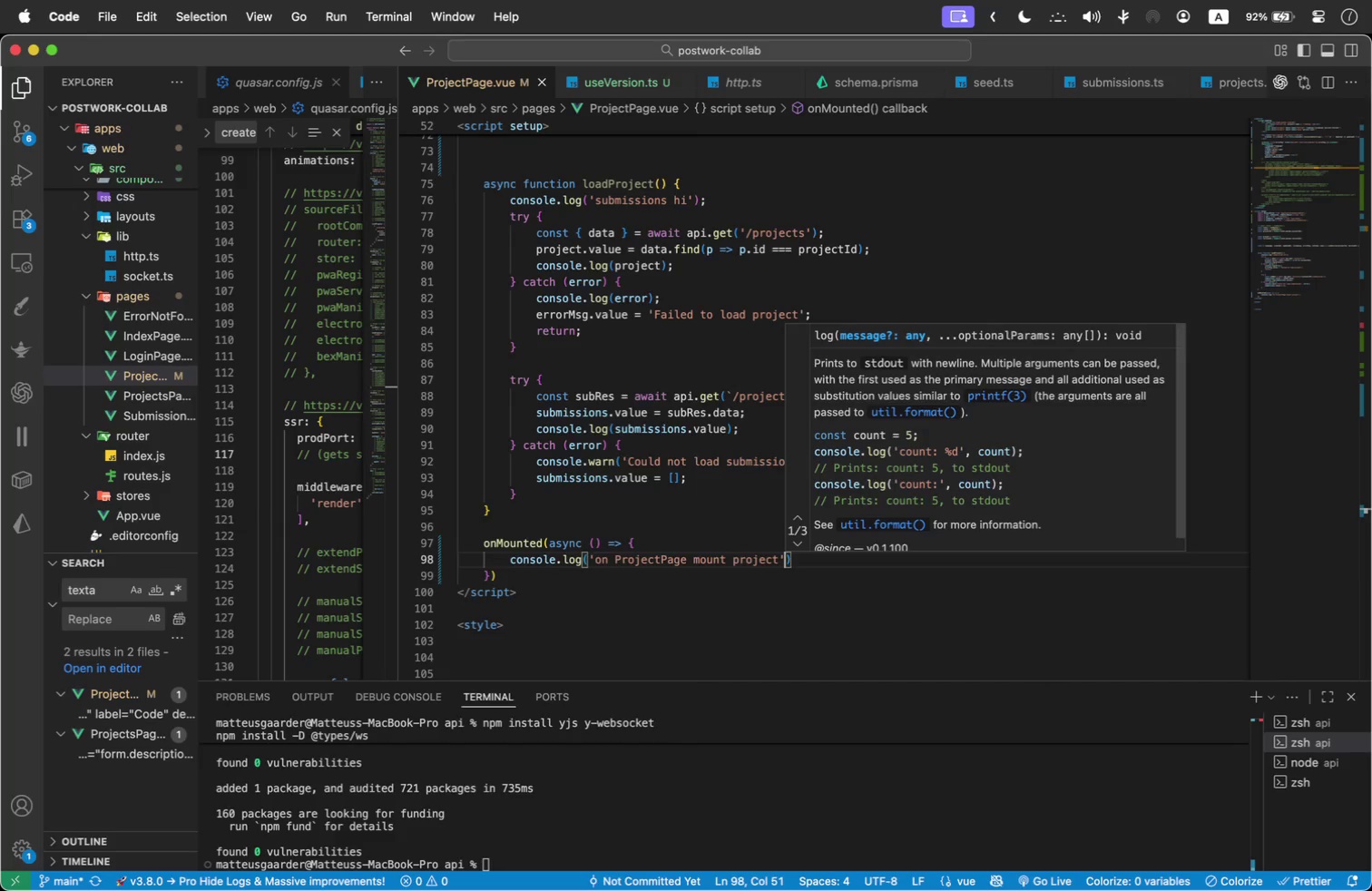 
type(, pro)
 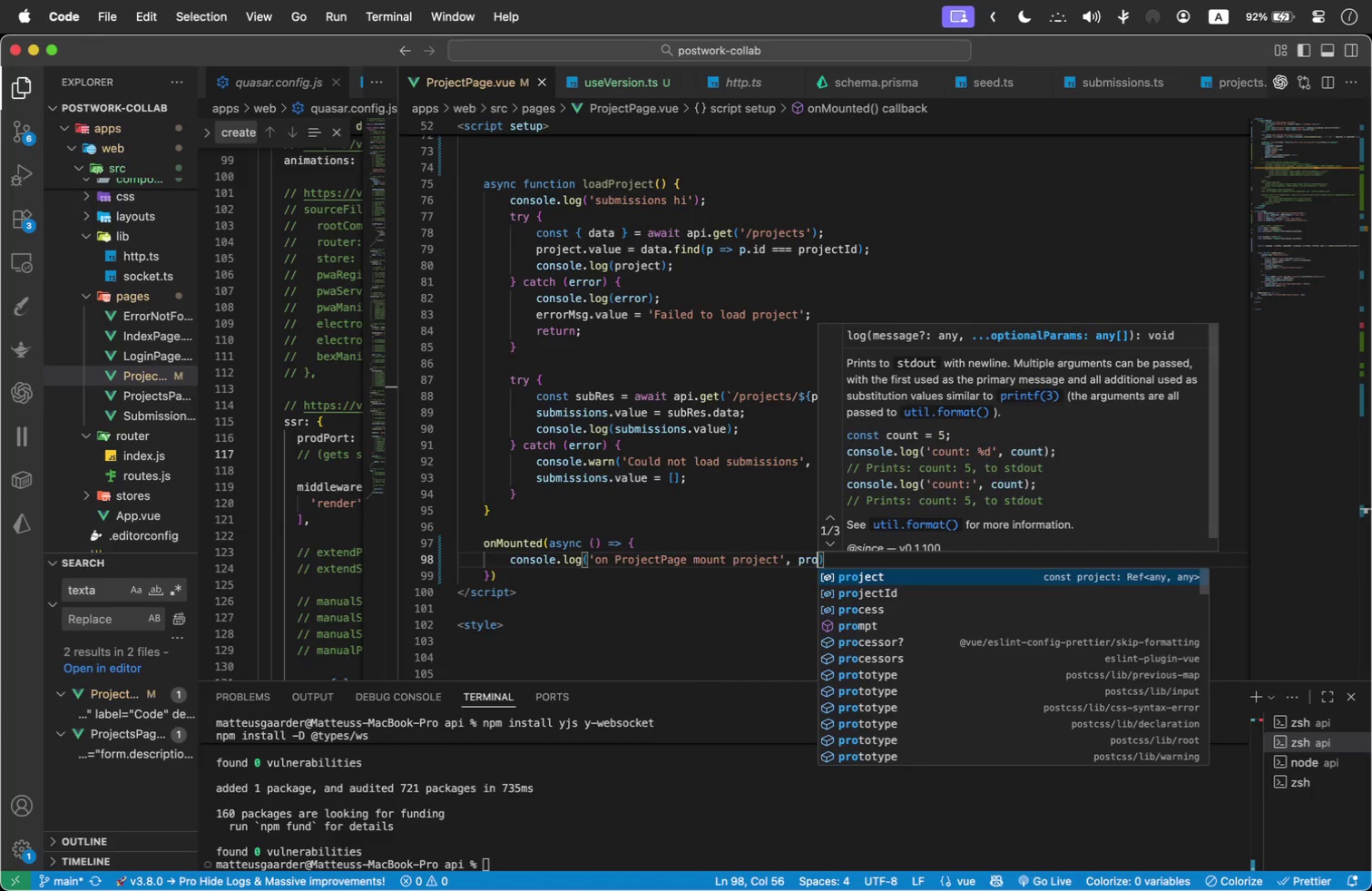 
key(Enter)
 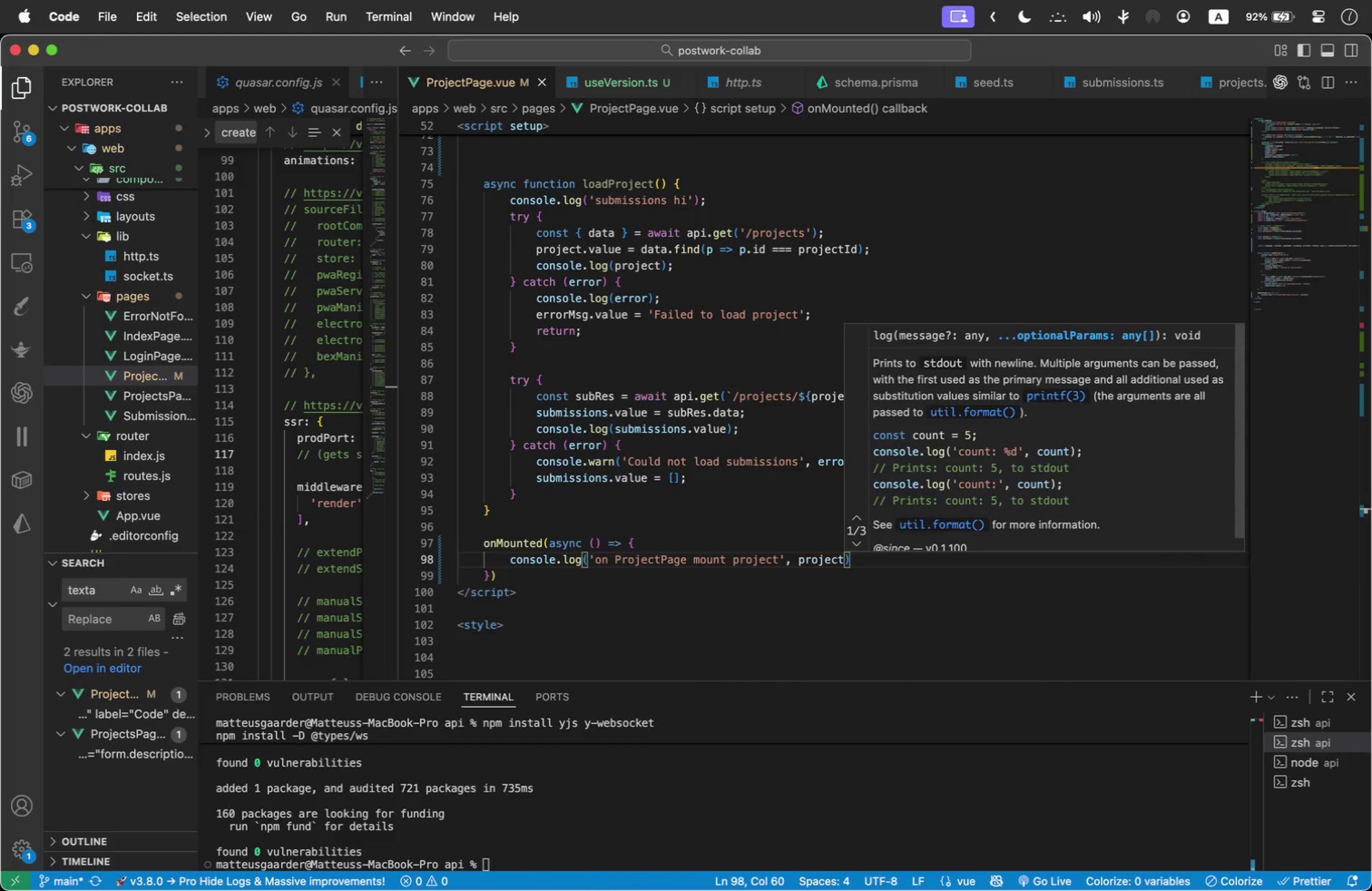 
hold_key(key=ArrowLeft, duration=1.26)
 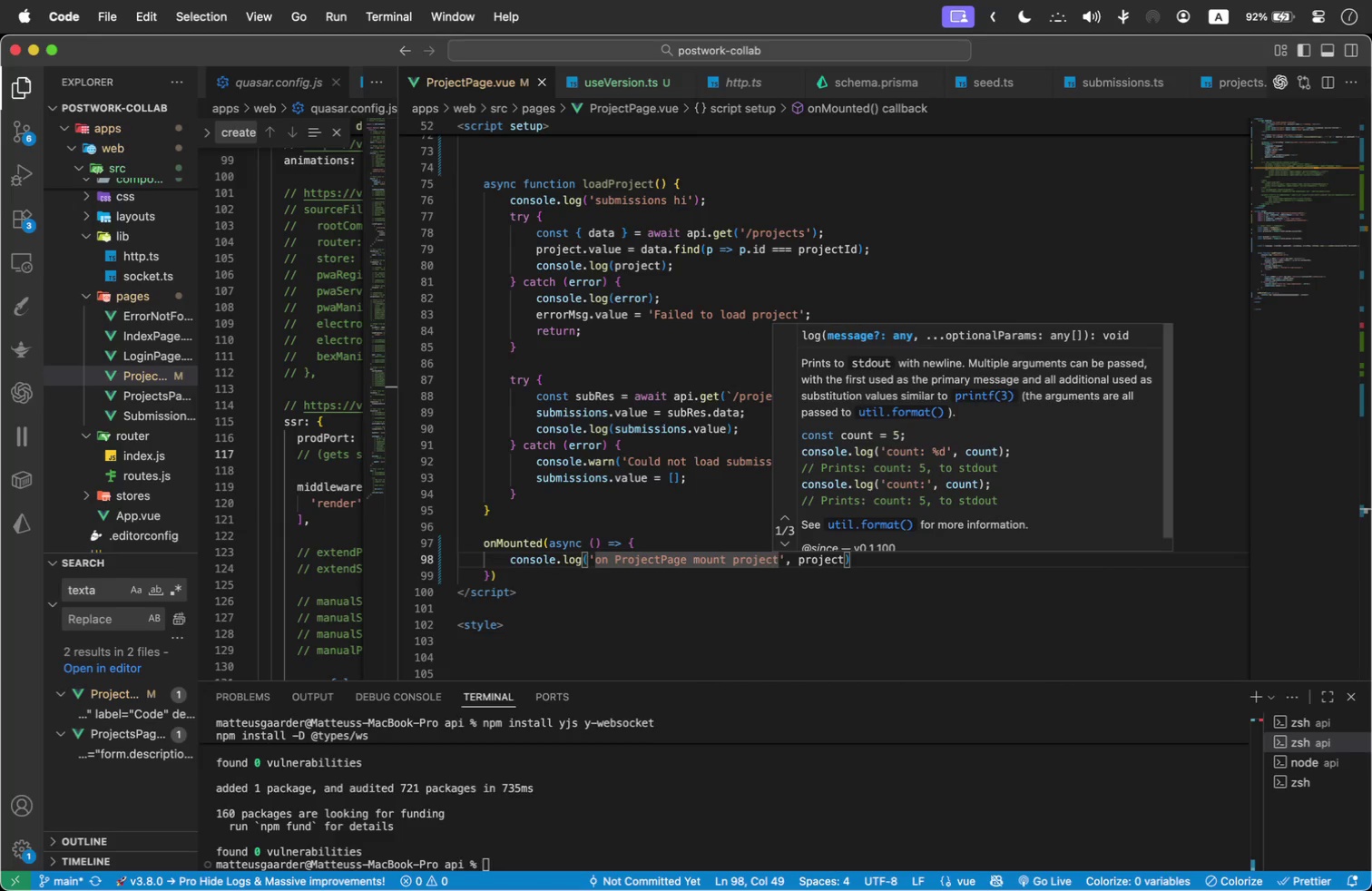 
key(ArrowRight)
 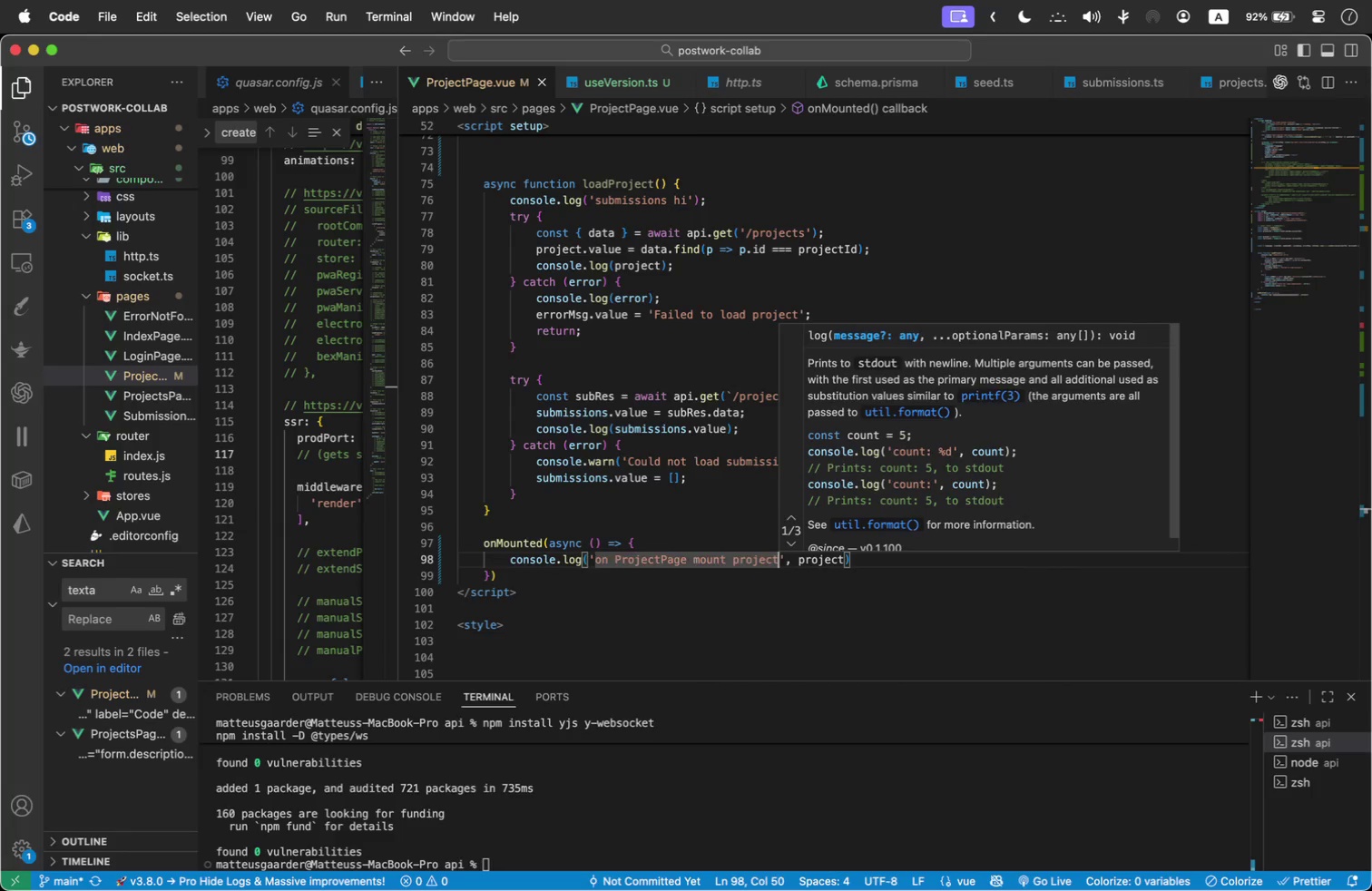 
type(, projectId = )
 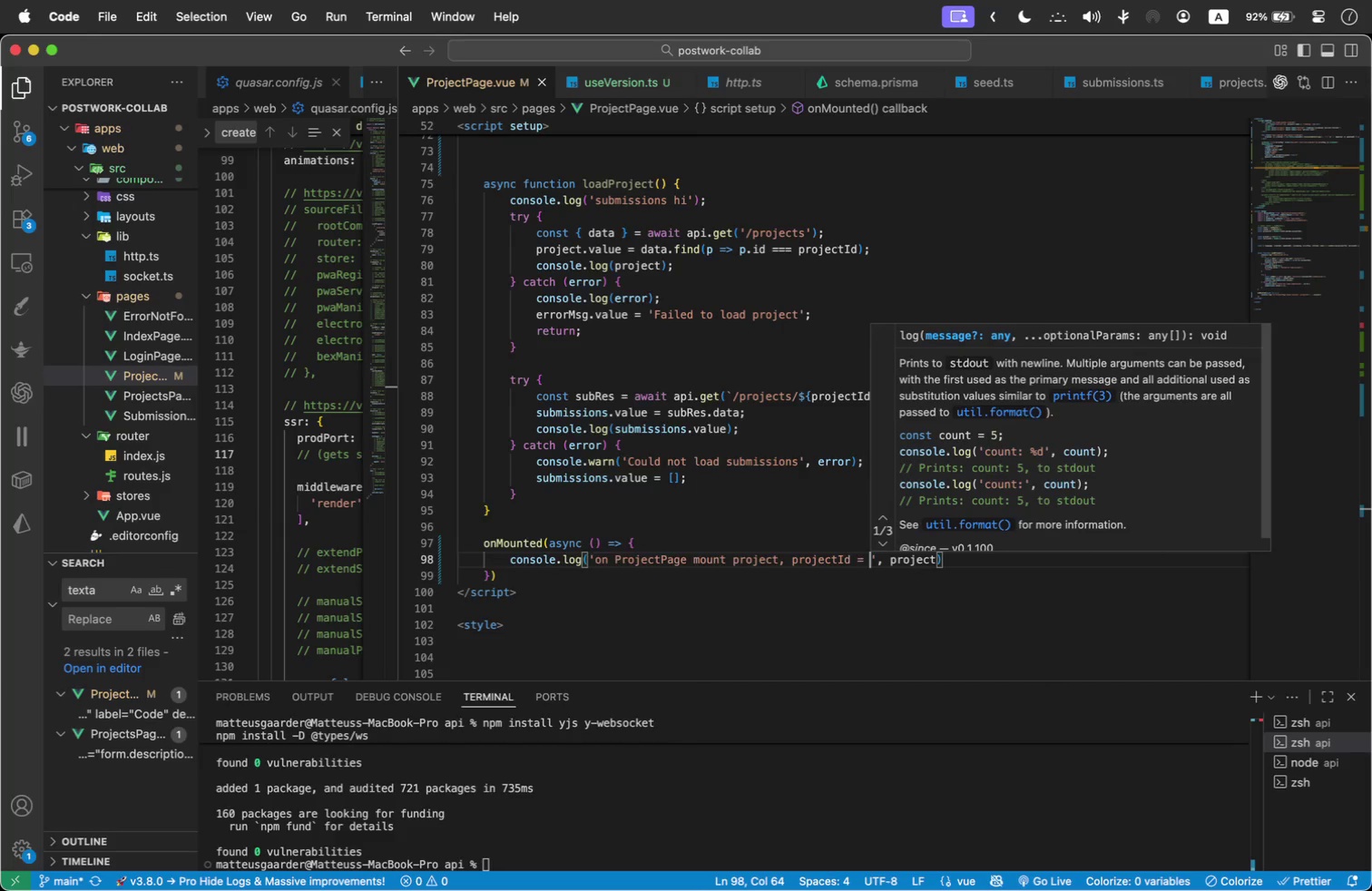 
left_click([939, 558])
 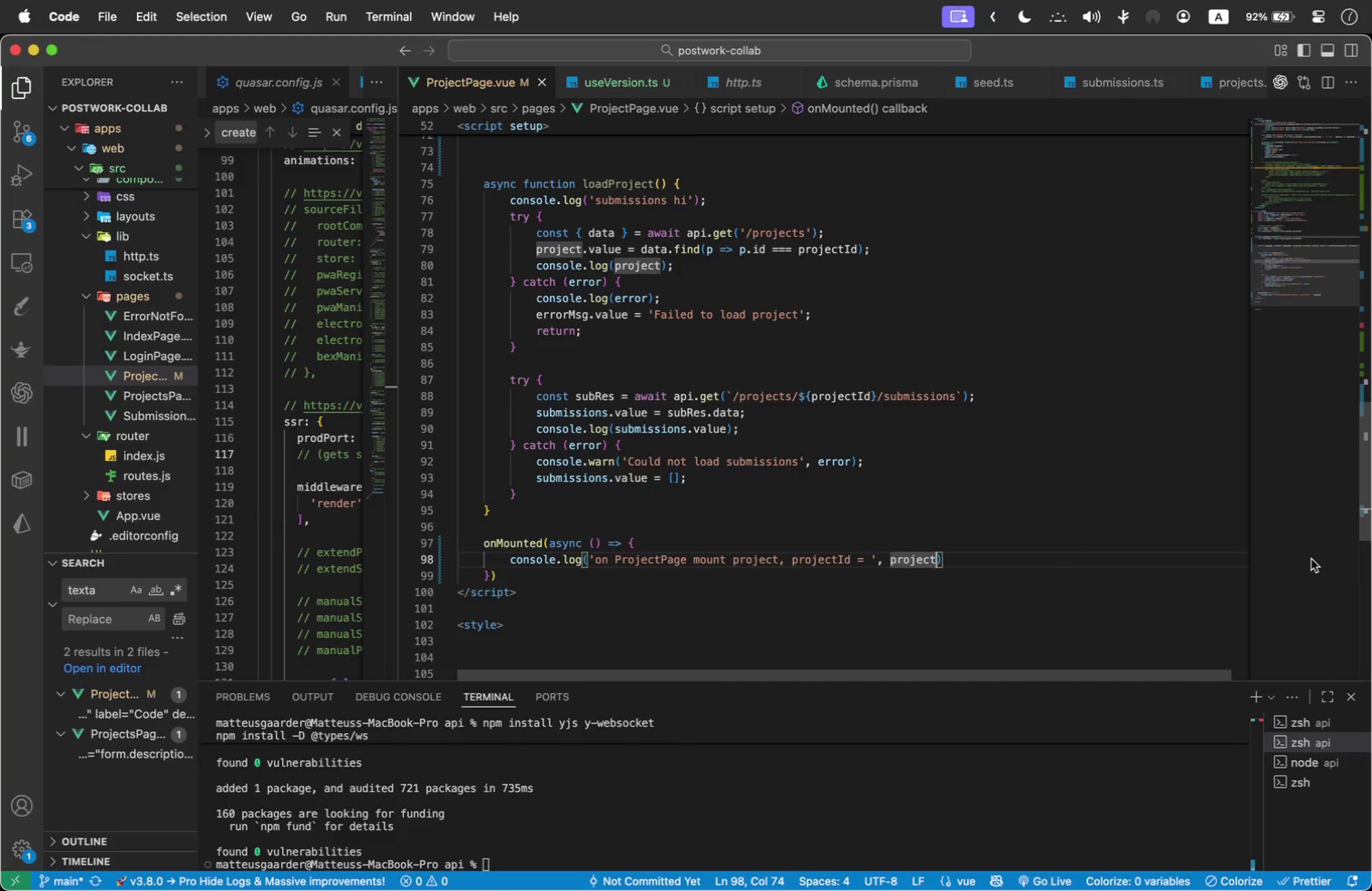 
type(Id, 'versionId = )
 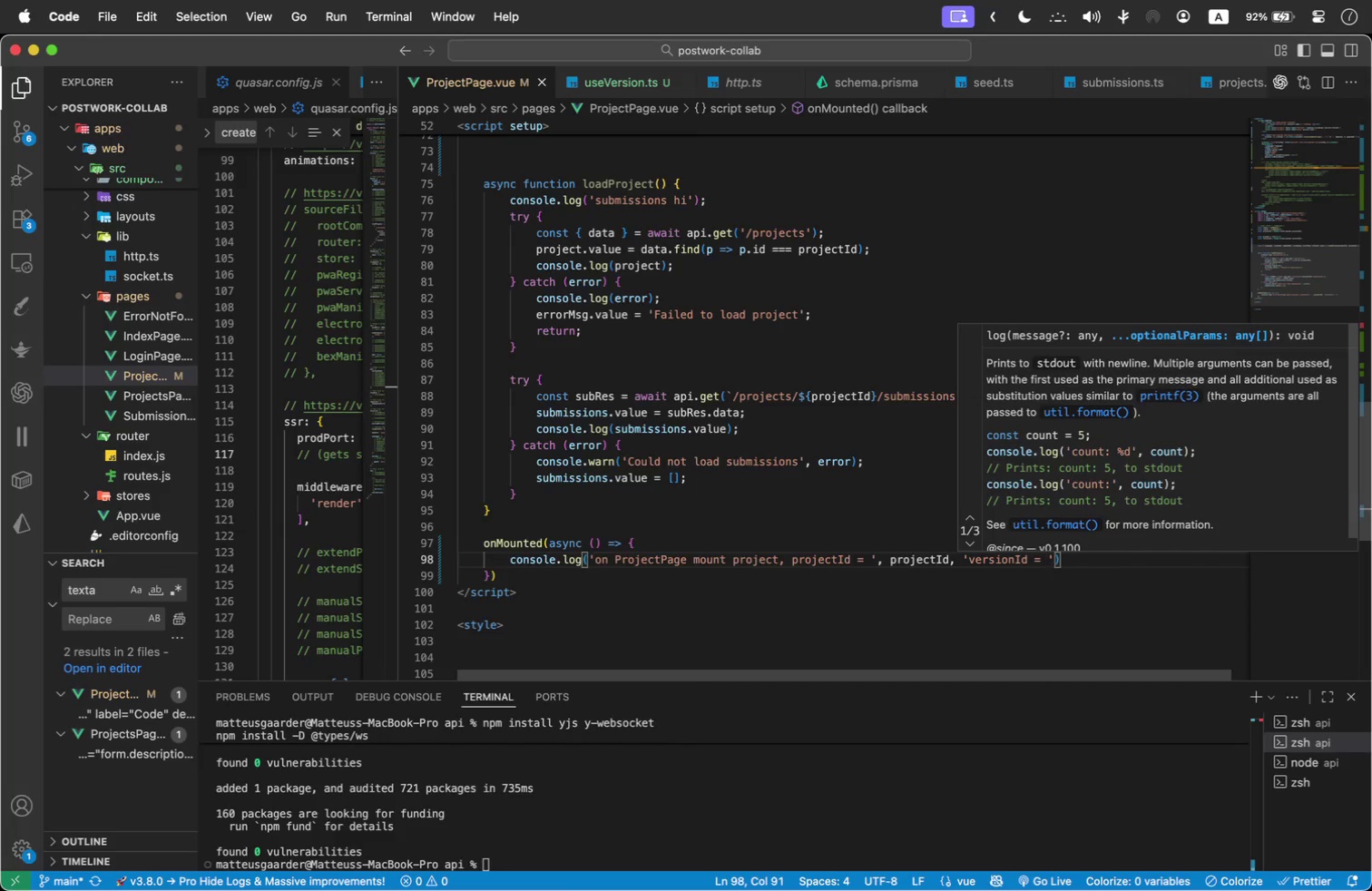 
key(ArrowRight)
 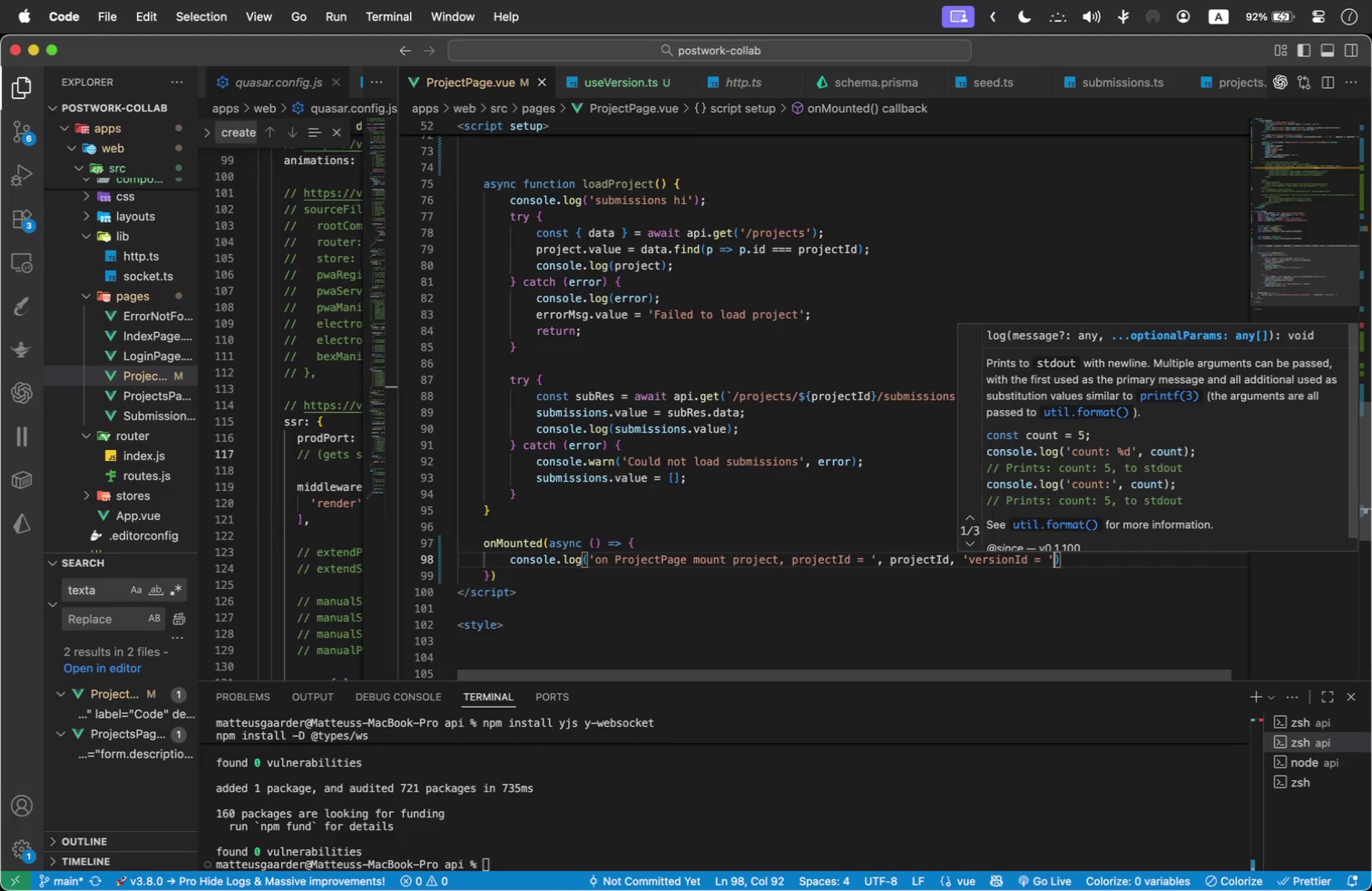 
type(, versio)
 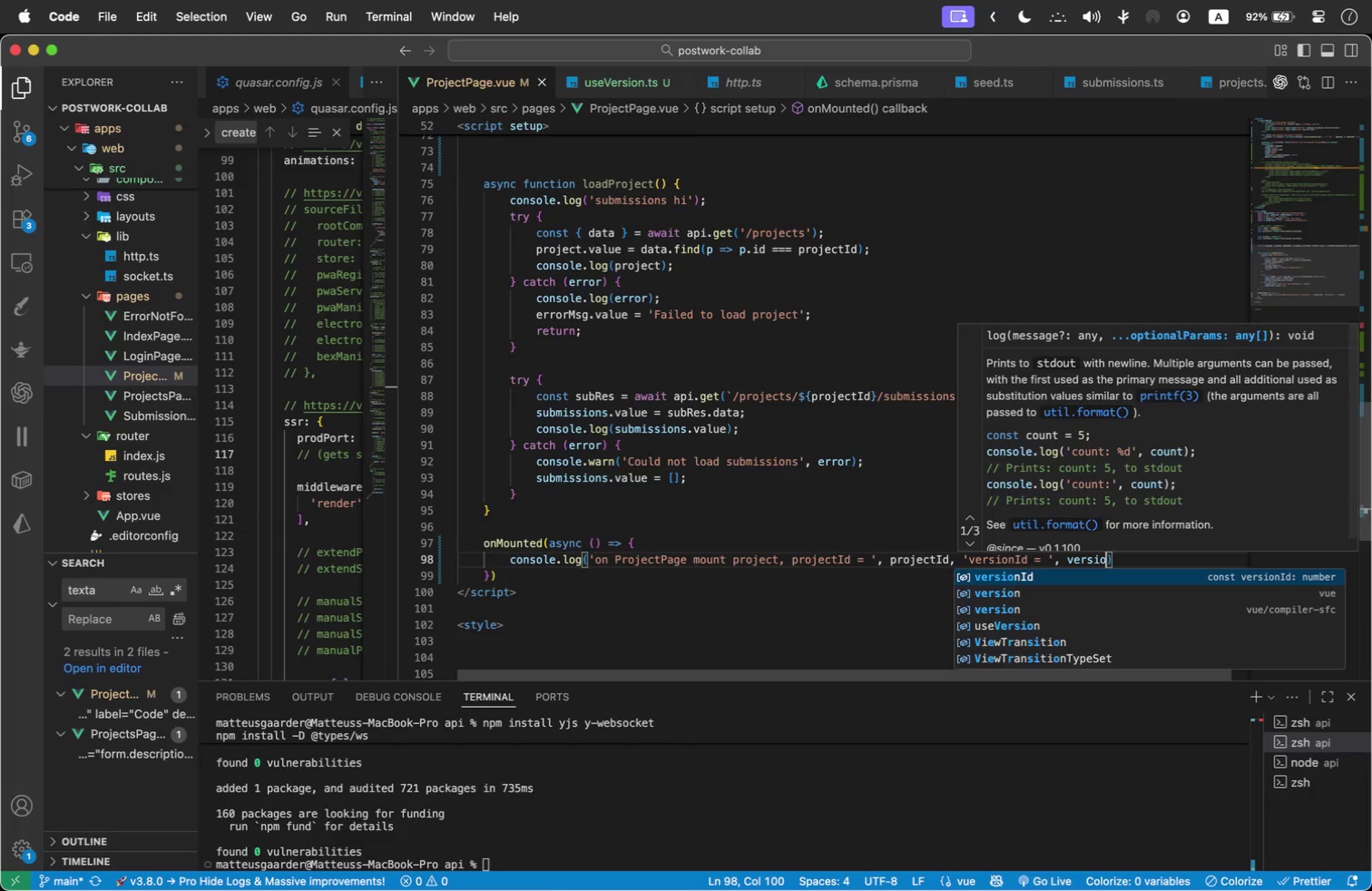 
key(Enter)
 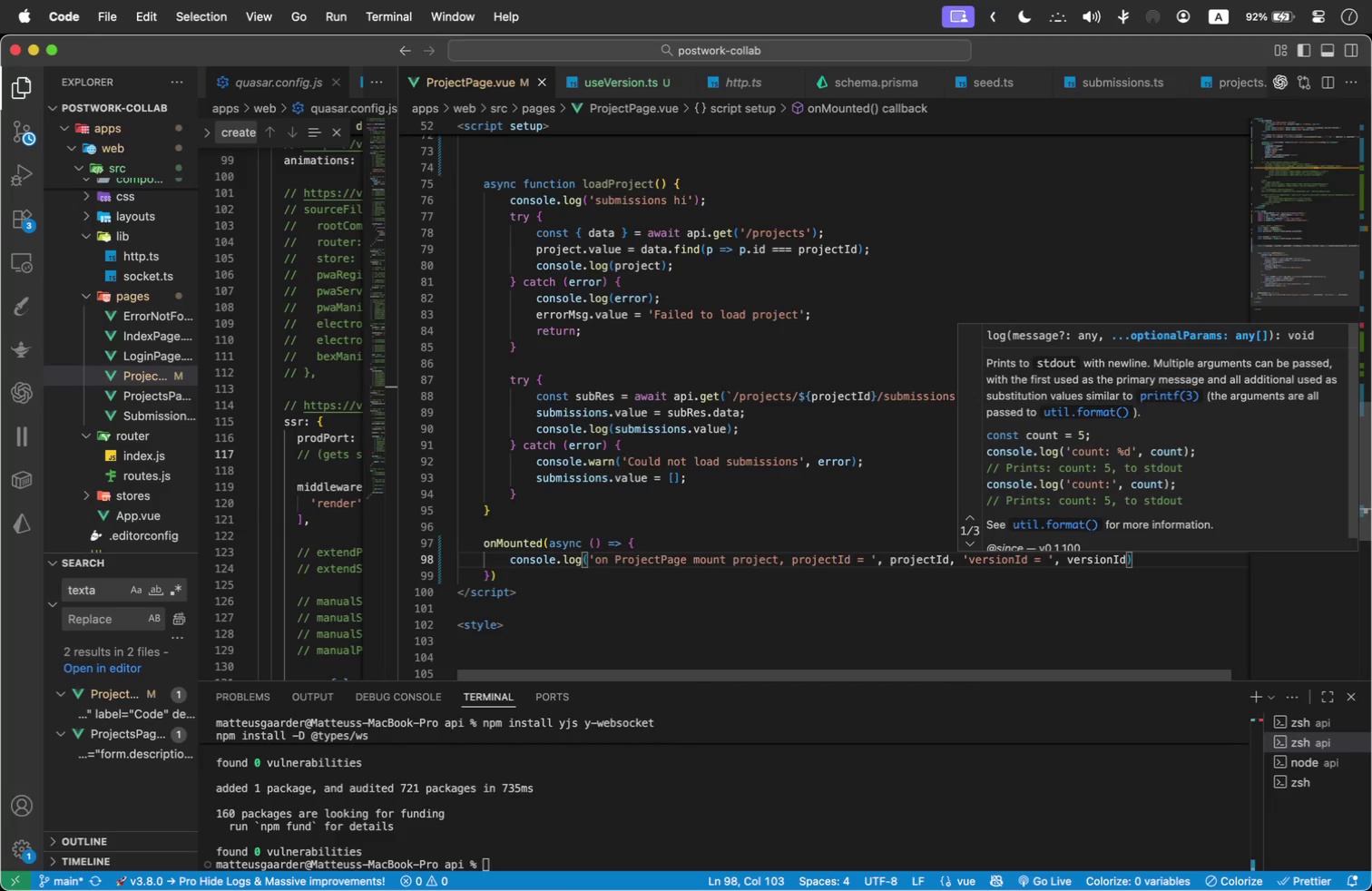 
key(ArrowRight)
 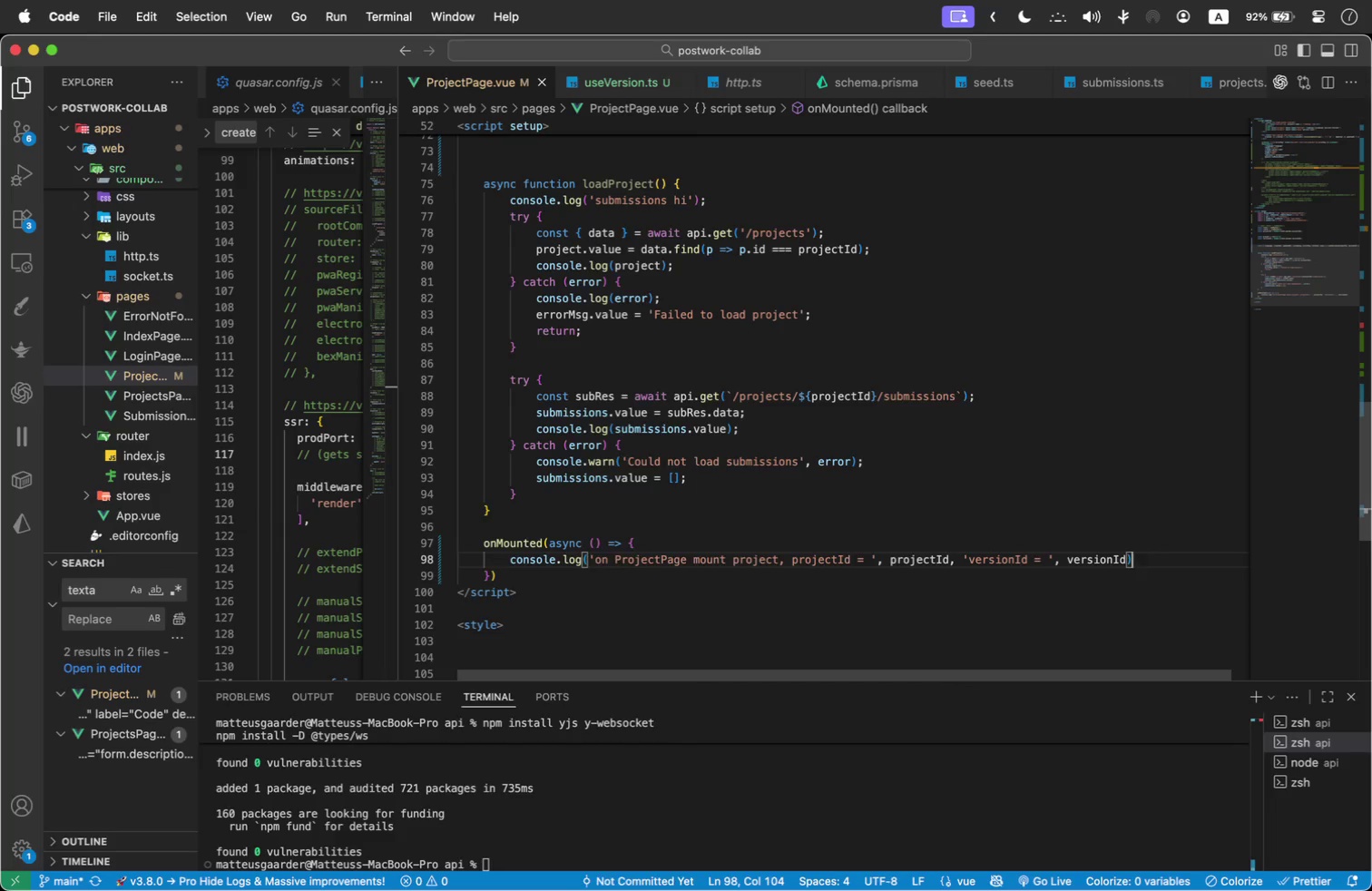 
key(Semicolon)
 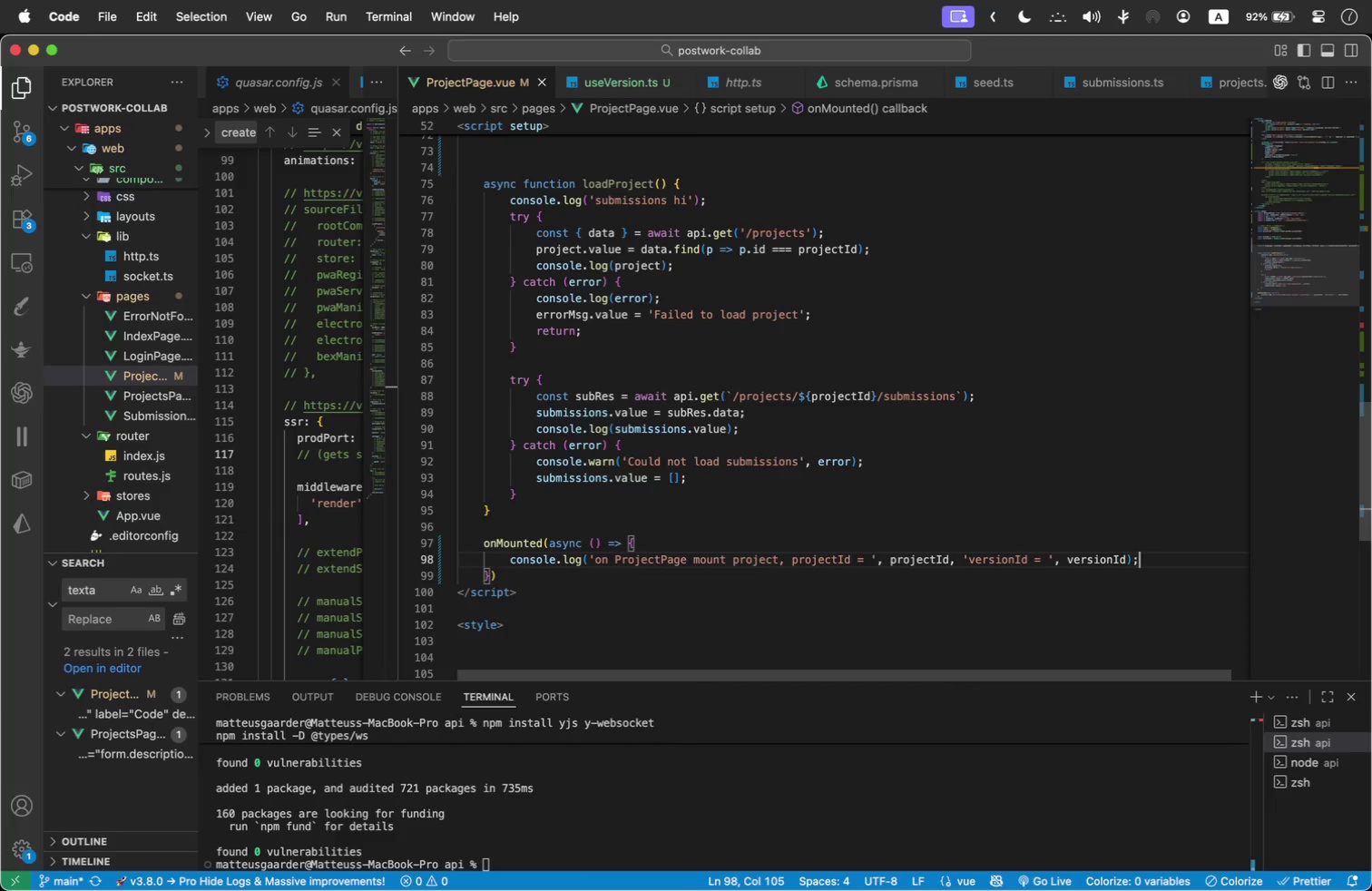 
key(Enter)
 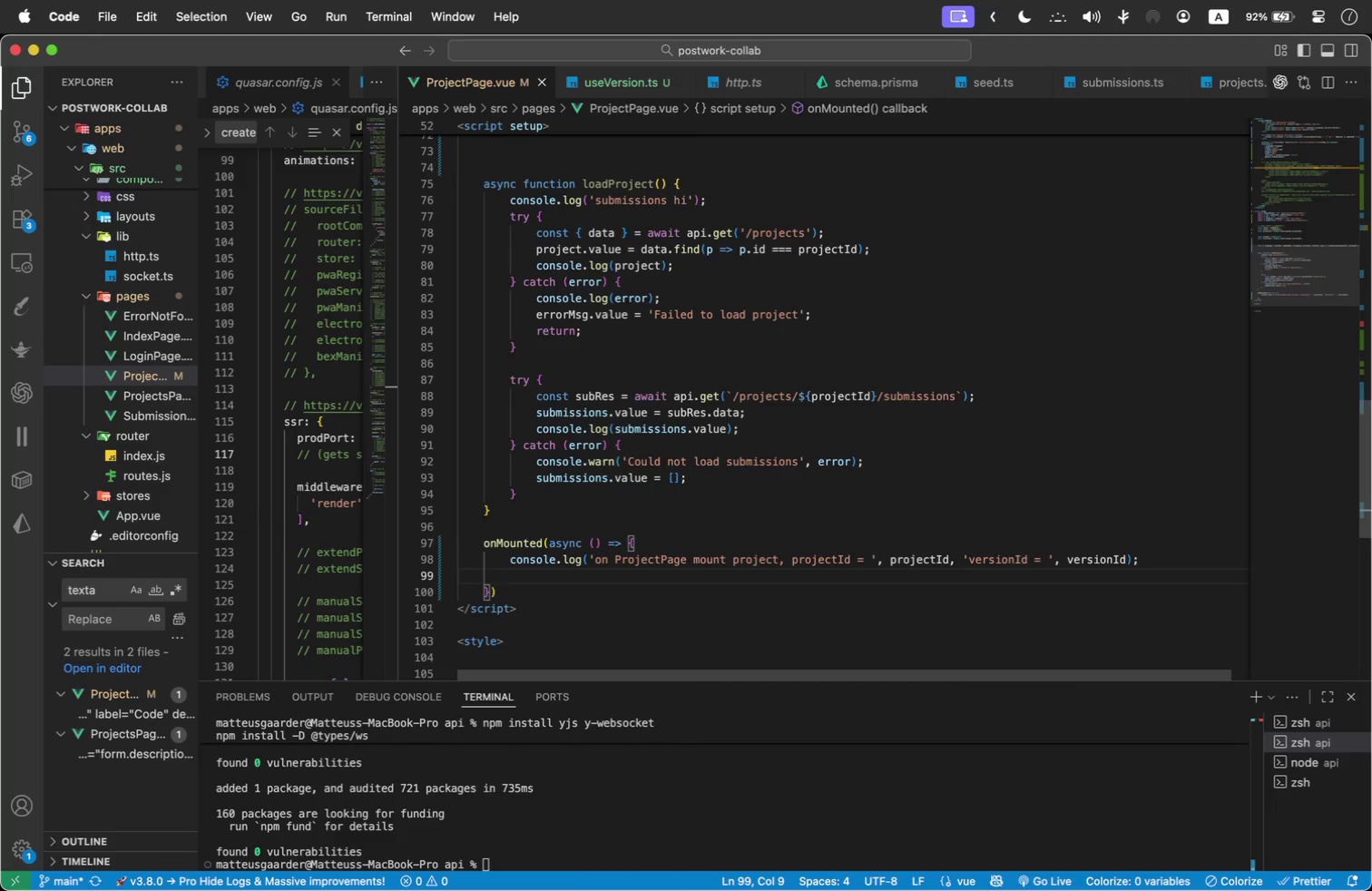 
wait(5.22)
 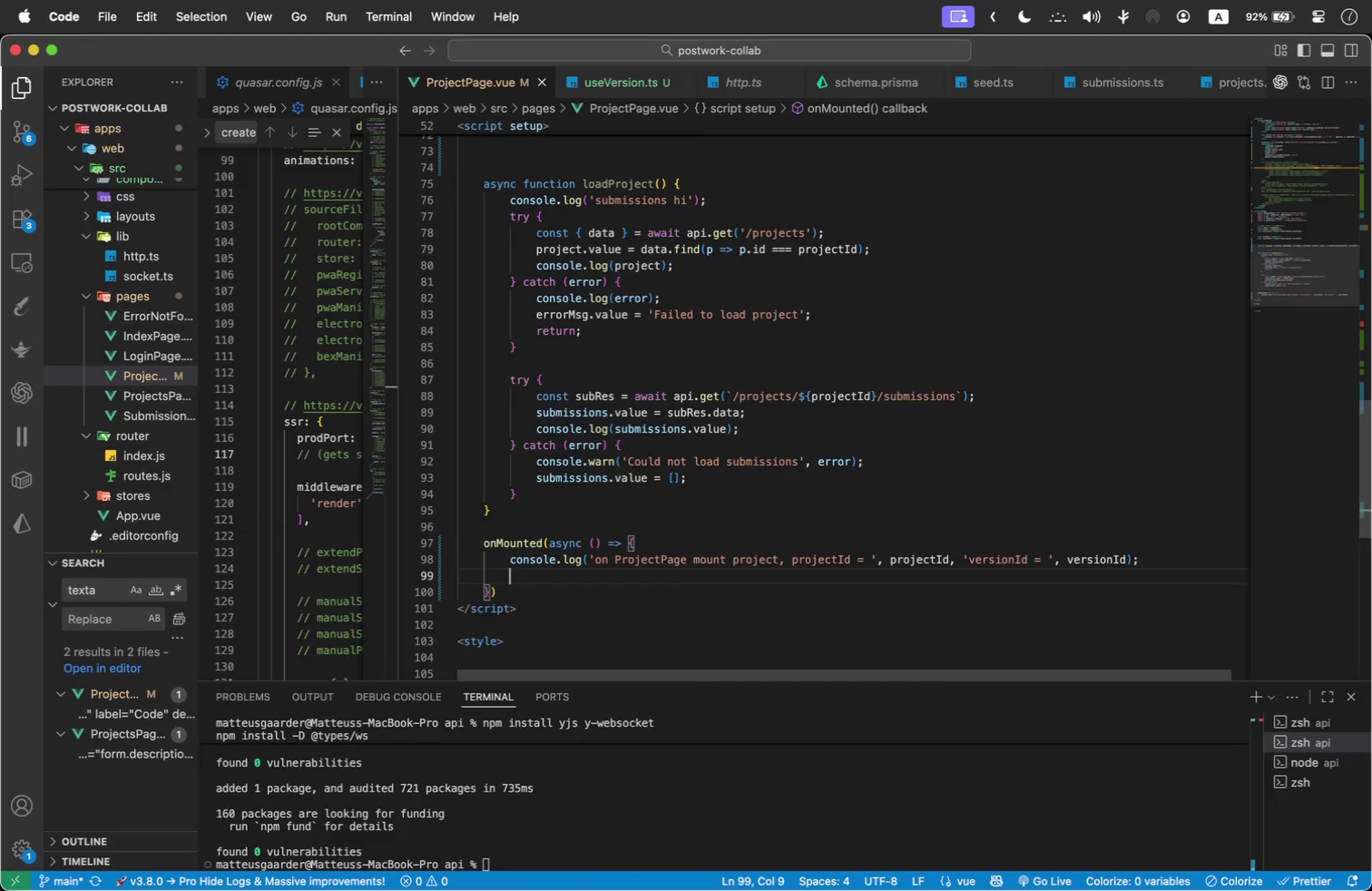 
type(await load)
 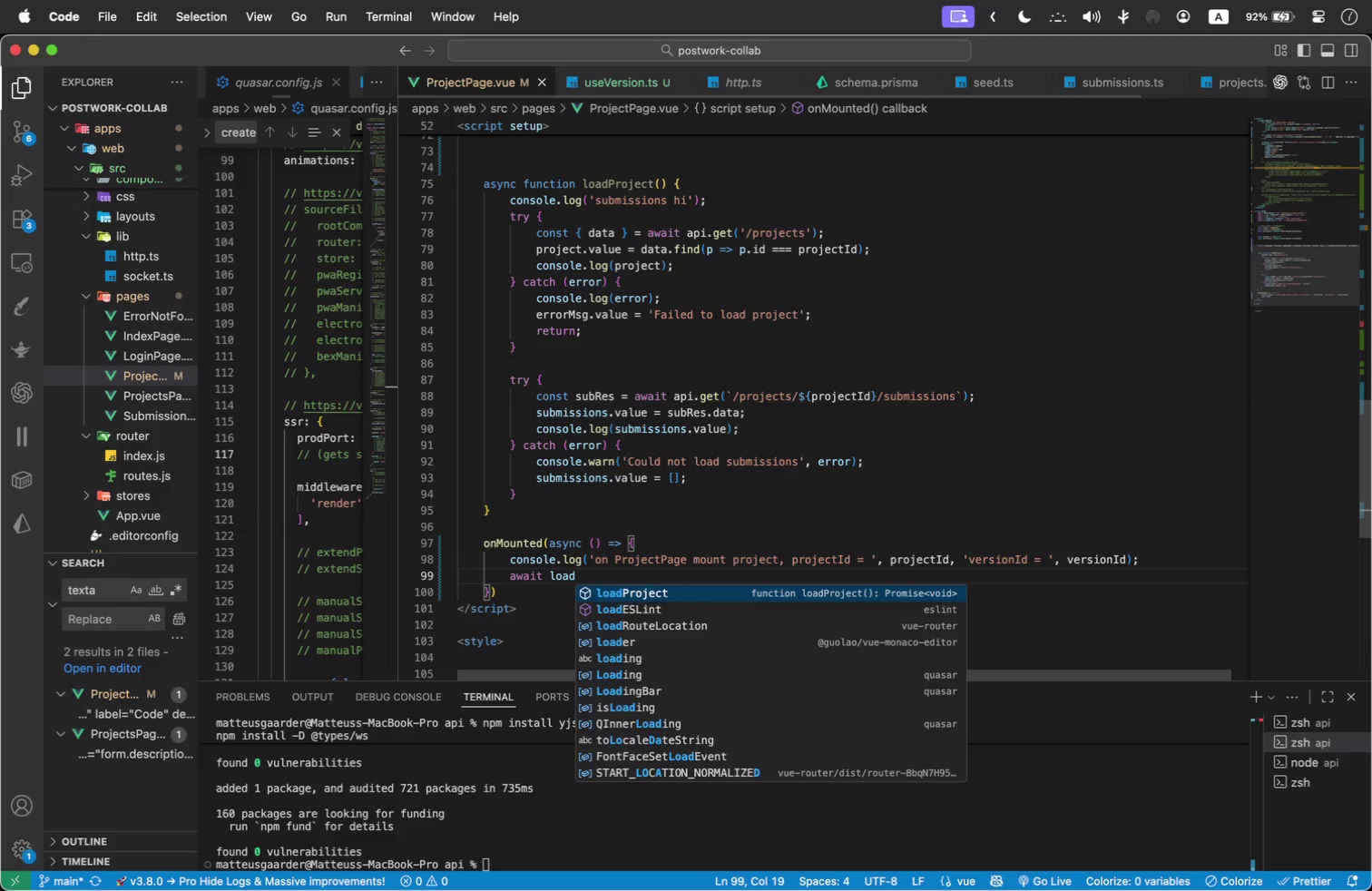 
key(Enter)
 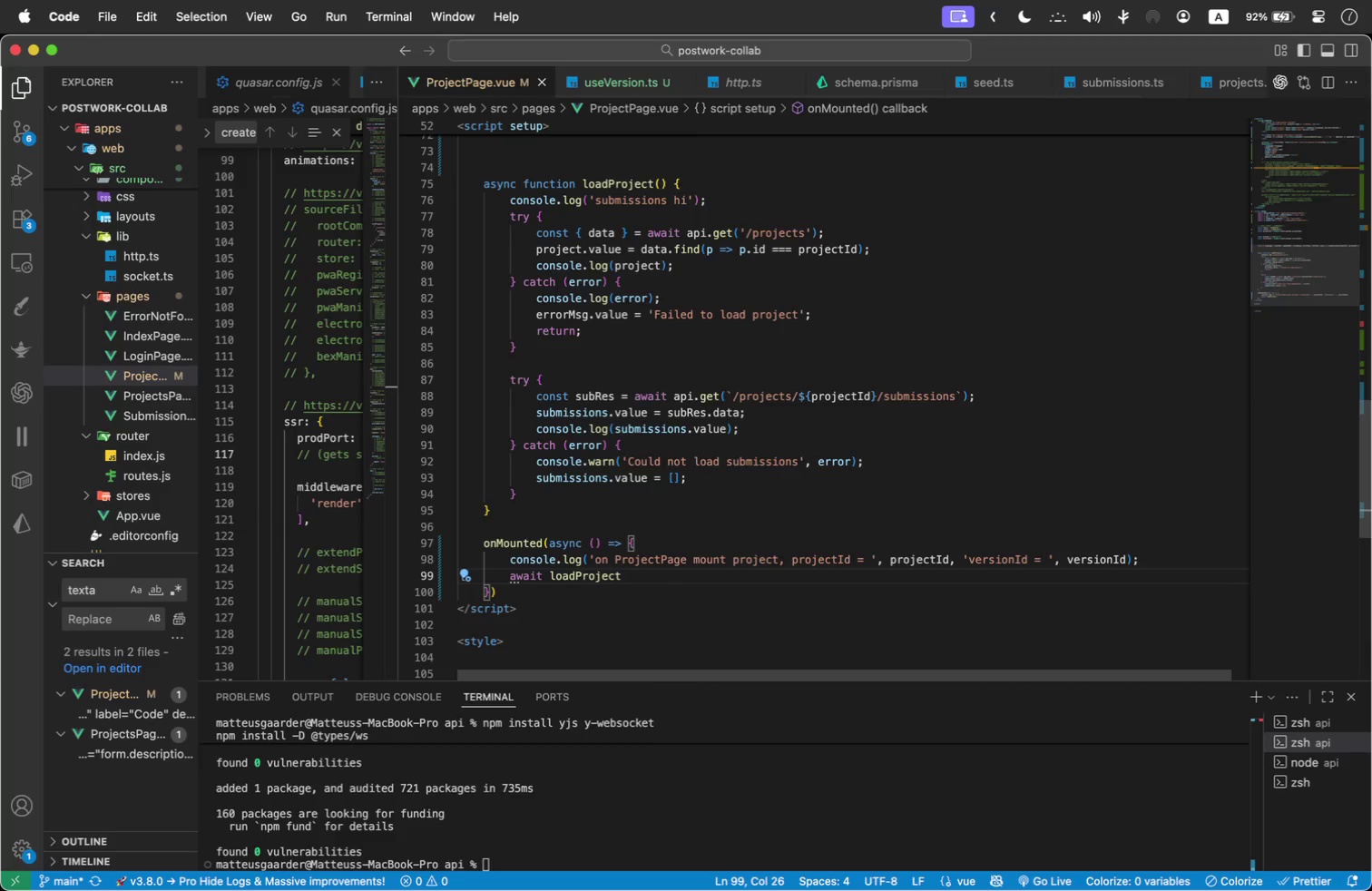 
type(();)
 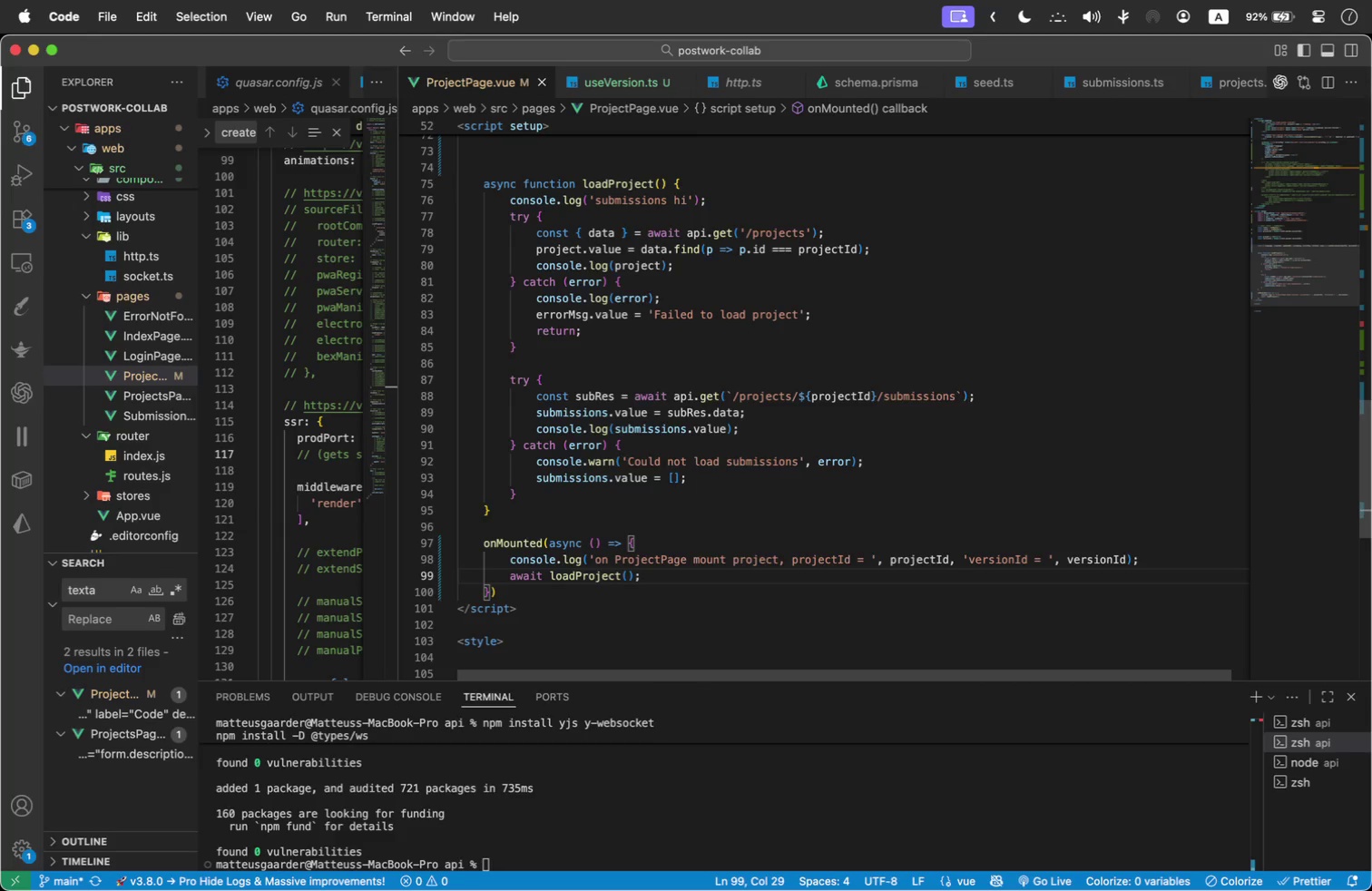 
key(Enter)
 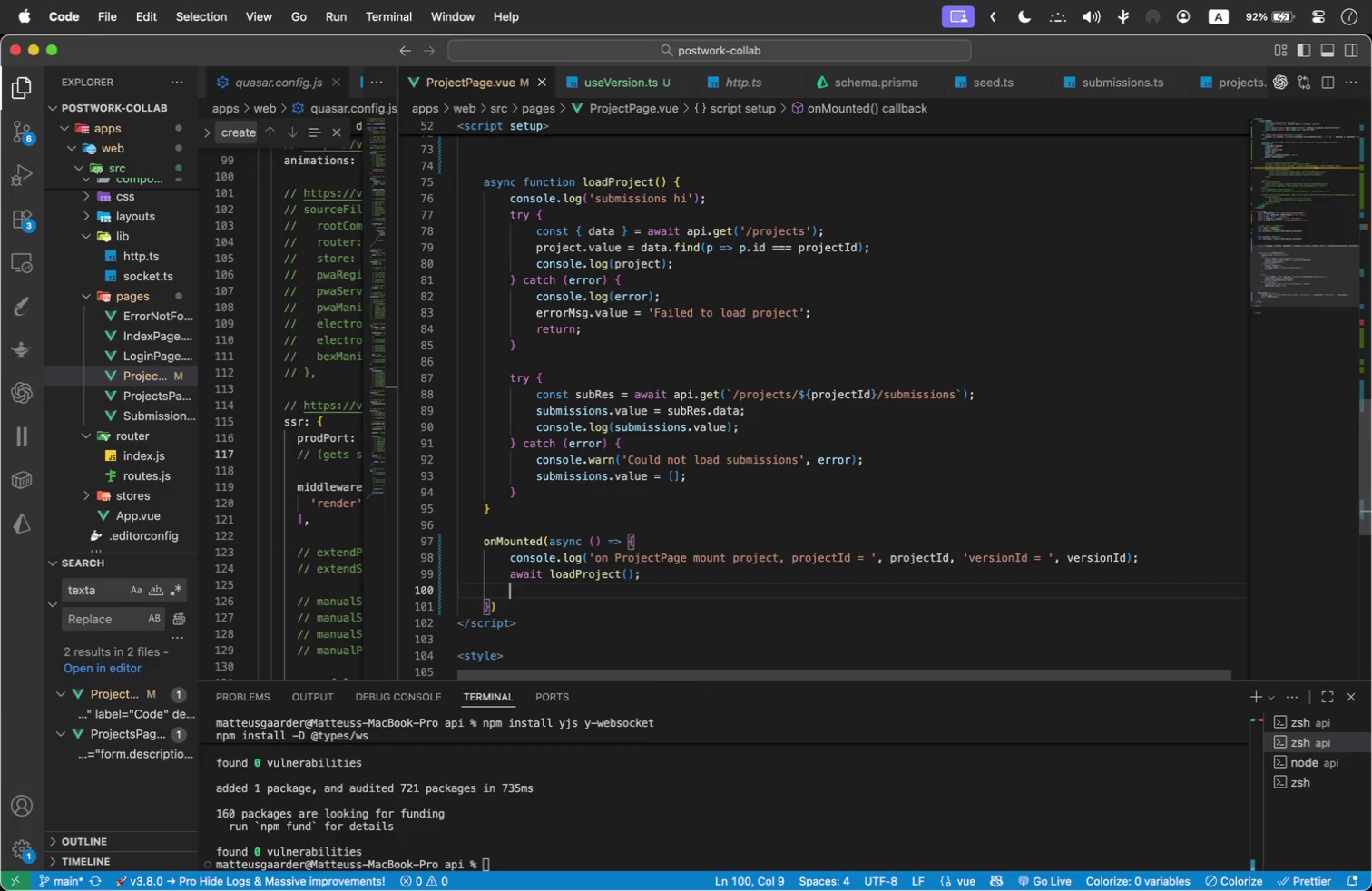 
key(Enter)
 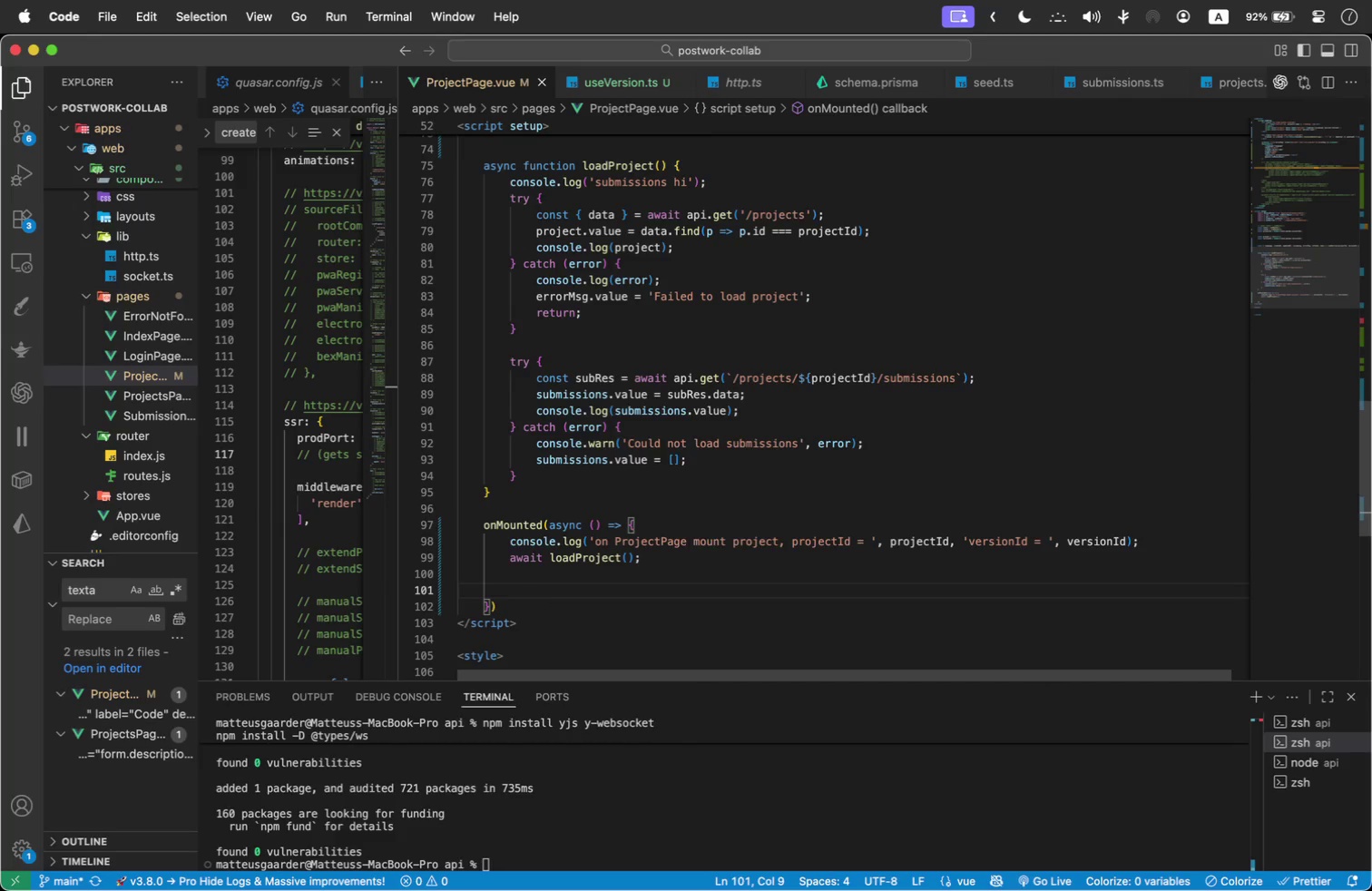 
type(if(!Nu)
 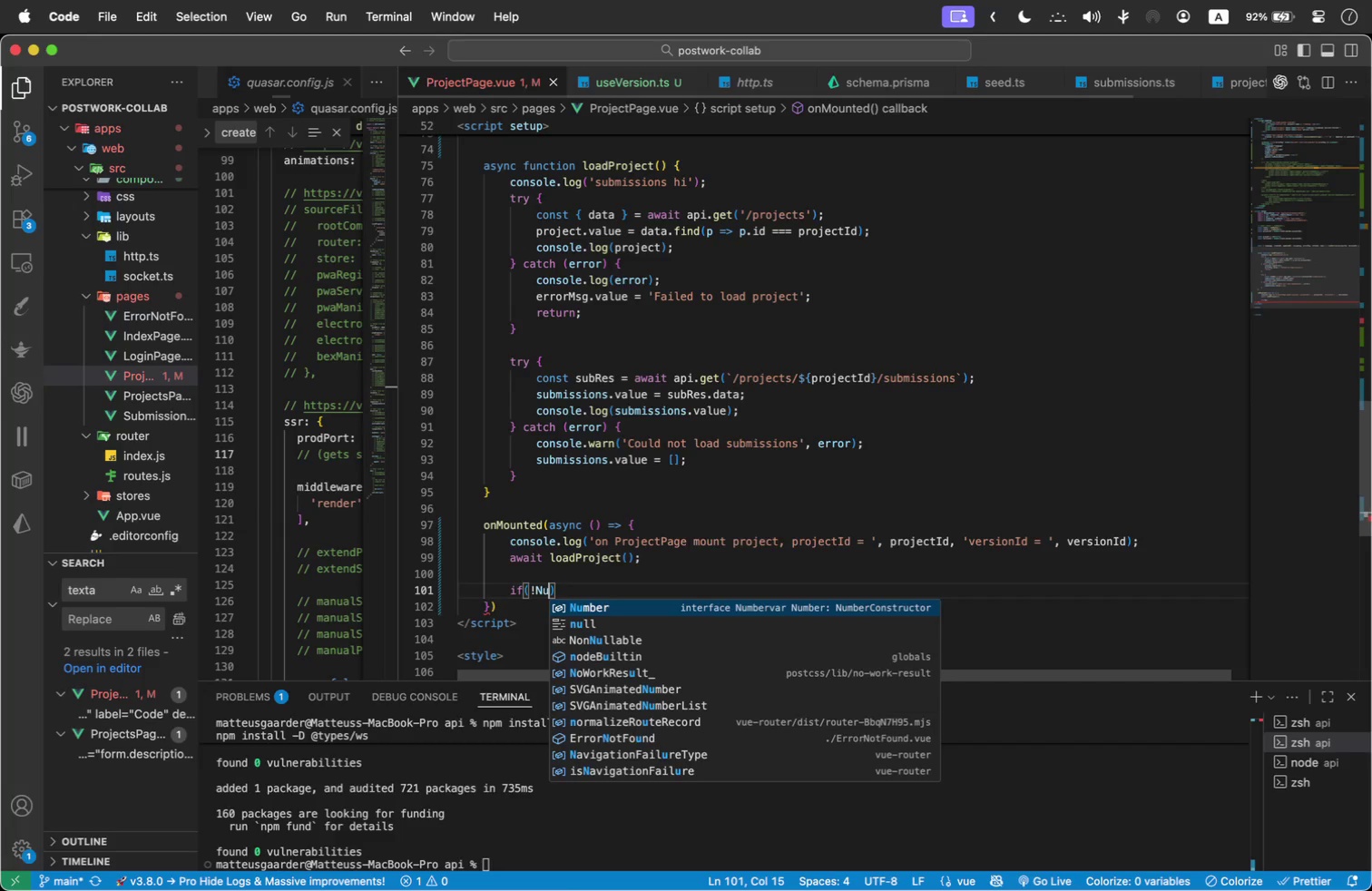 
key(Enter)
 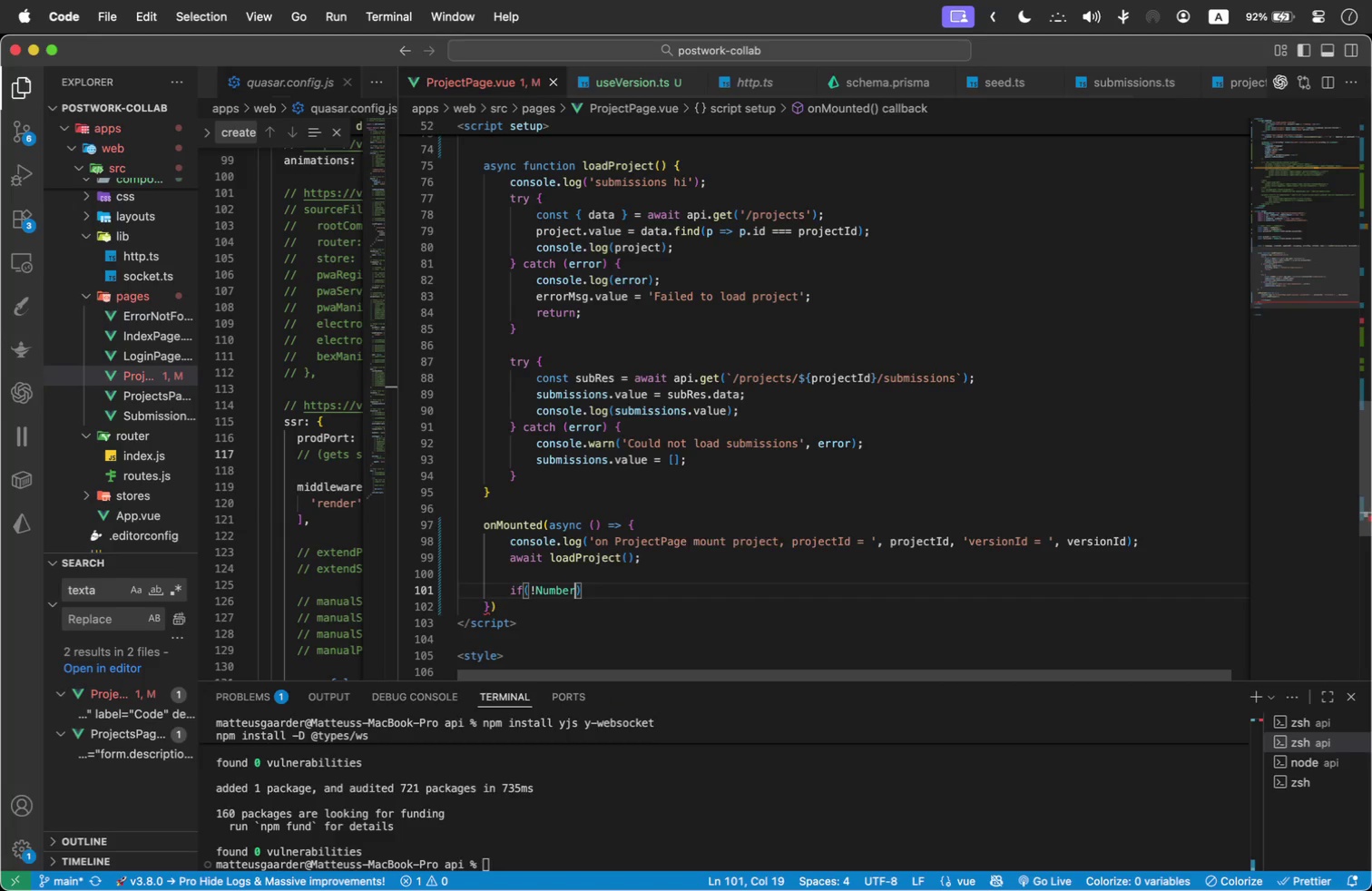 
type(()
key(Backspace)
type(.is)
 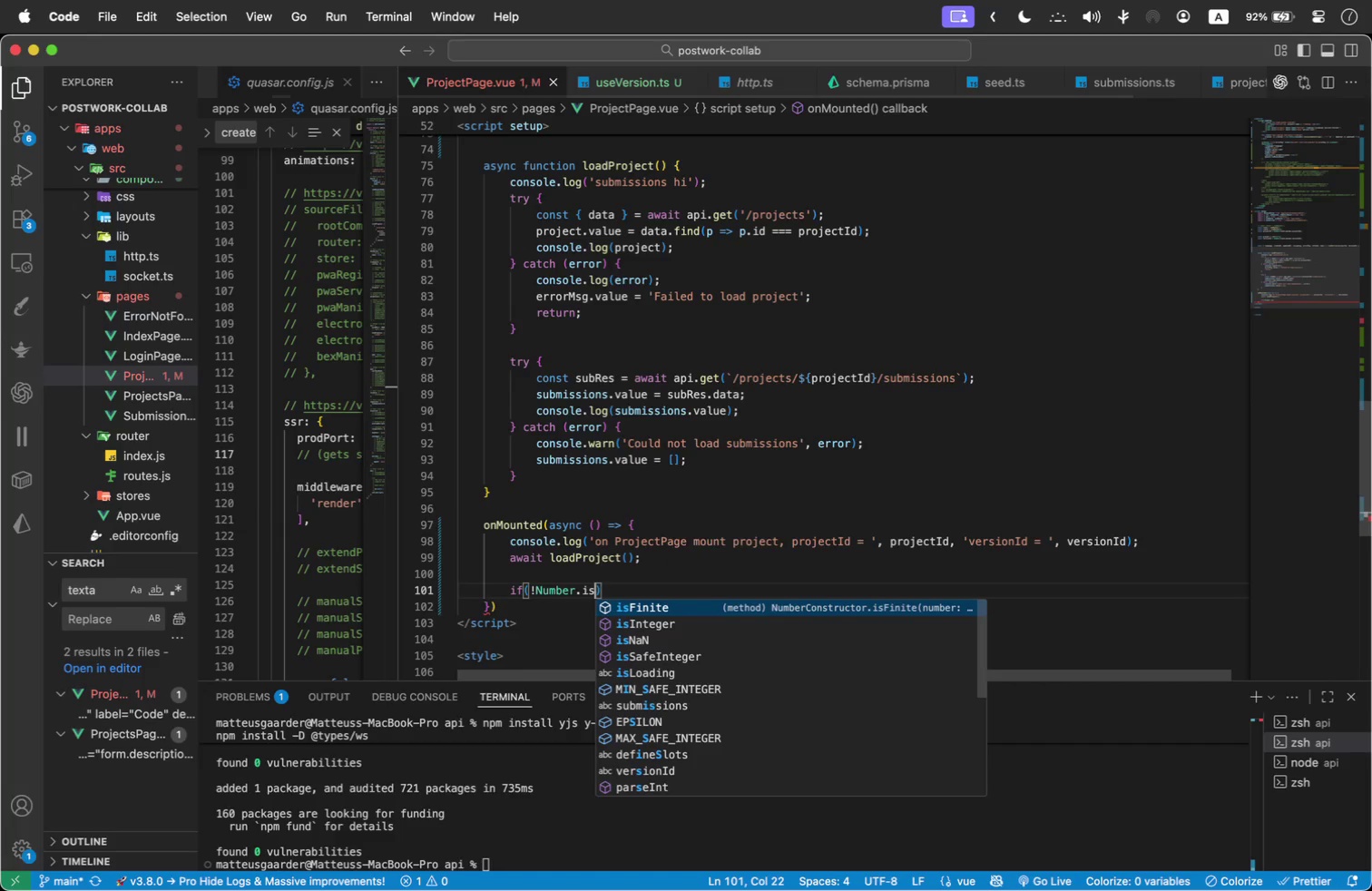 
key(Enter)
 